 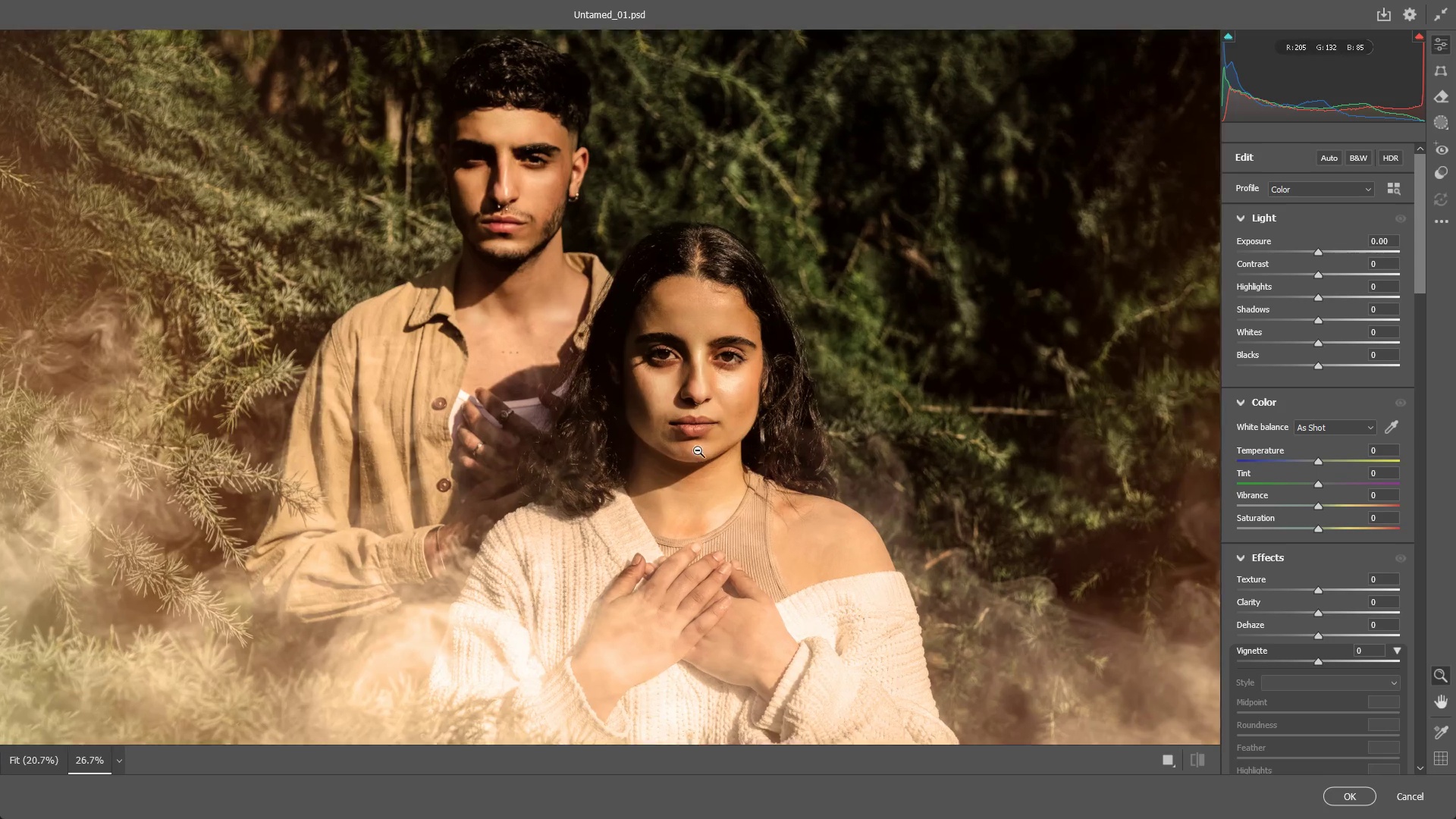 
left_click_drag(start_coordinate=[749, 452], to_coordinate=[692, 423])
 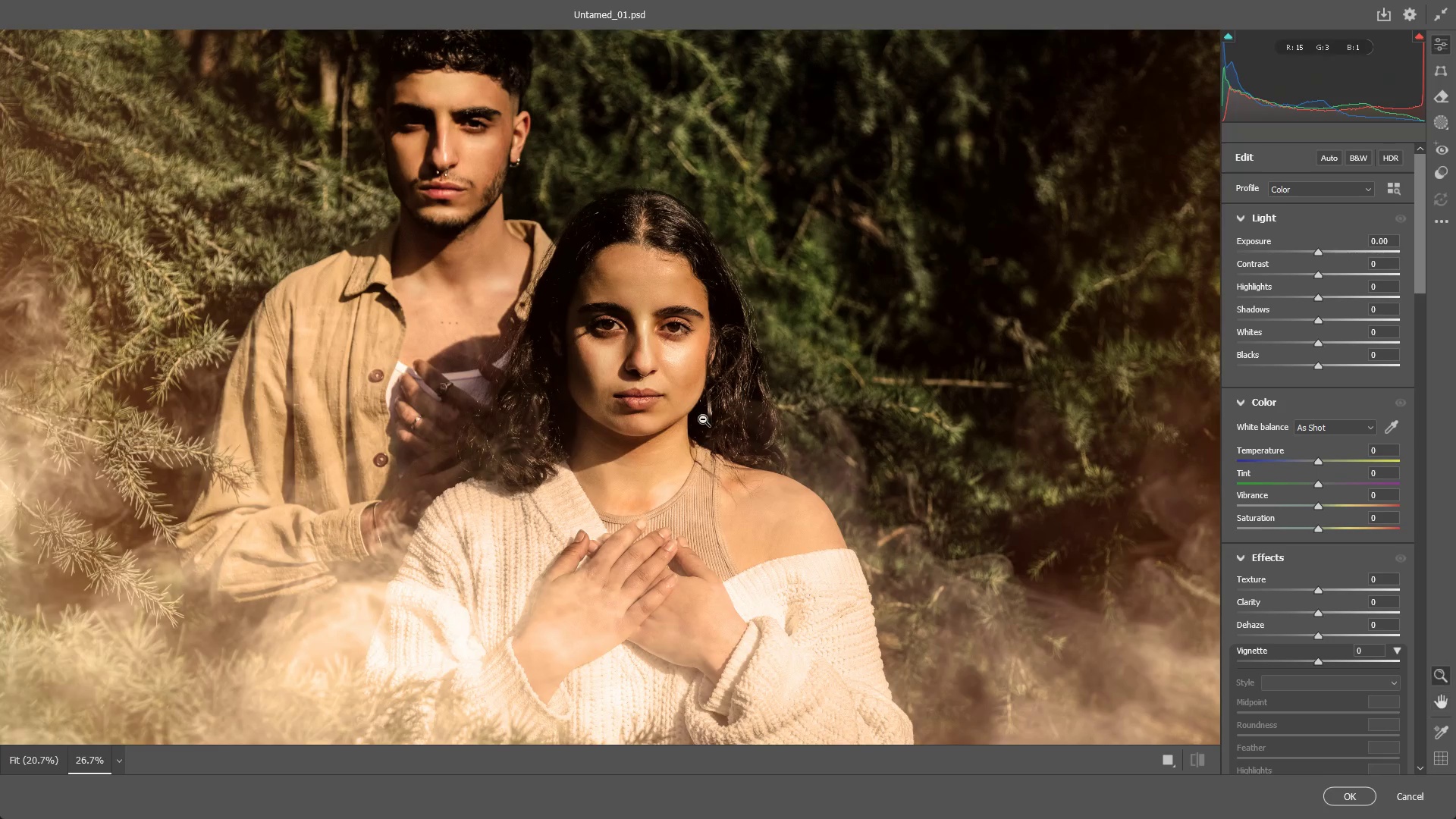 
scroll: coordinate [698, 450], scroll_direction: up, amount: 5.0
 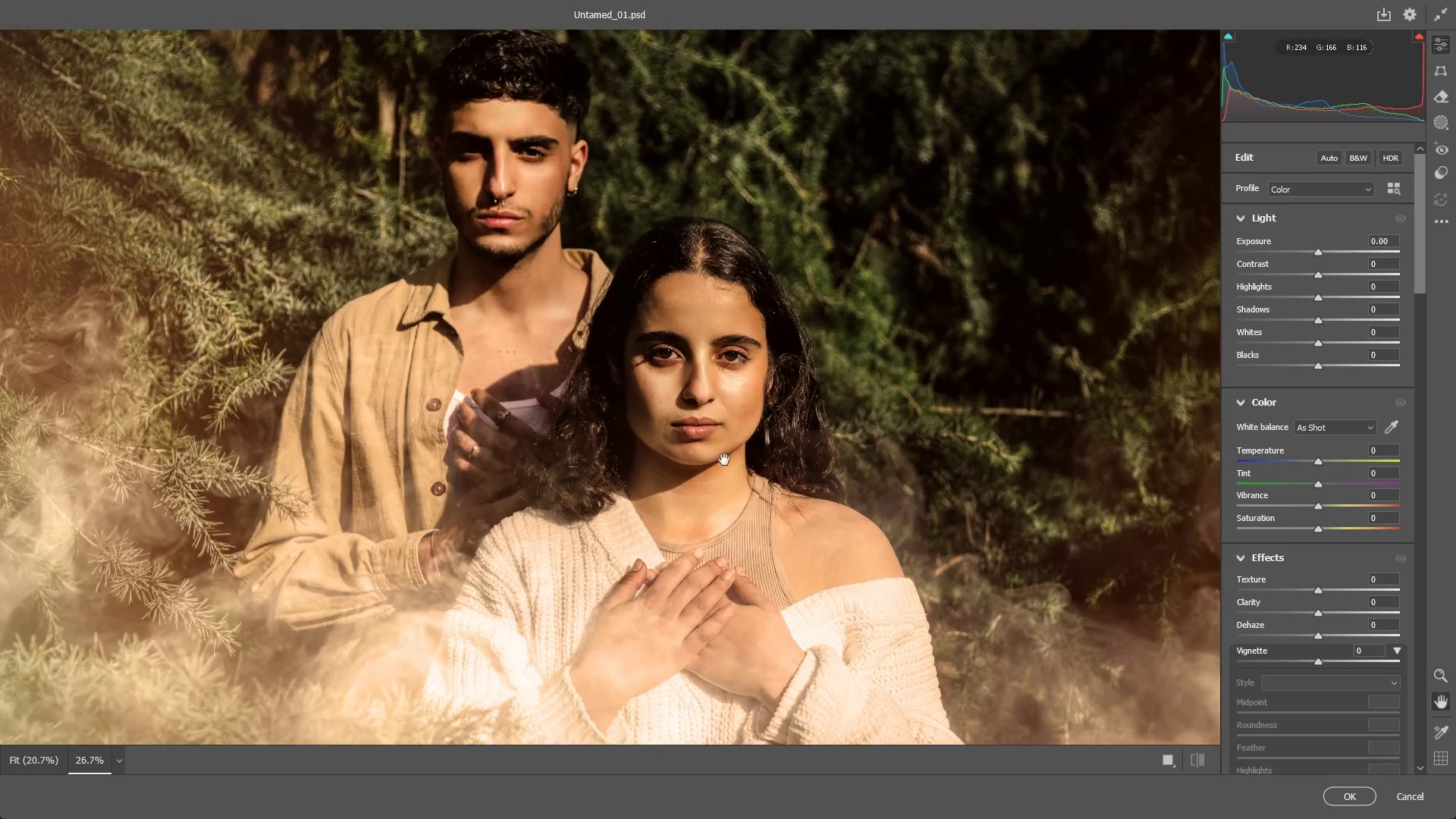 
hold_key(key=Space, duration=0.66)
 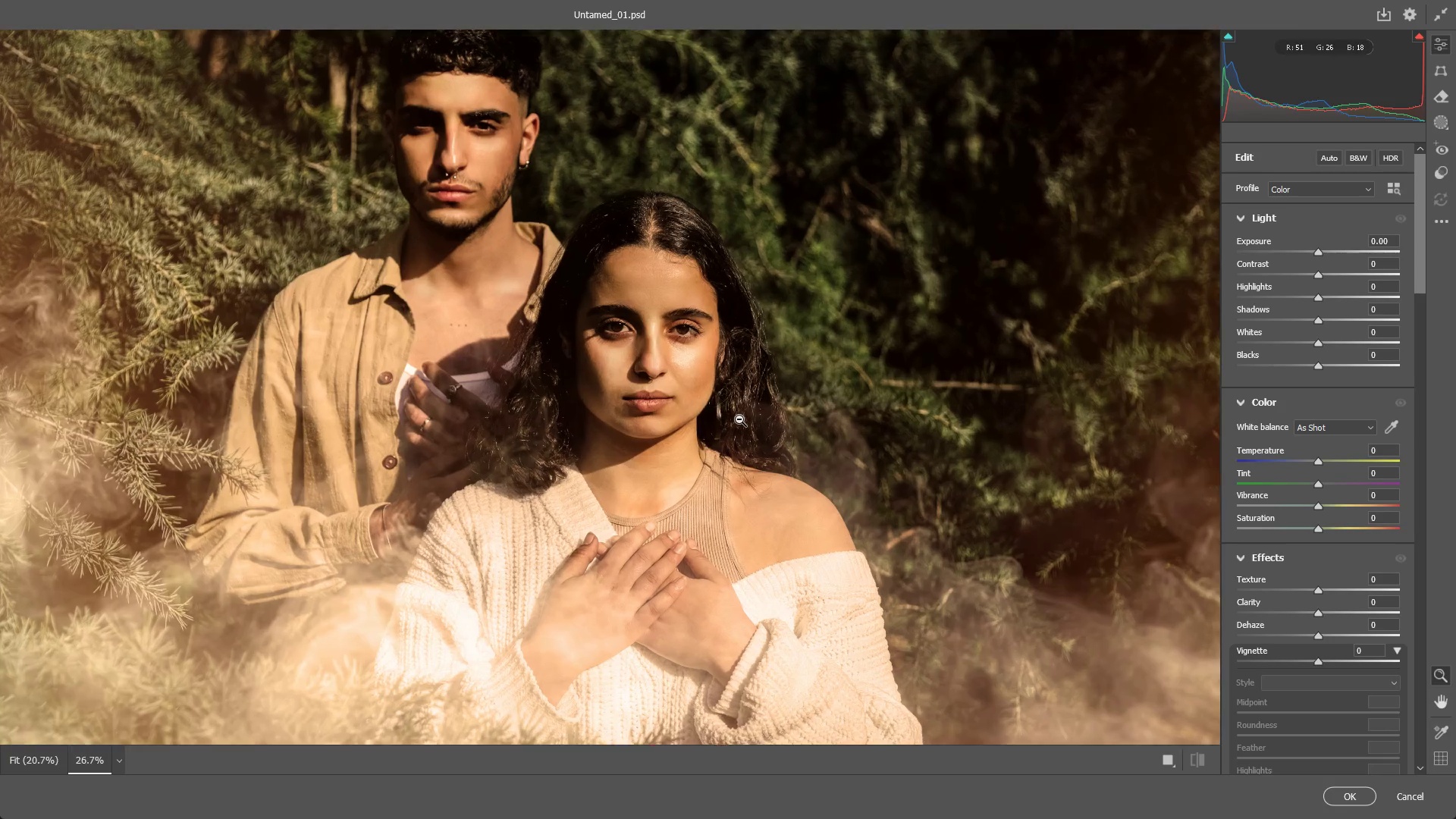 
left_click_drag(start_coordinate=[757, 421], to_coordinate=[716, 422])
 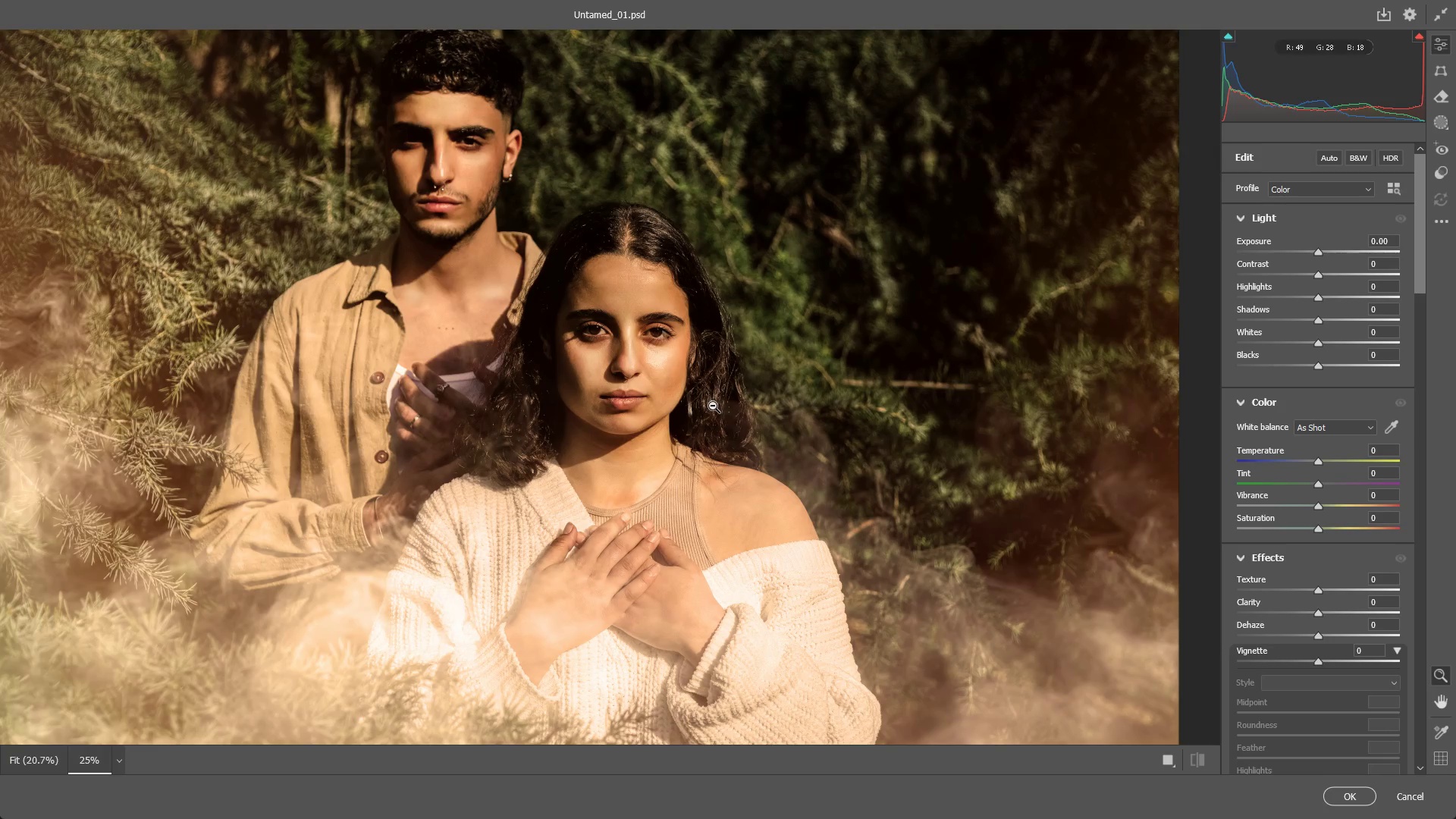 
scroll: coordinate [703, 419], scroll_direction: down, amount: 2.0
 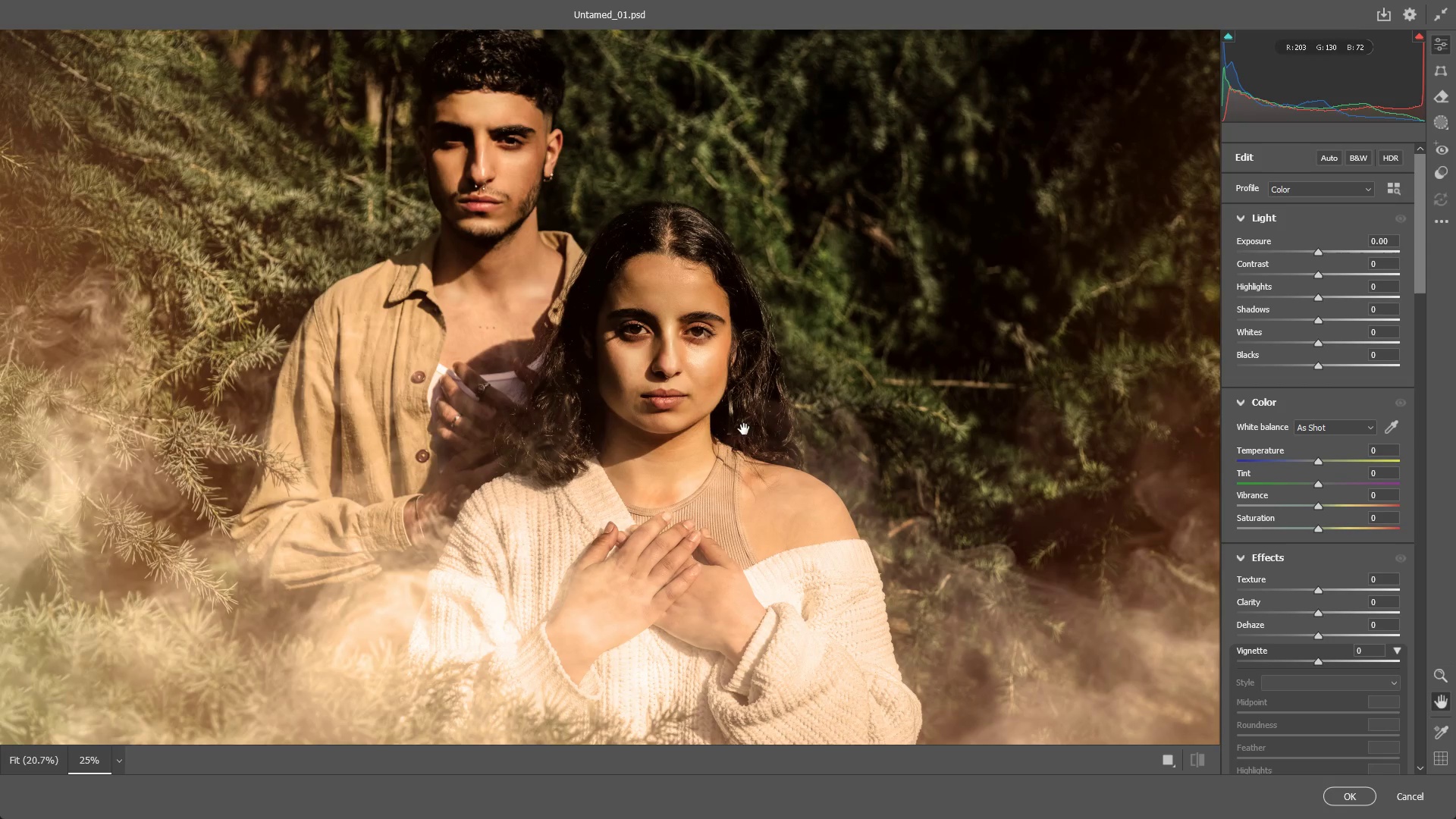 
hold_key(key=Space, duration=0.53)
 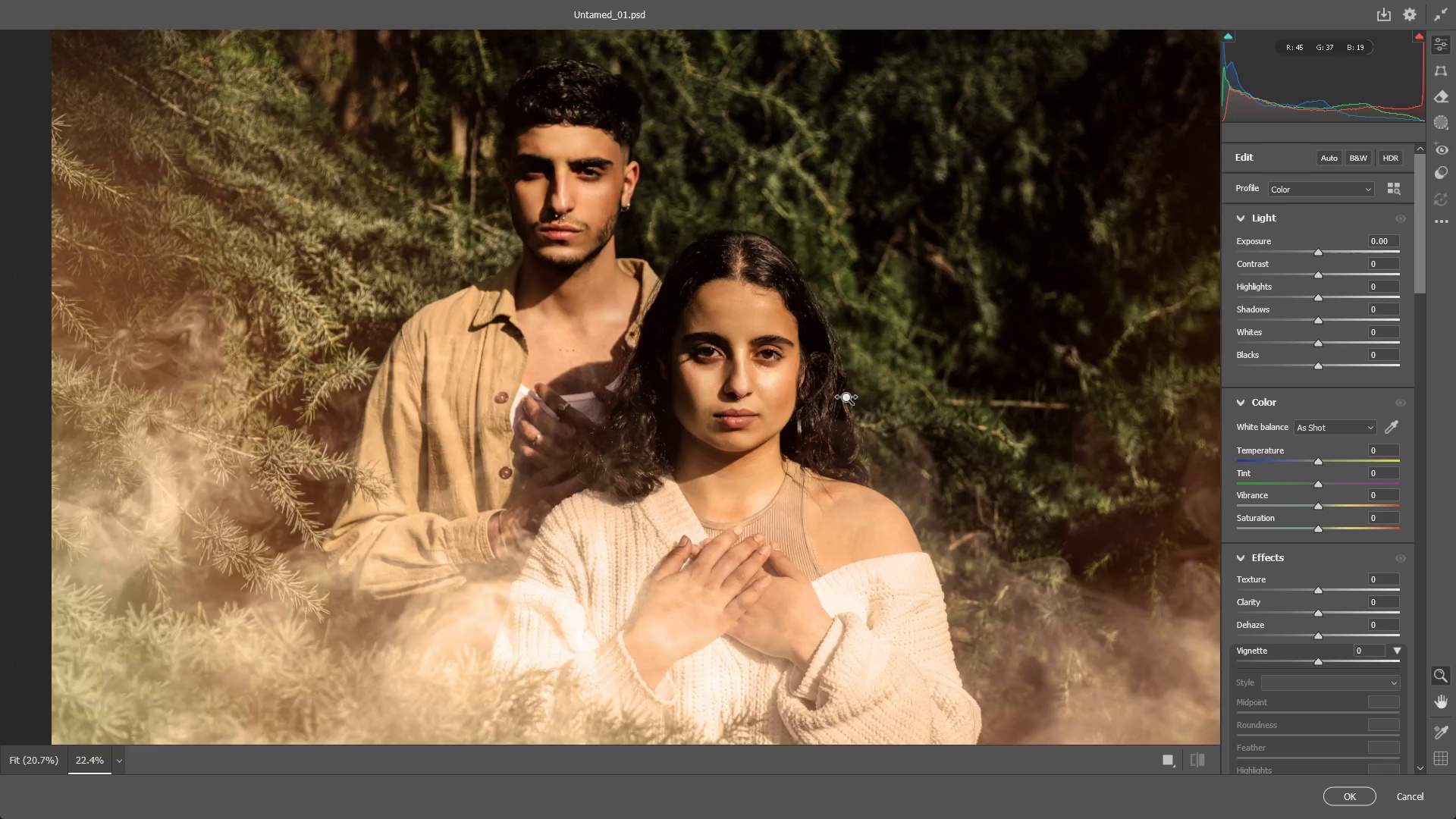 
left_click_drag(start_coordinate=[745, 419], to_coordinate=[811, 438])
 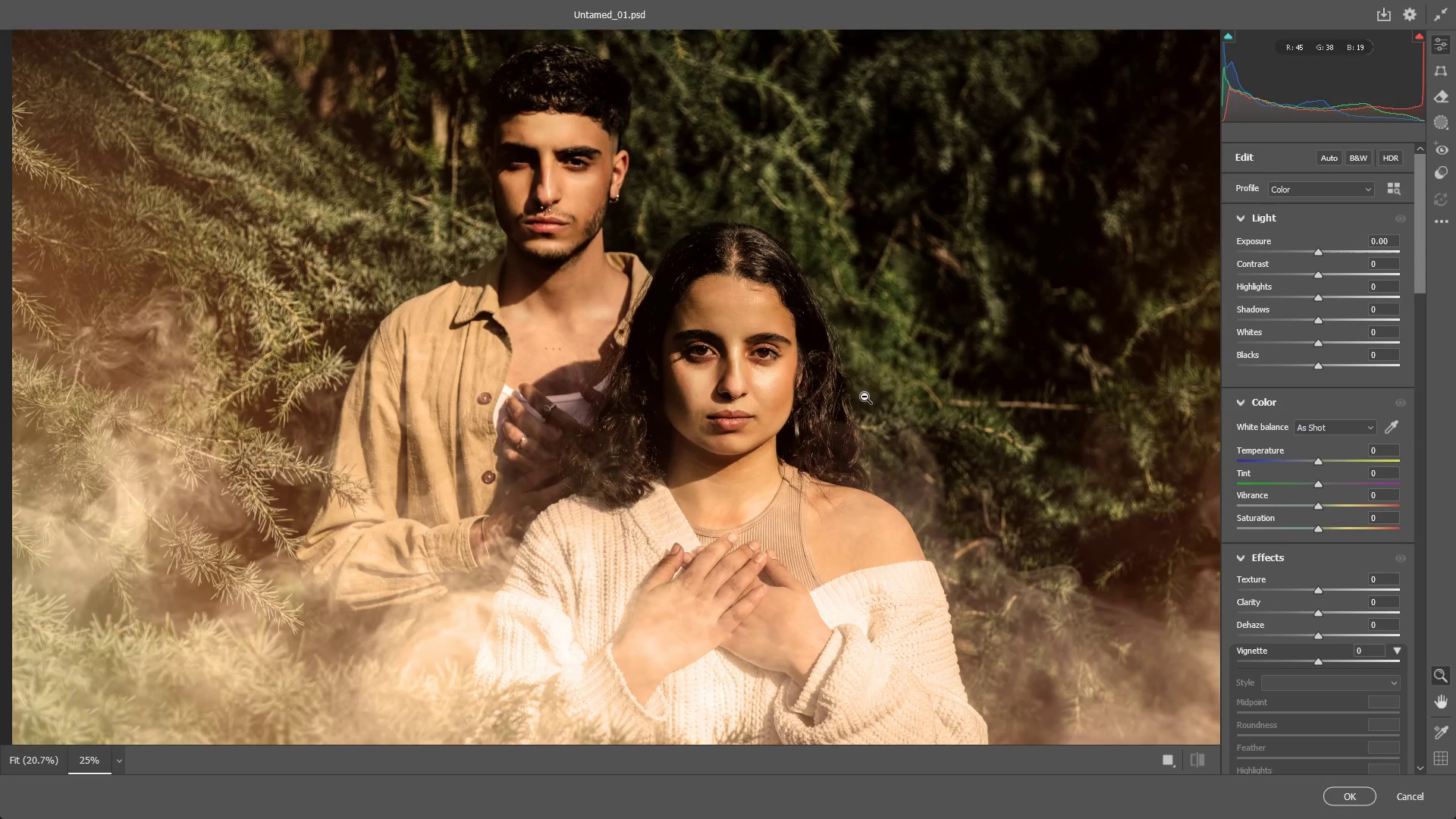 
scroll: coordinate [737, 419], scroll_direction: none, amount: 0.0
 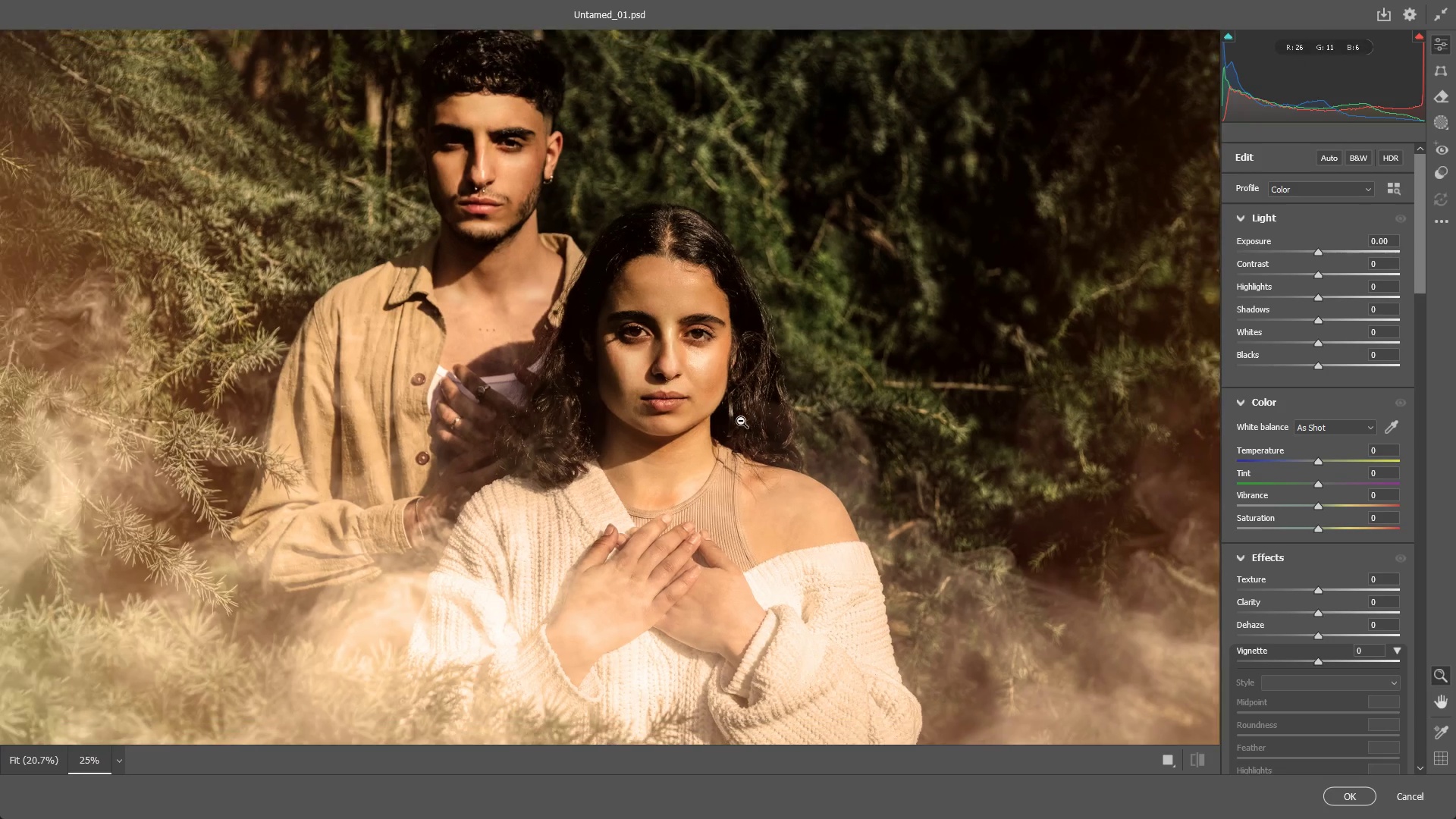 
left_click_drag(start_coordinate=[862, 398], to_coordinate=[821, 398])
 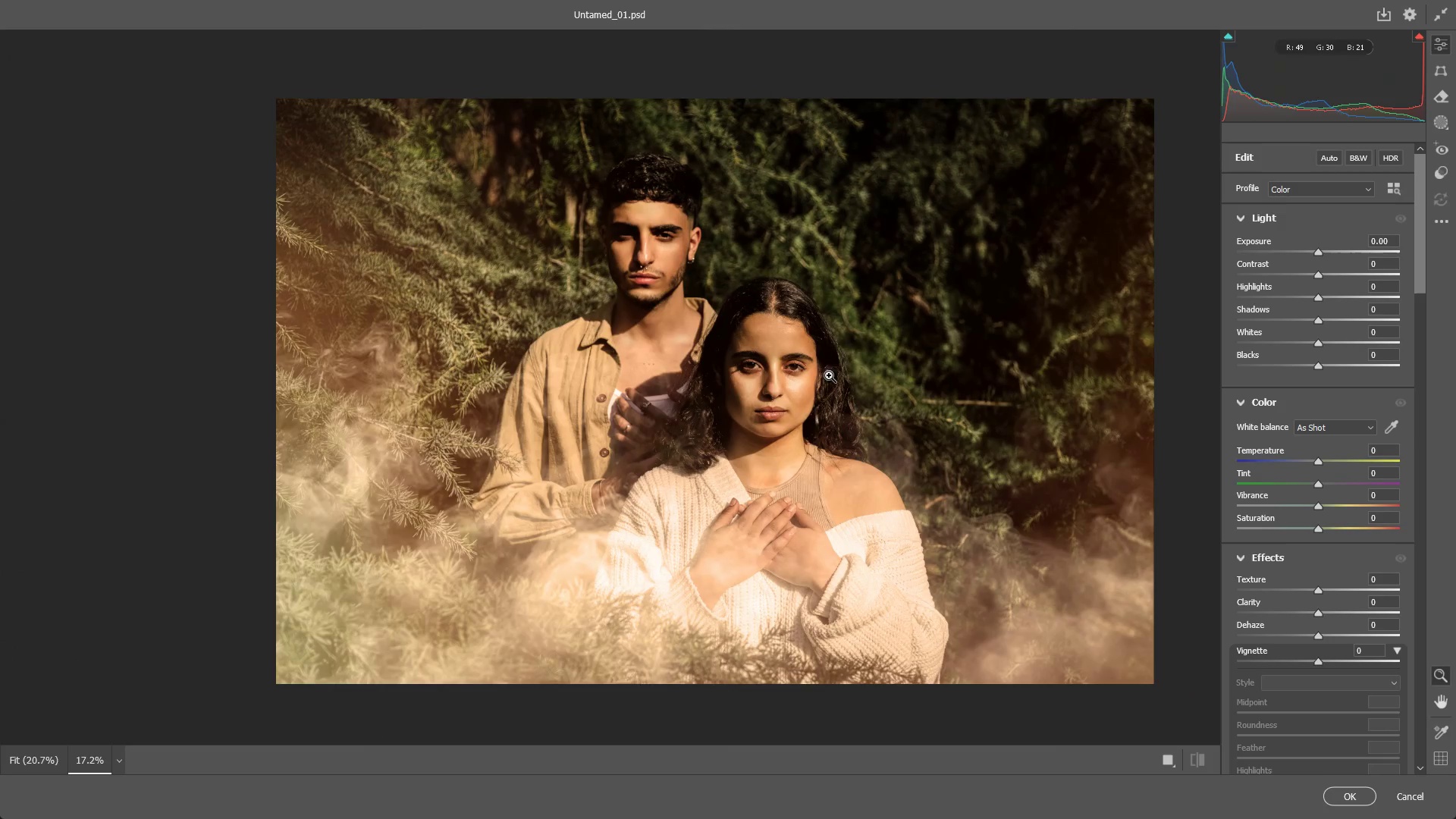 
hold_key(key=Space, duration=0.44)
 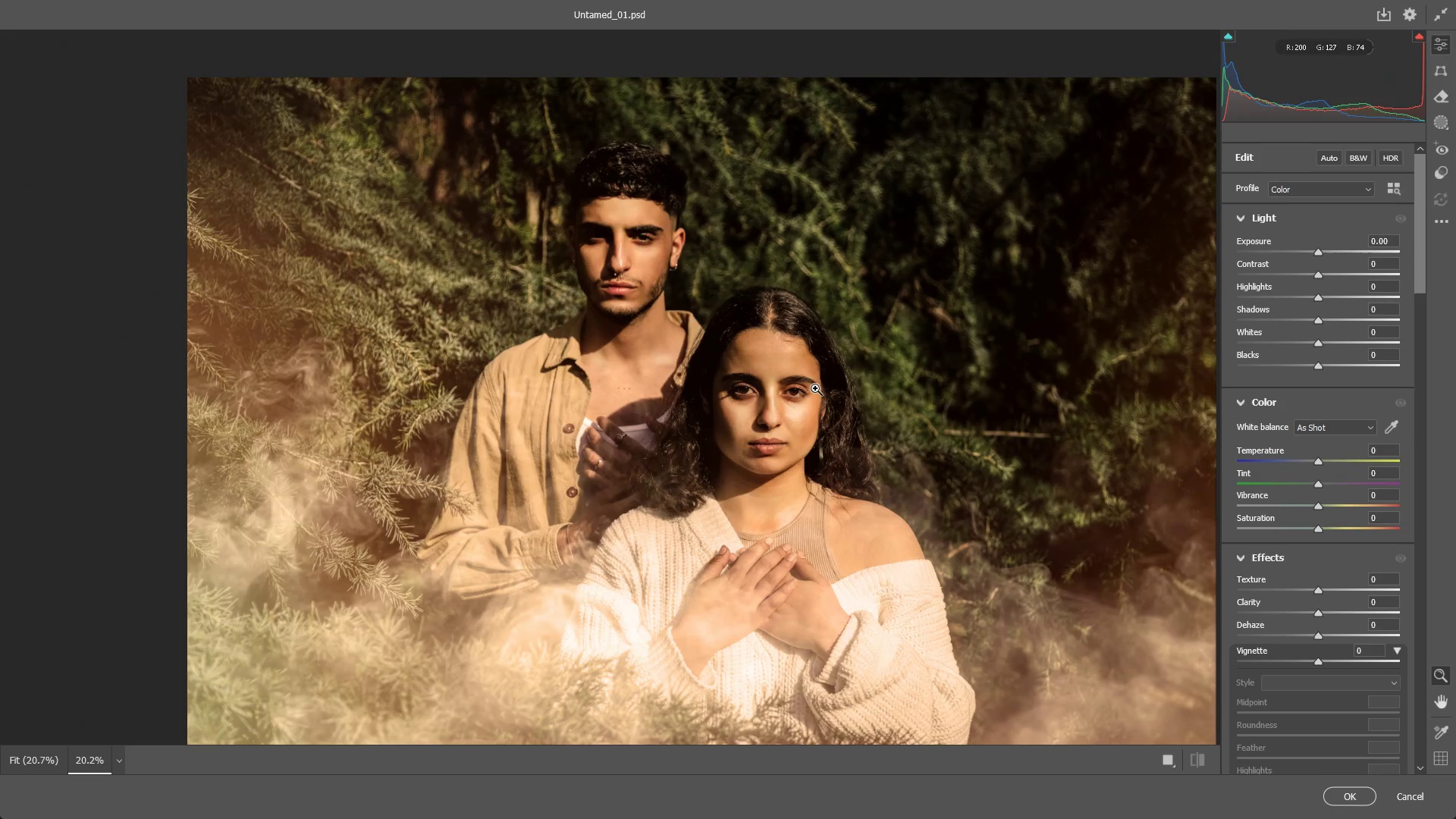 
left_click_drag(start_coordinate=[836, 356], to_coordinate=[836, 380])
 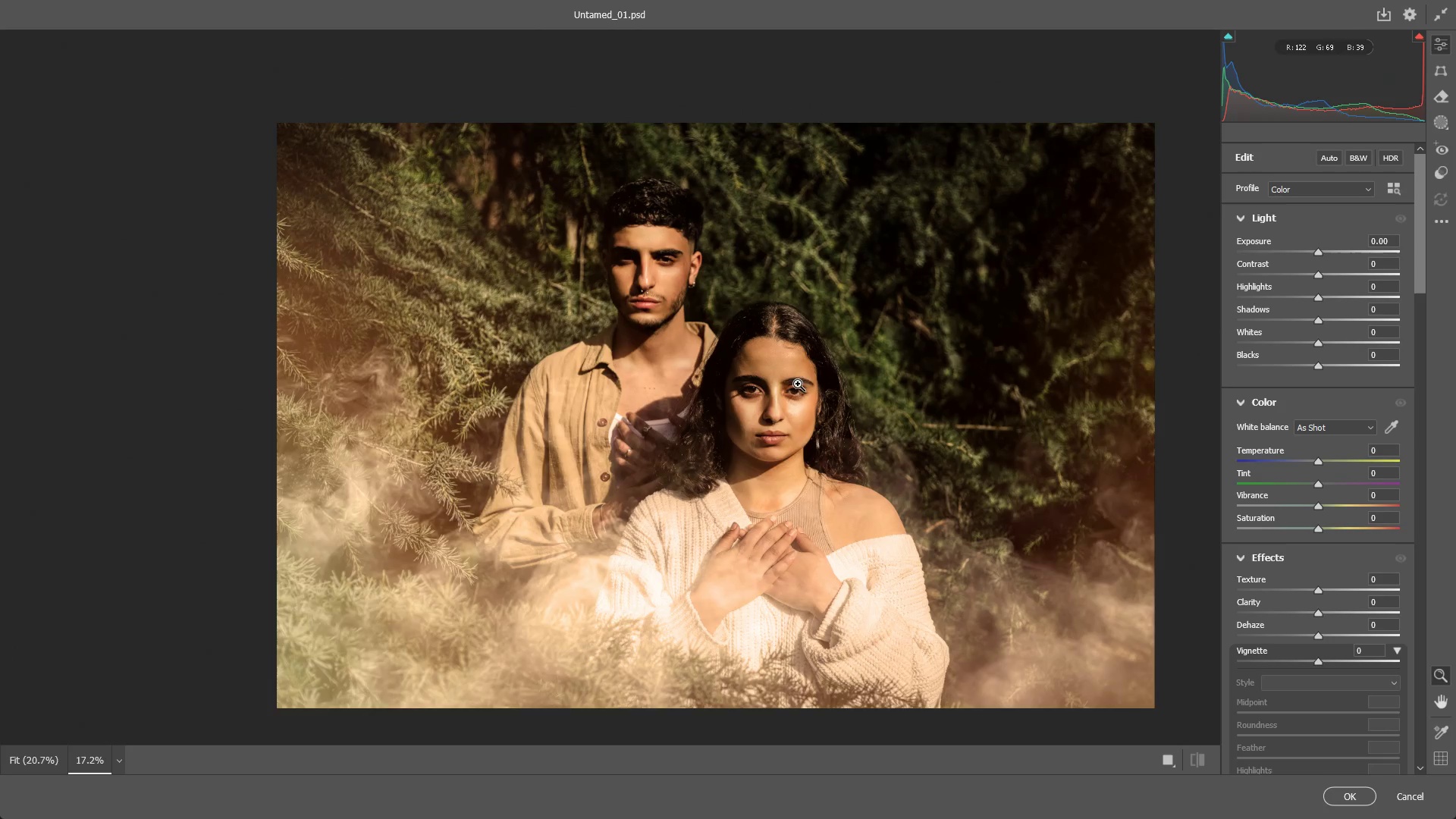 
left_click_drag(start_coordinate=[797, 384], to_coordinate=[815, 388])
 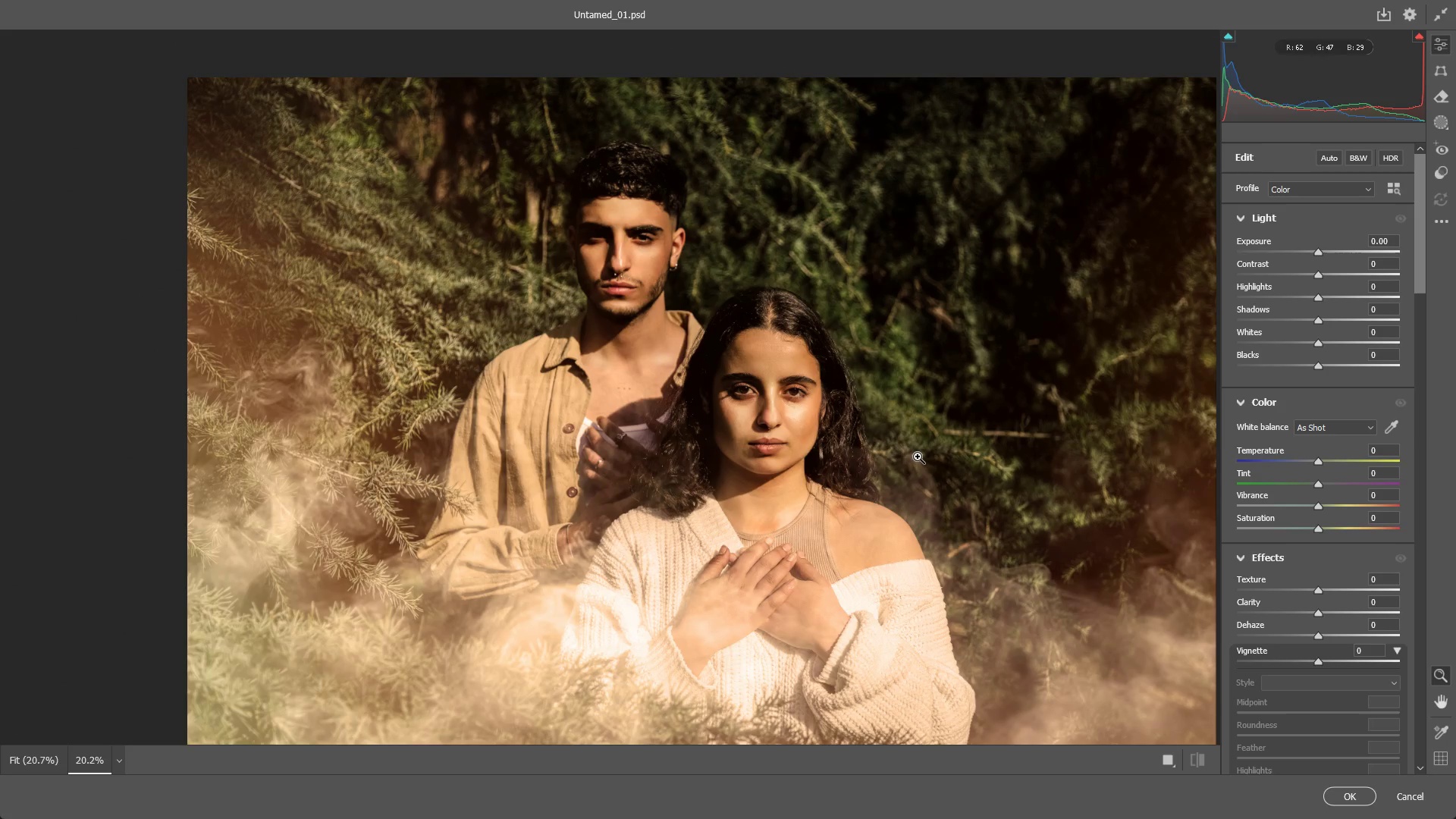 
wait(5.97)
 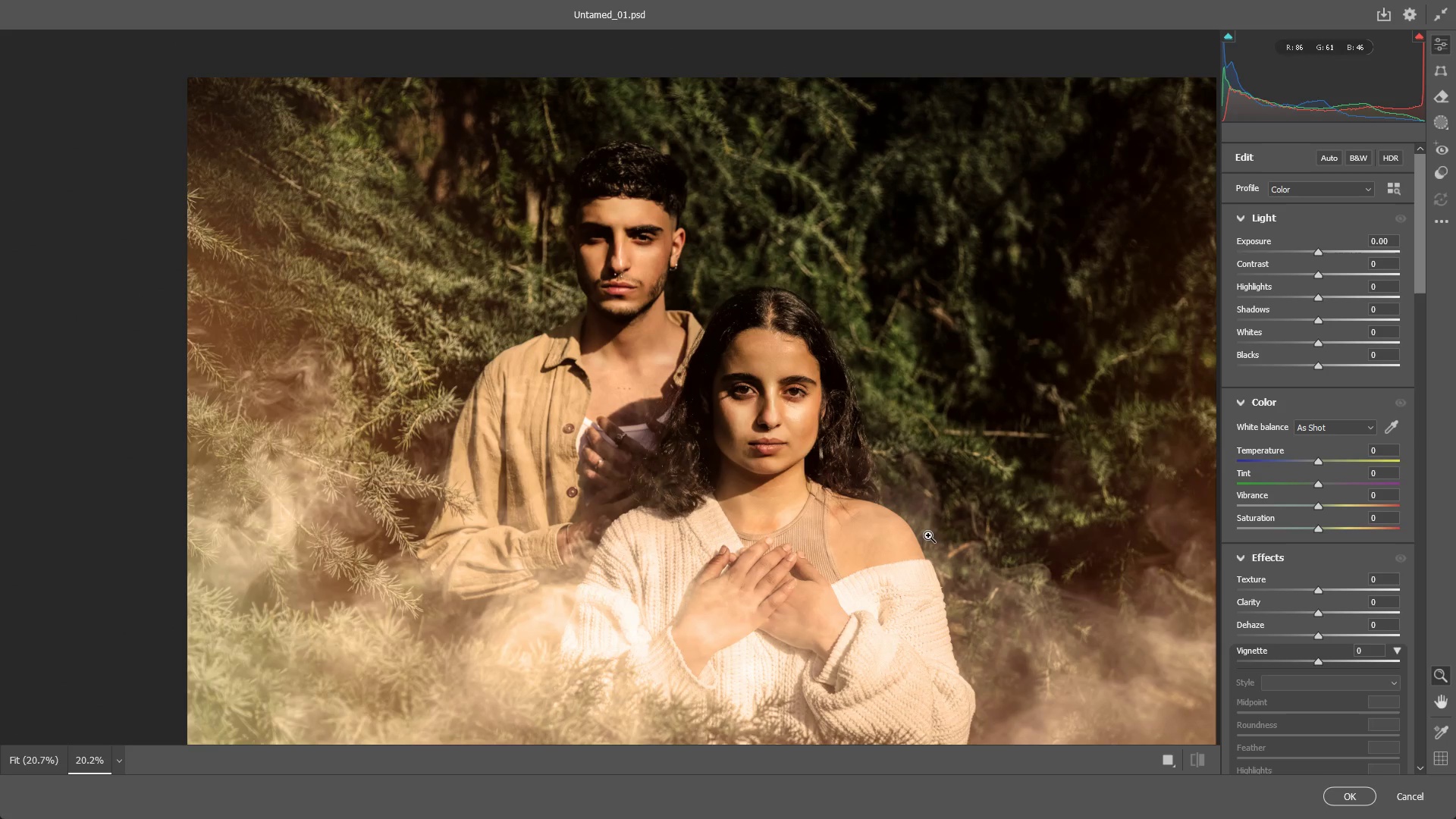 
left_click_drag(start_coordinate=[875, 456], to_coordinate=[855, 453])
 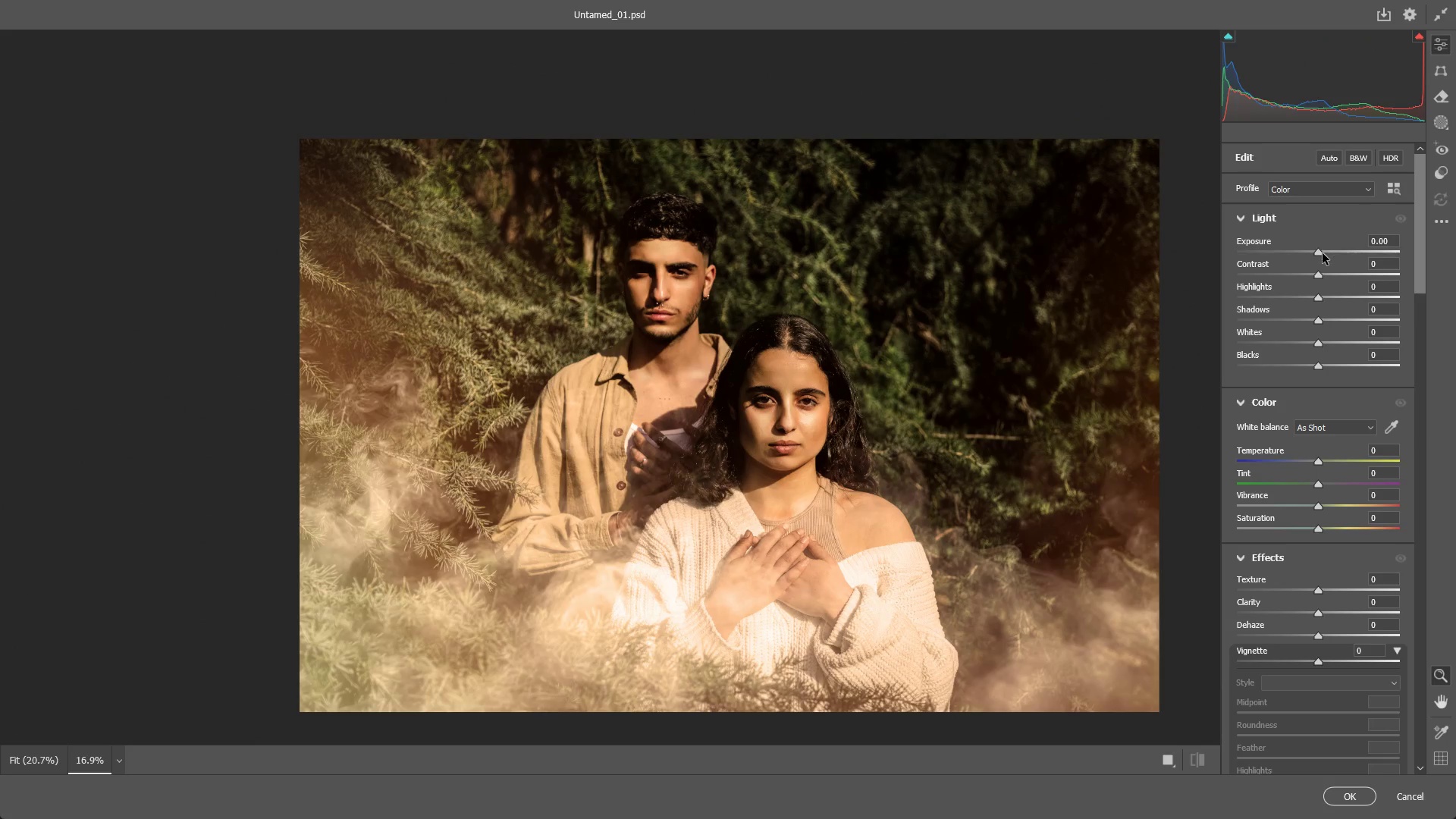 
left_click_drag(start_coordinate=[1320, 253], to_coordinate=[1307, 250])
 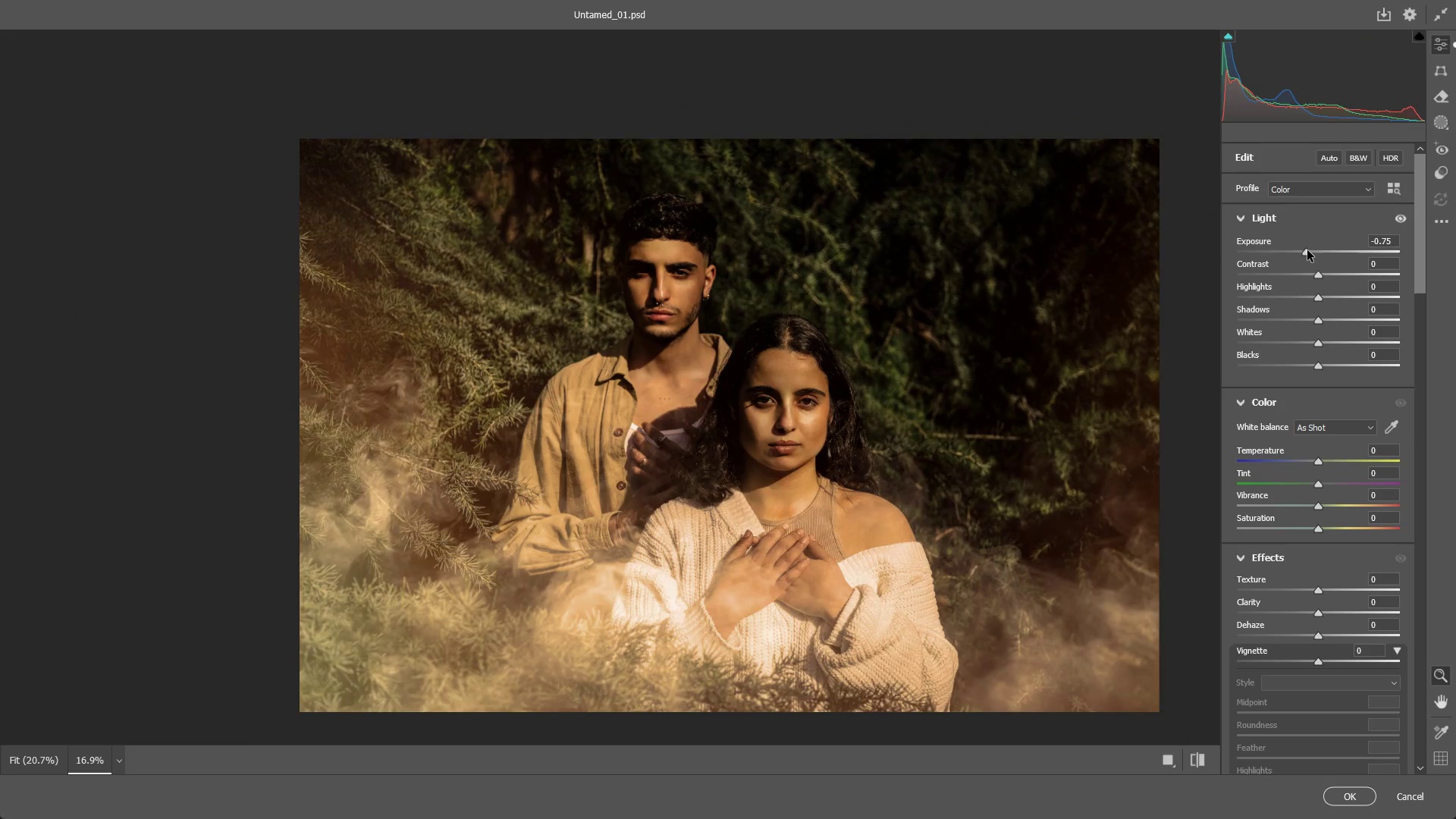 
key(Control+ControlLeft)
 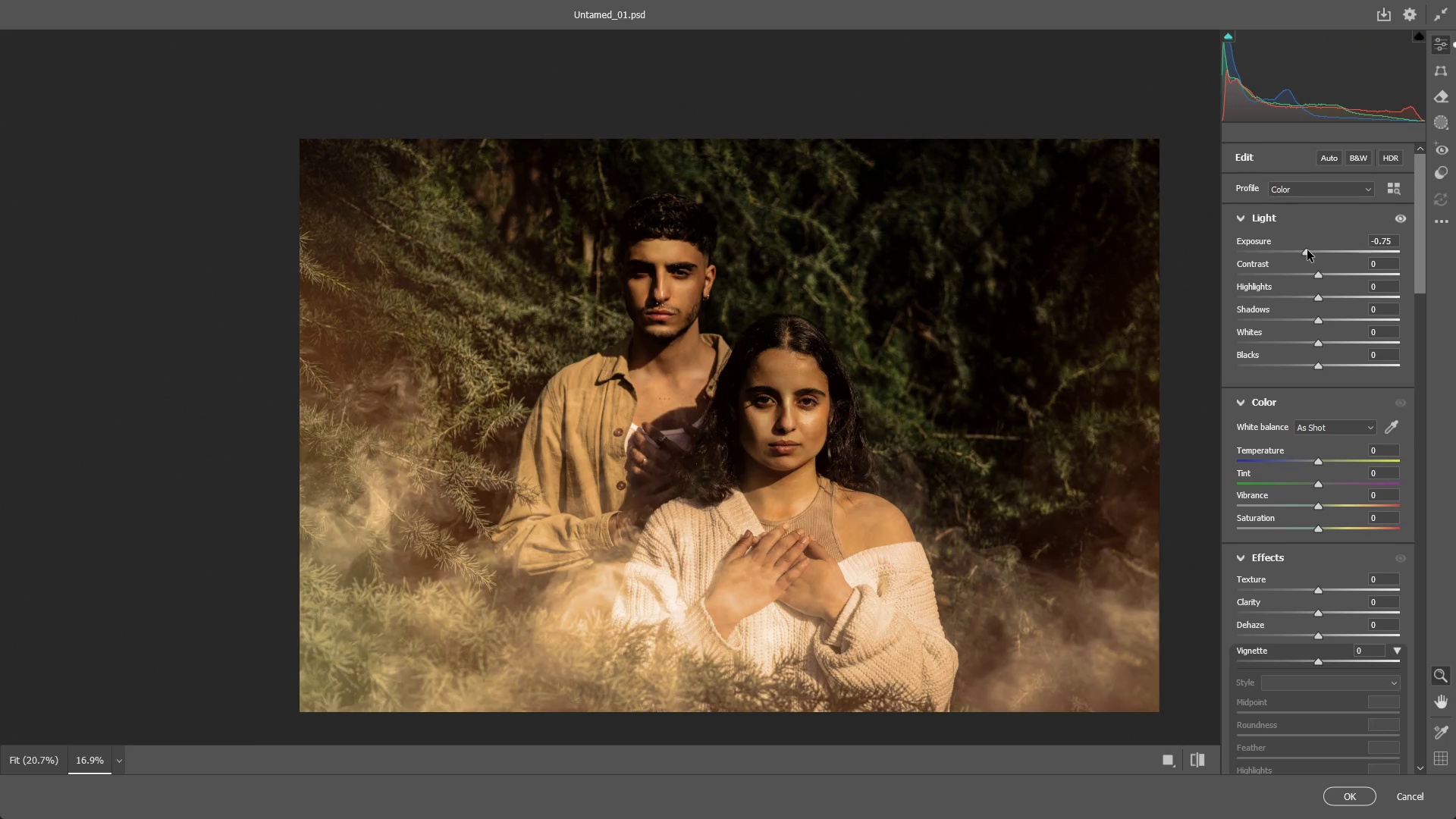 
key(Control+Z)
 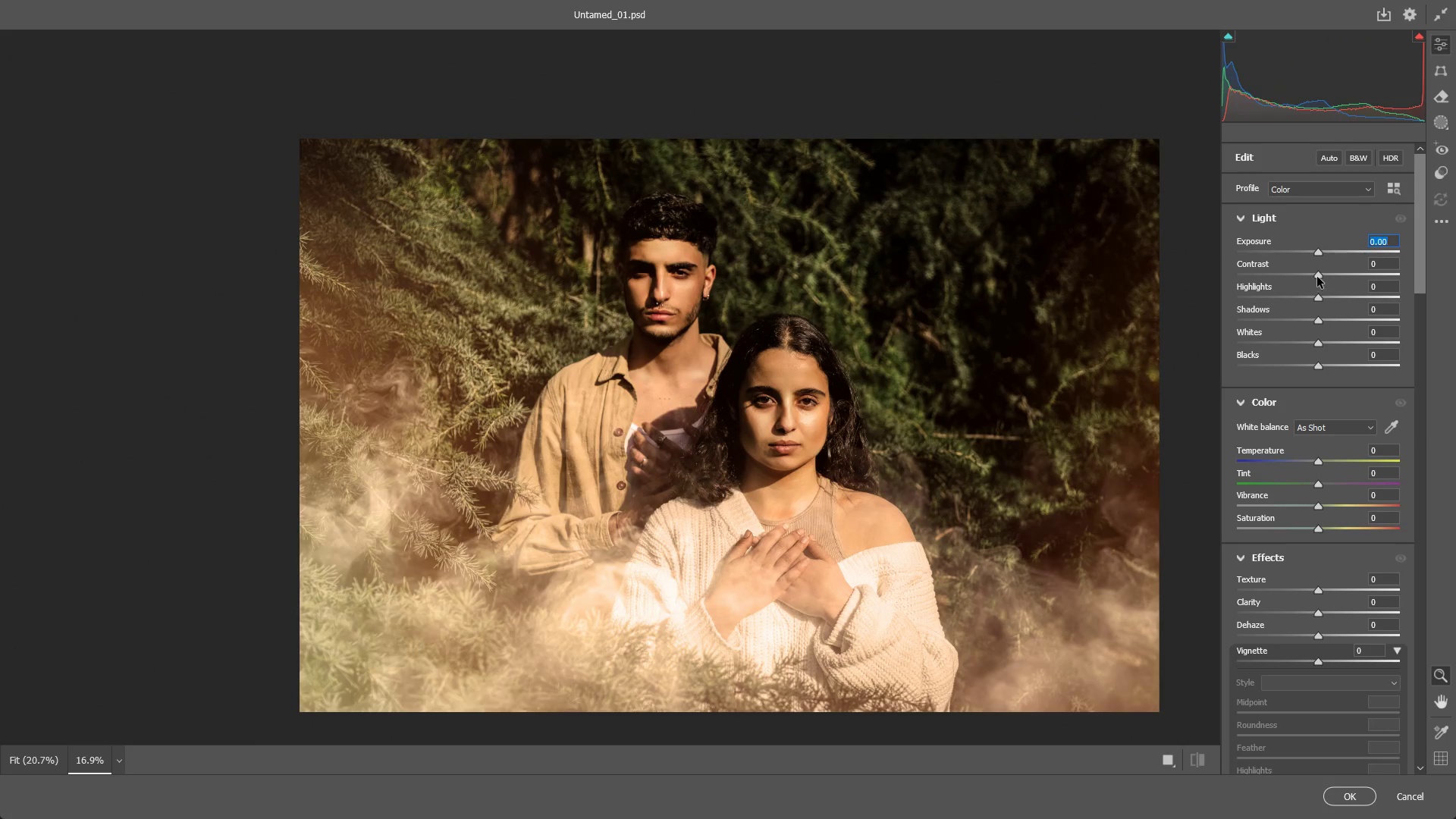 
left_click_drag(start_coordinate=[1317, 277], to_coordinate=[1301, 267])
 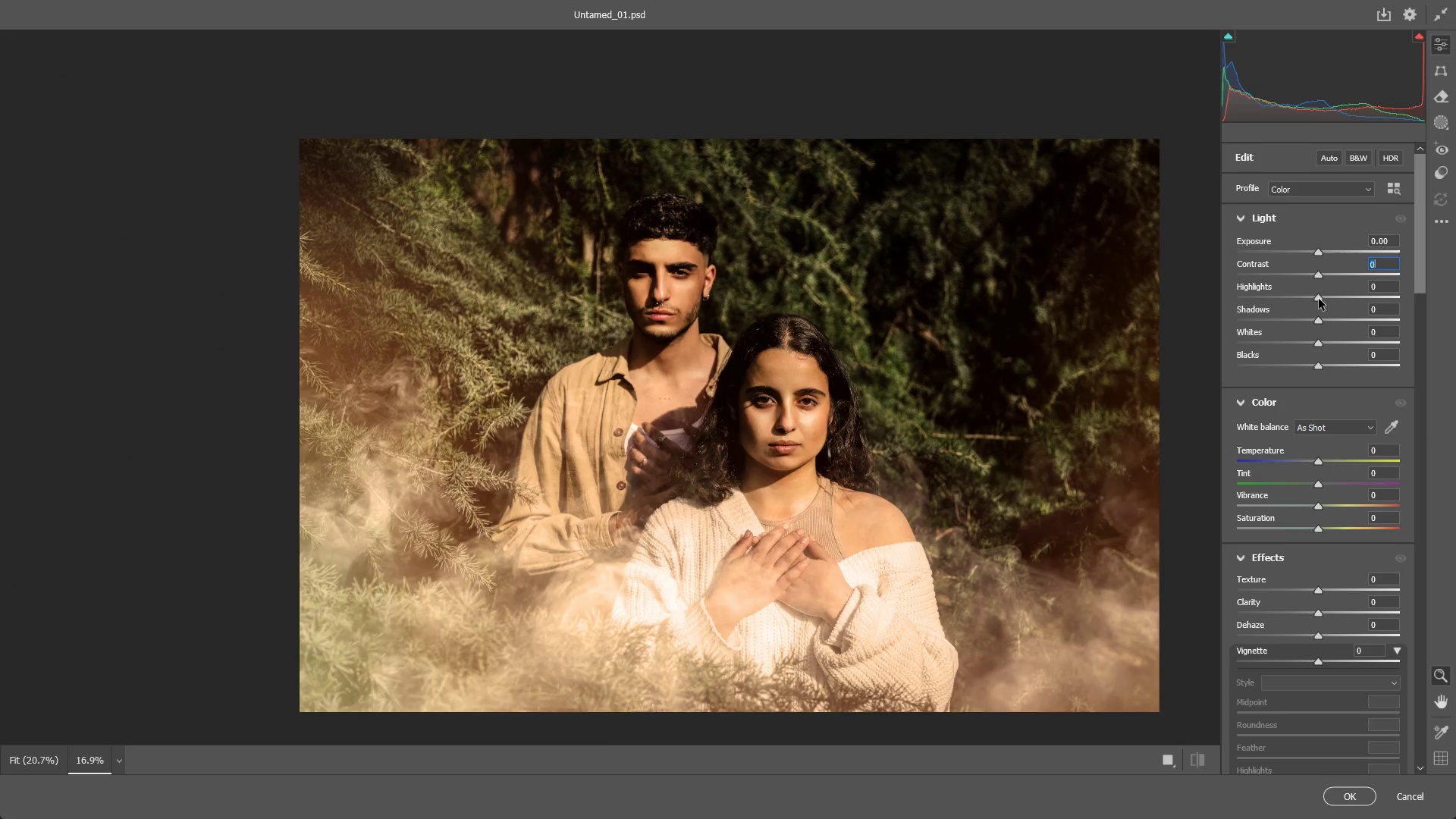 
key(Control+ControlLeft)
 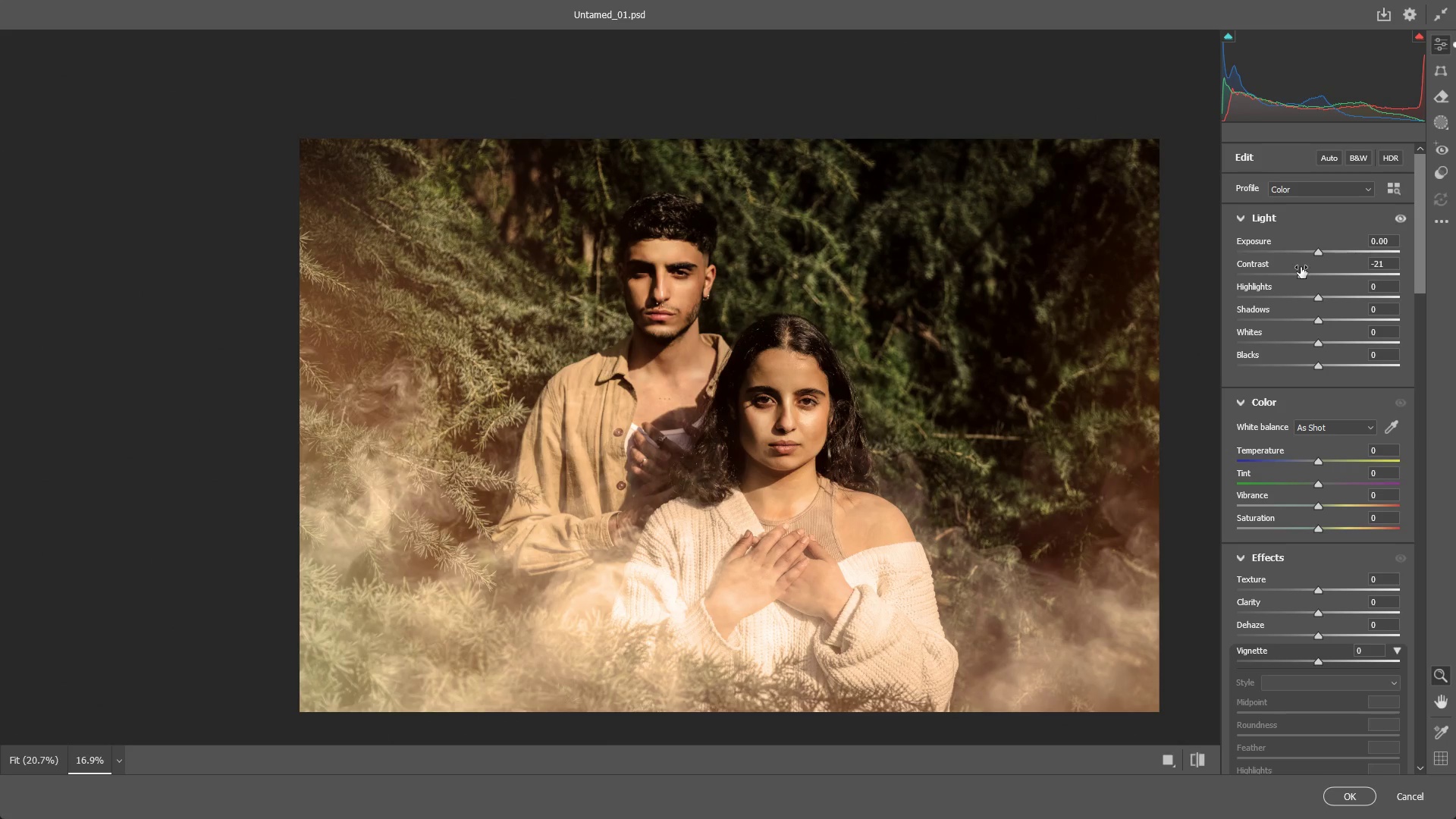 
key(Control+Z)
 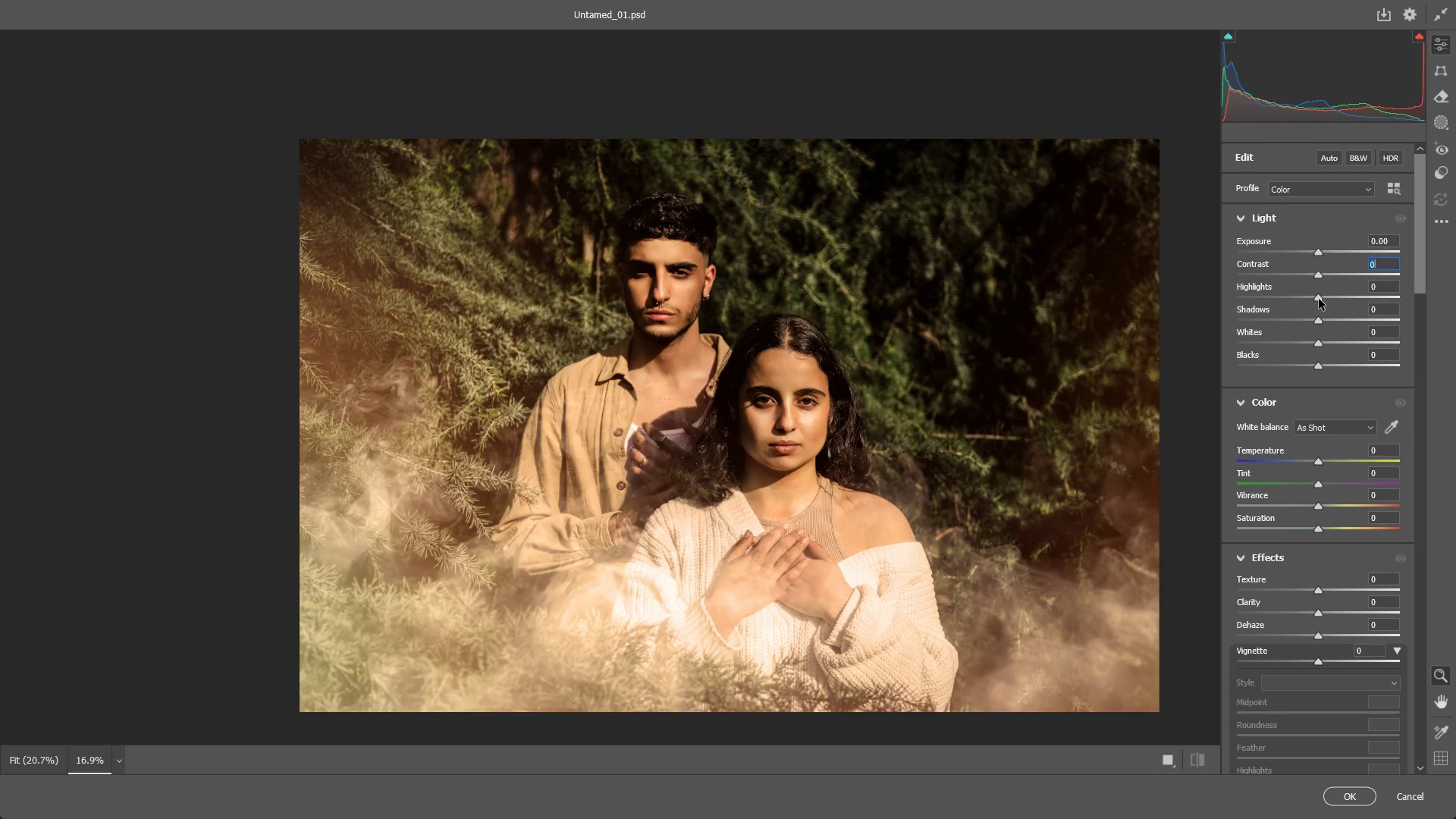 
left_click_drag(start_coordinate=[1319, 298], to_coordinate=[1282, 291])
 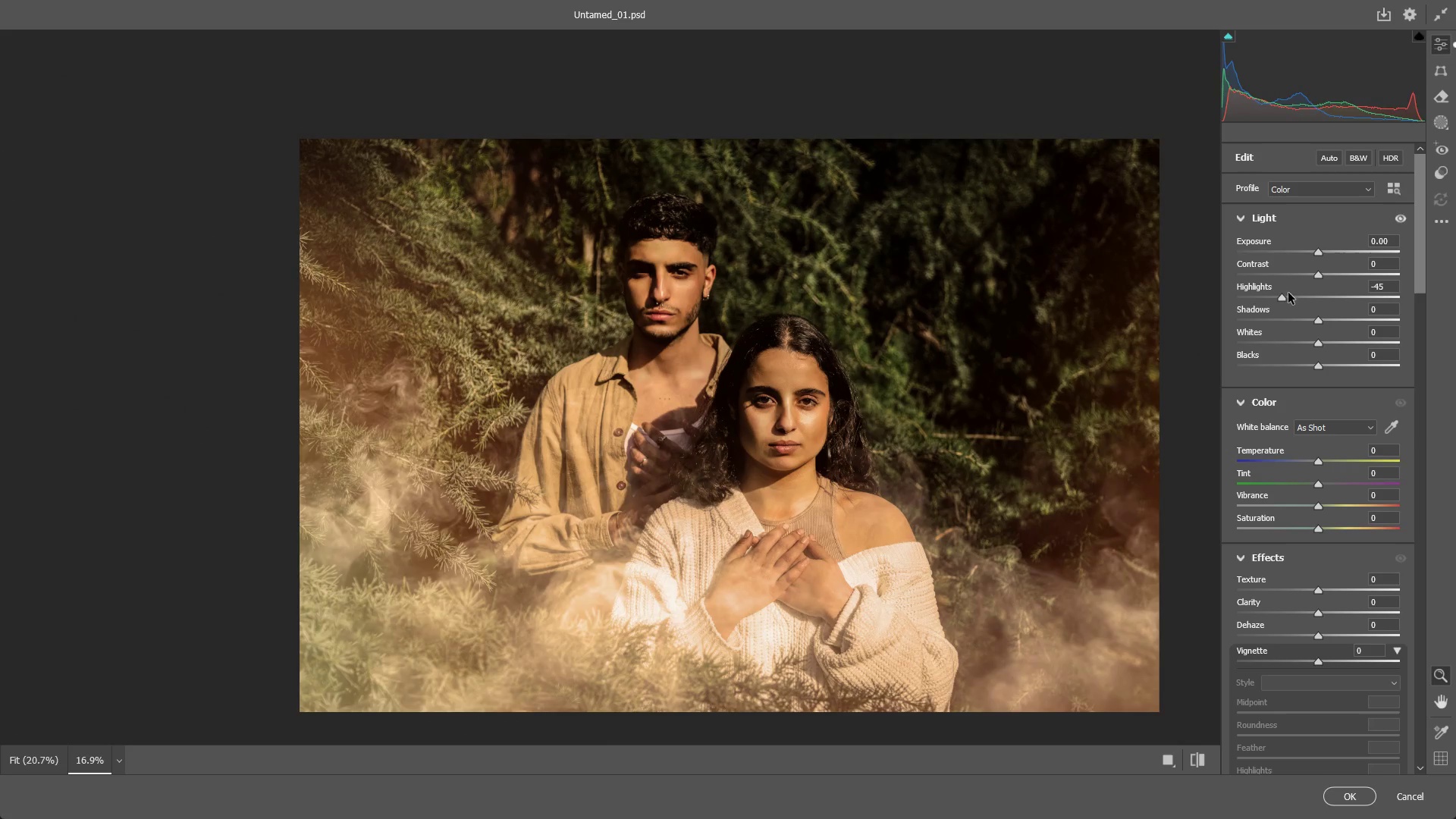 
key(Control+ControlLeft)
 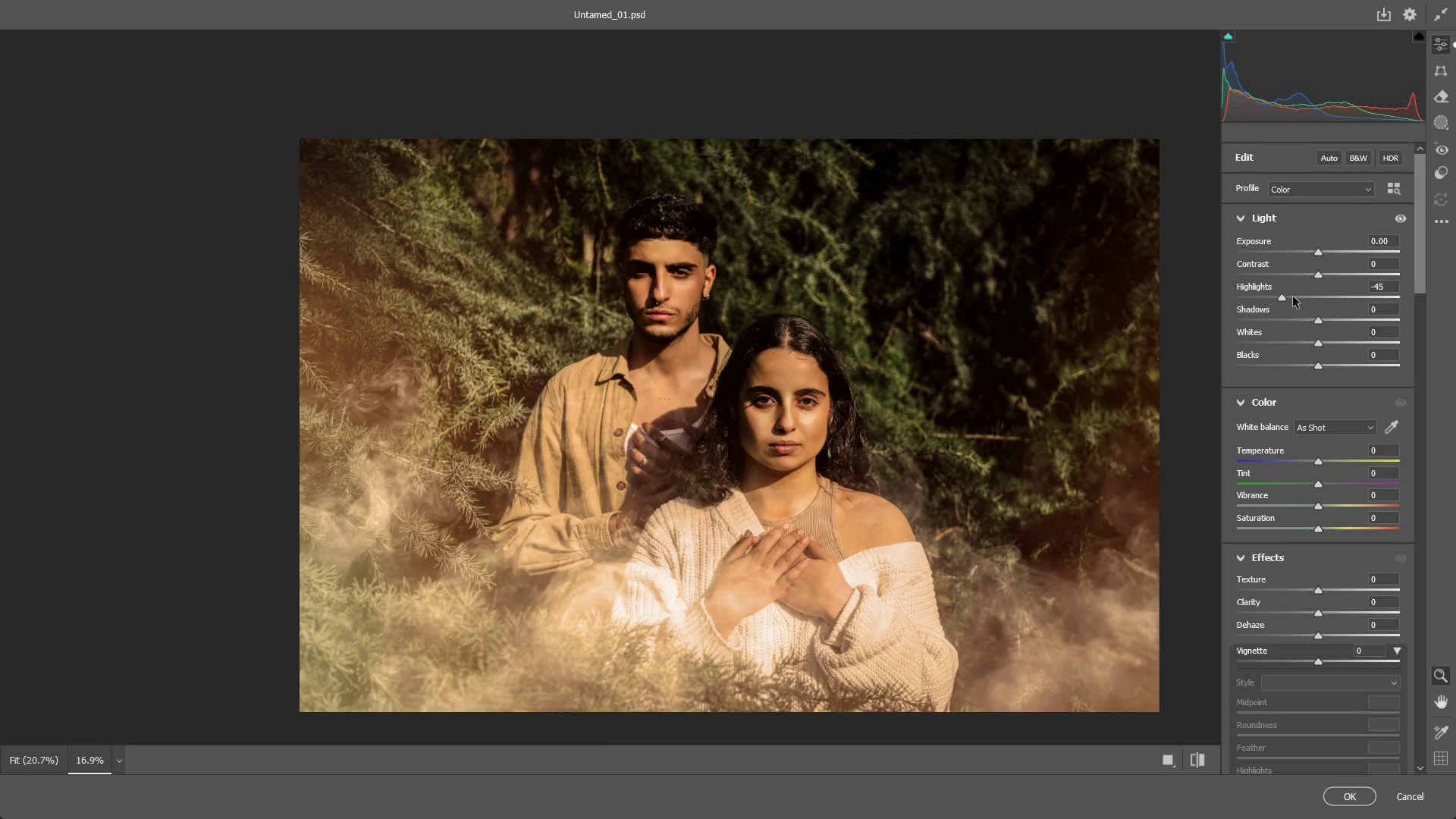 
key(Control+Z)
 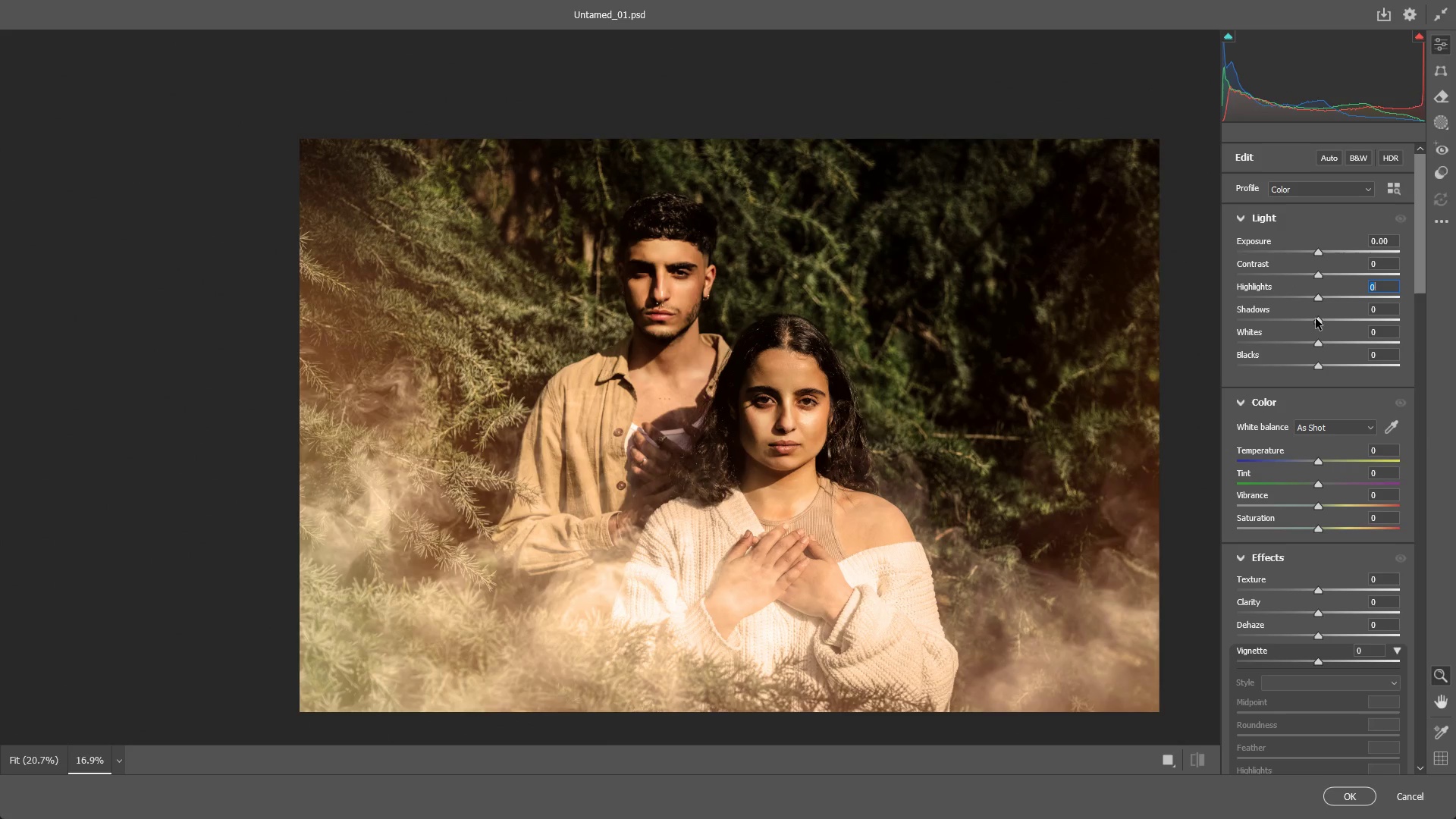 
left_click_drag(start_coordinate=[1320, 321], to_coordinate=[1296, 323])
 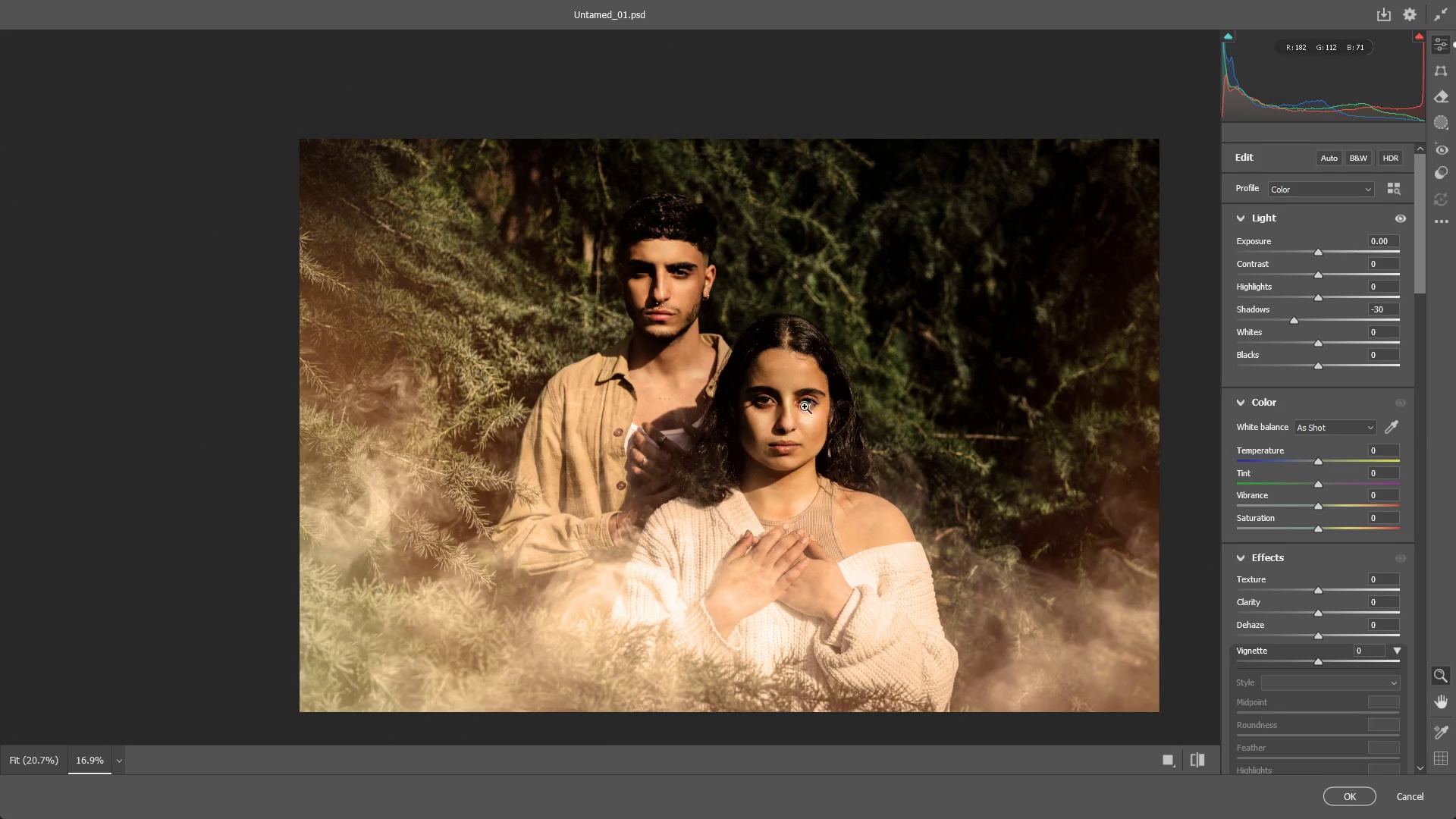 
hold_key(key=Space, duration=0.44)
 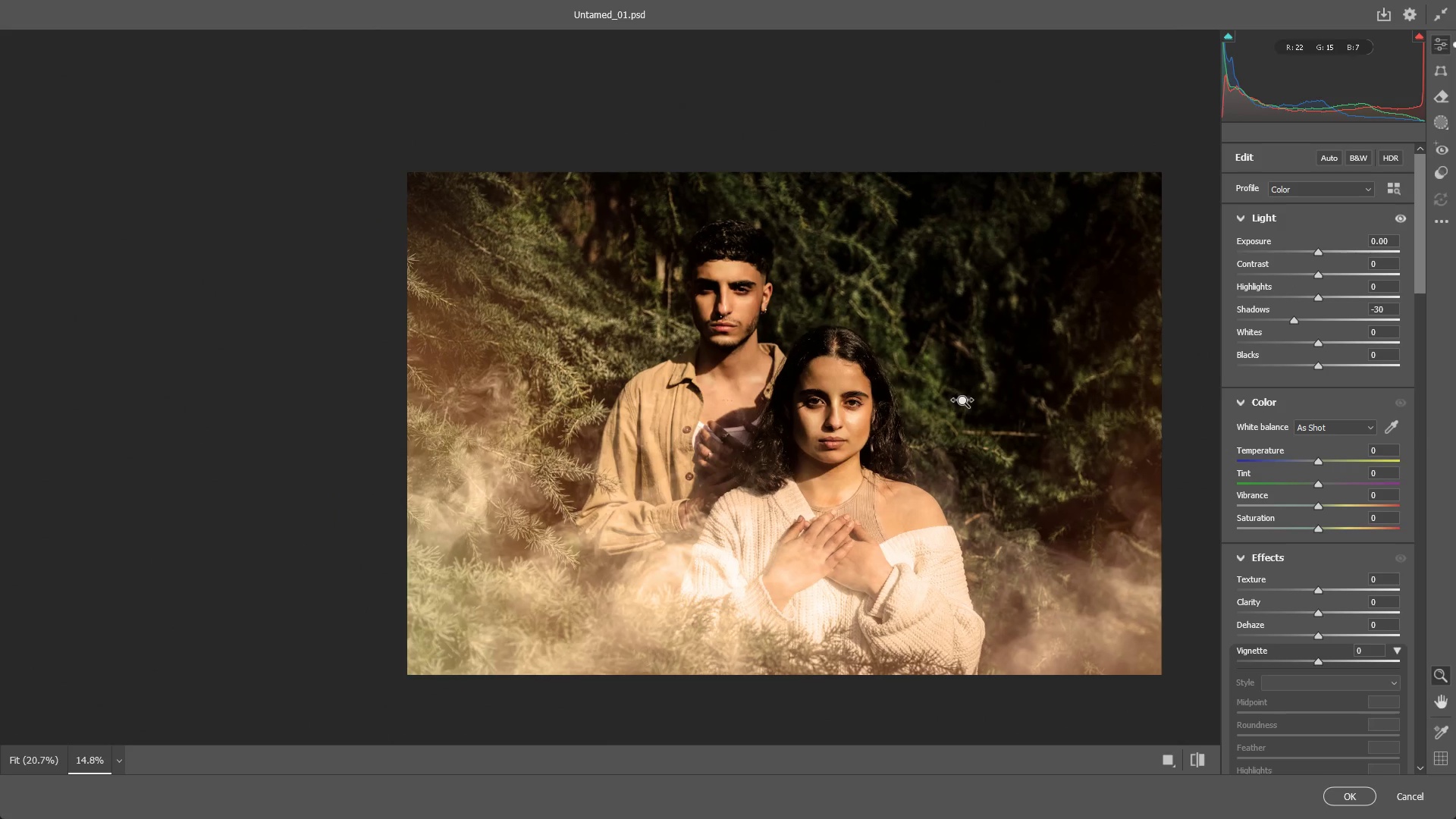 
left_click_drag(start_coordinate=[755, 400], to_coordinate=[783, 403])
 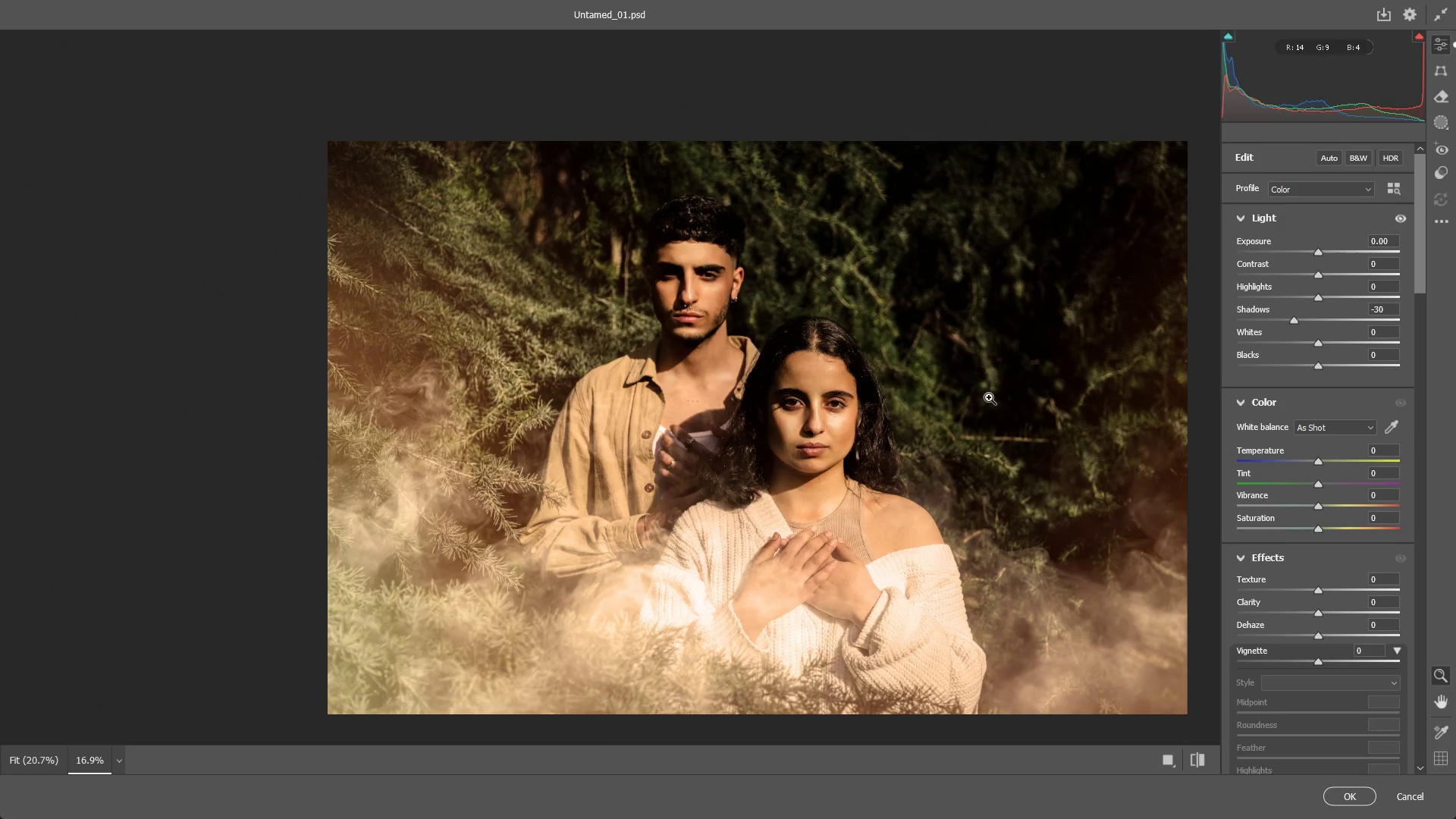 
left_click_drag(start_coordinate=[978, 399], to_coordinate=[963, 401])
 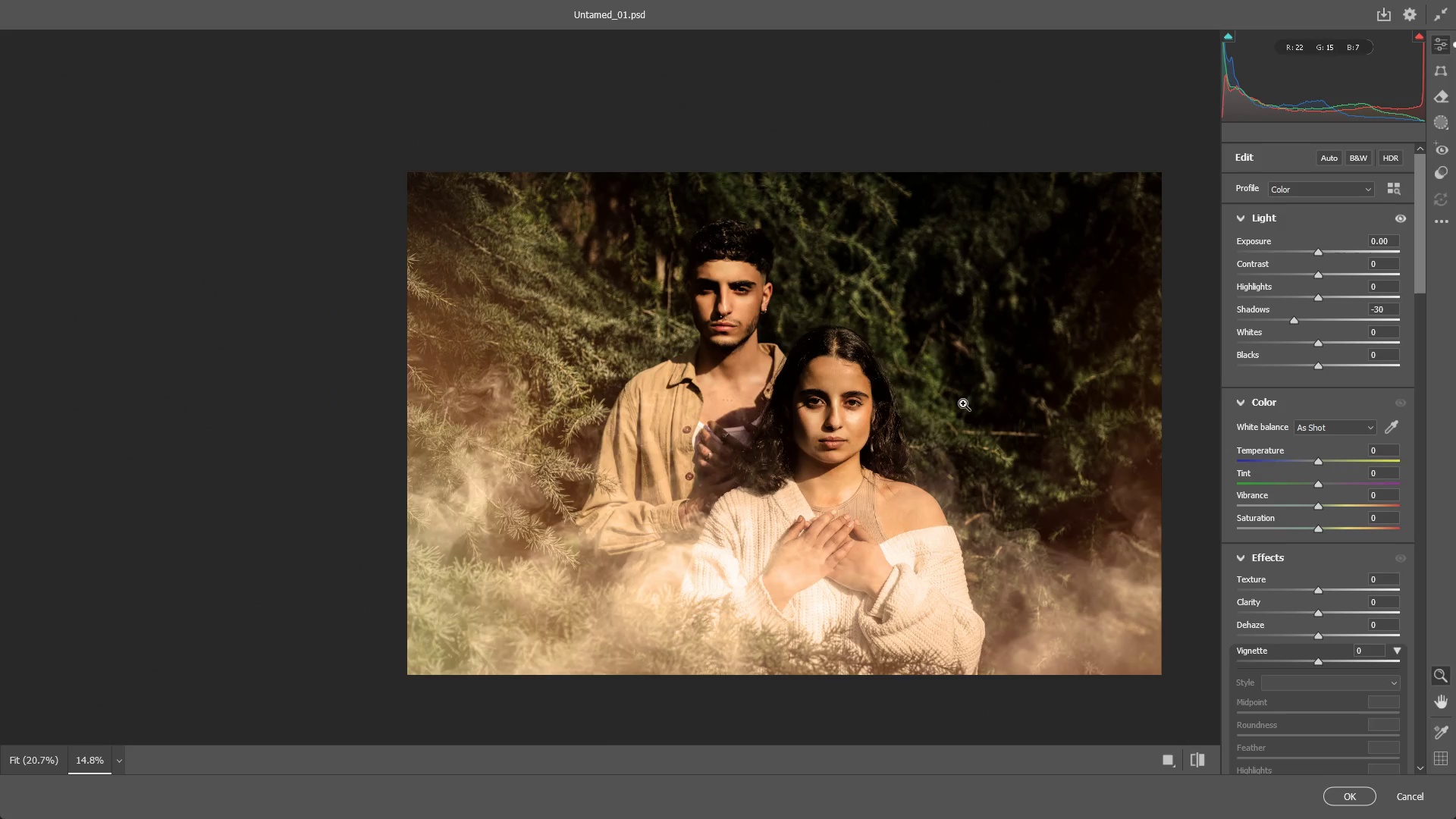 
hold_key(key=Space, duration=0.5)
 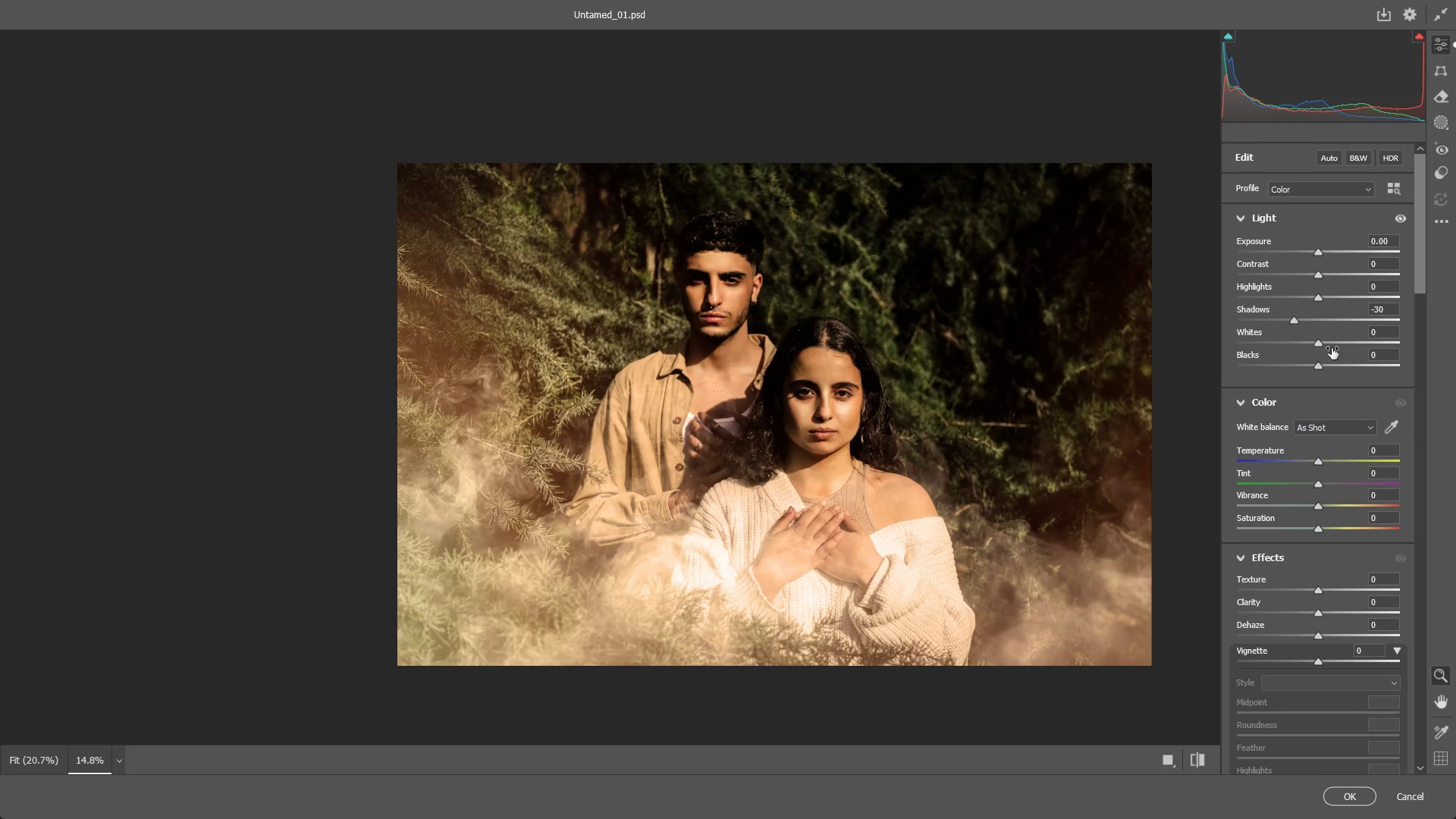 
left_click_drag(start_coordinate=[867, 433], to_coordinate=[857, 424])
 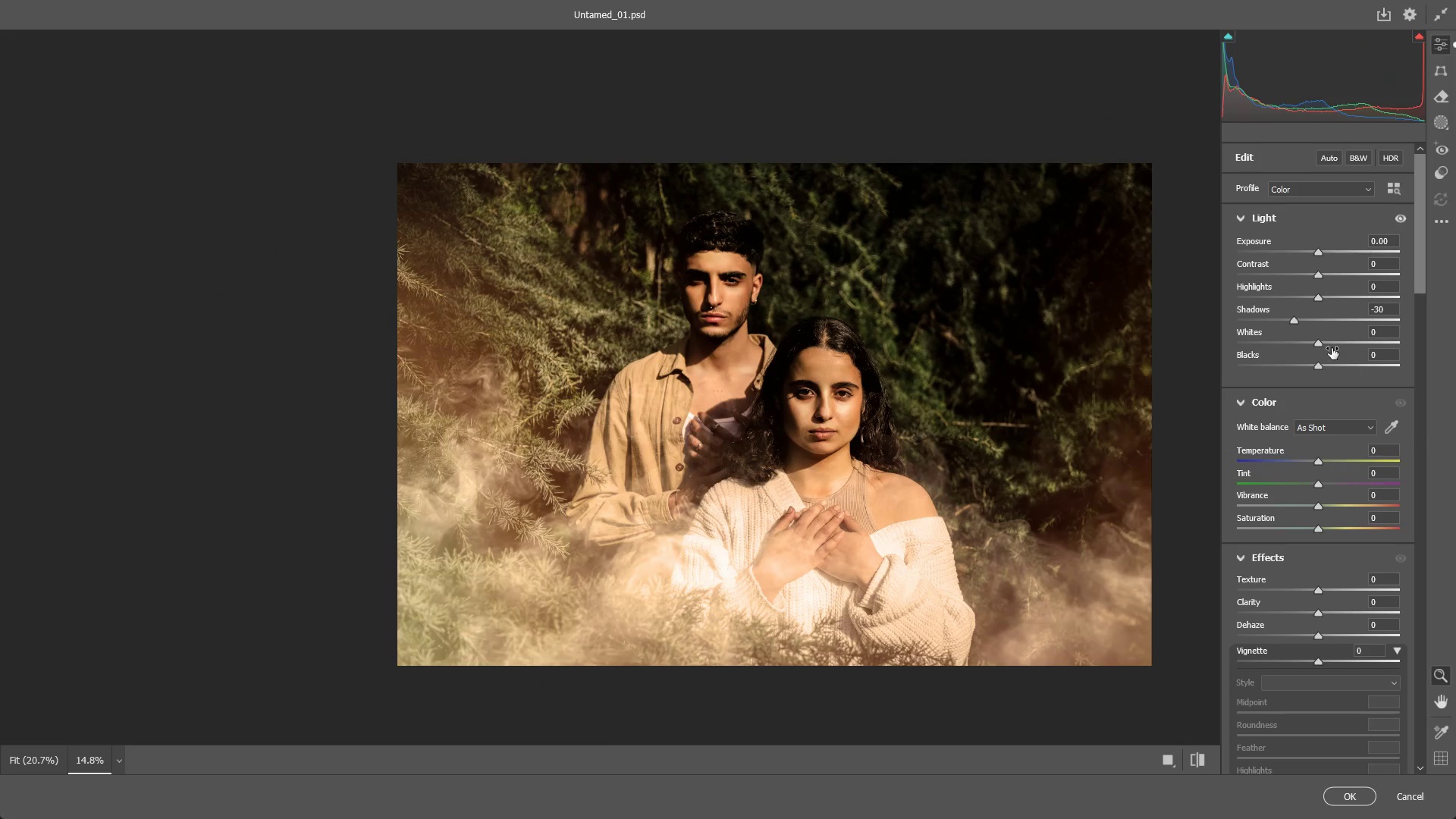 
key(Control+ControlLeft)
 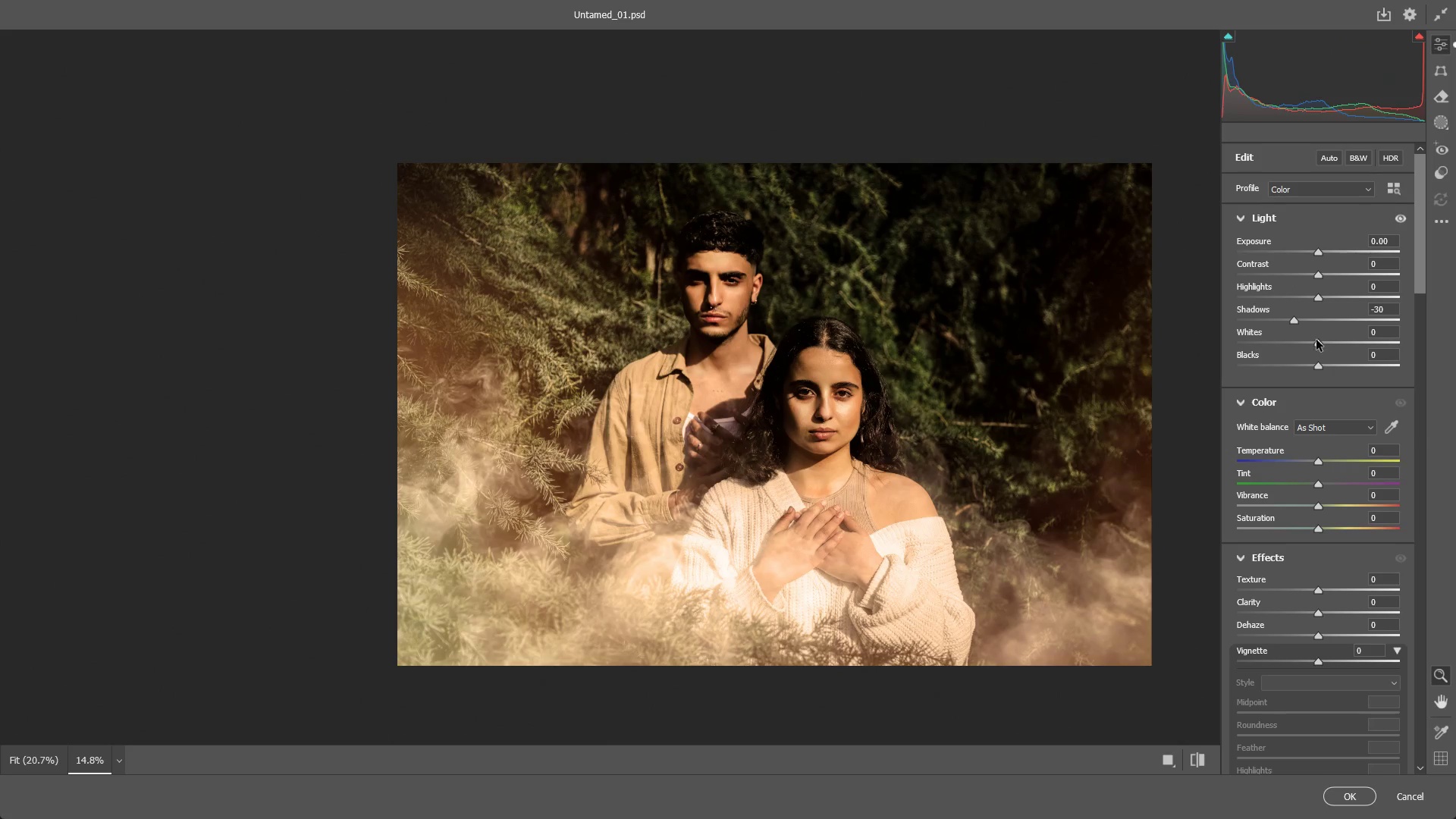 
key(Control+Z)
 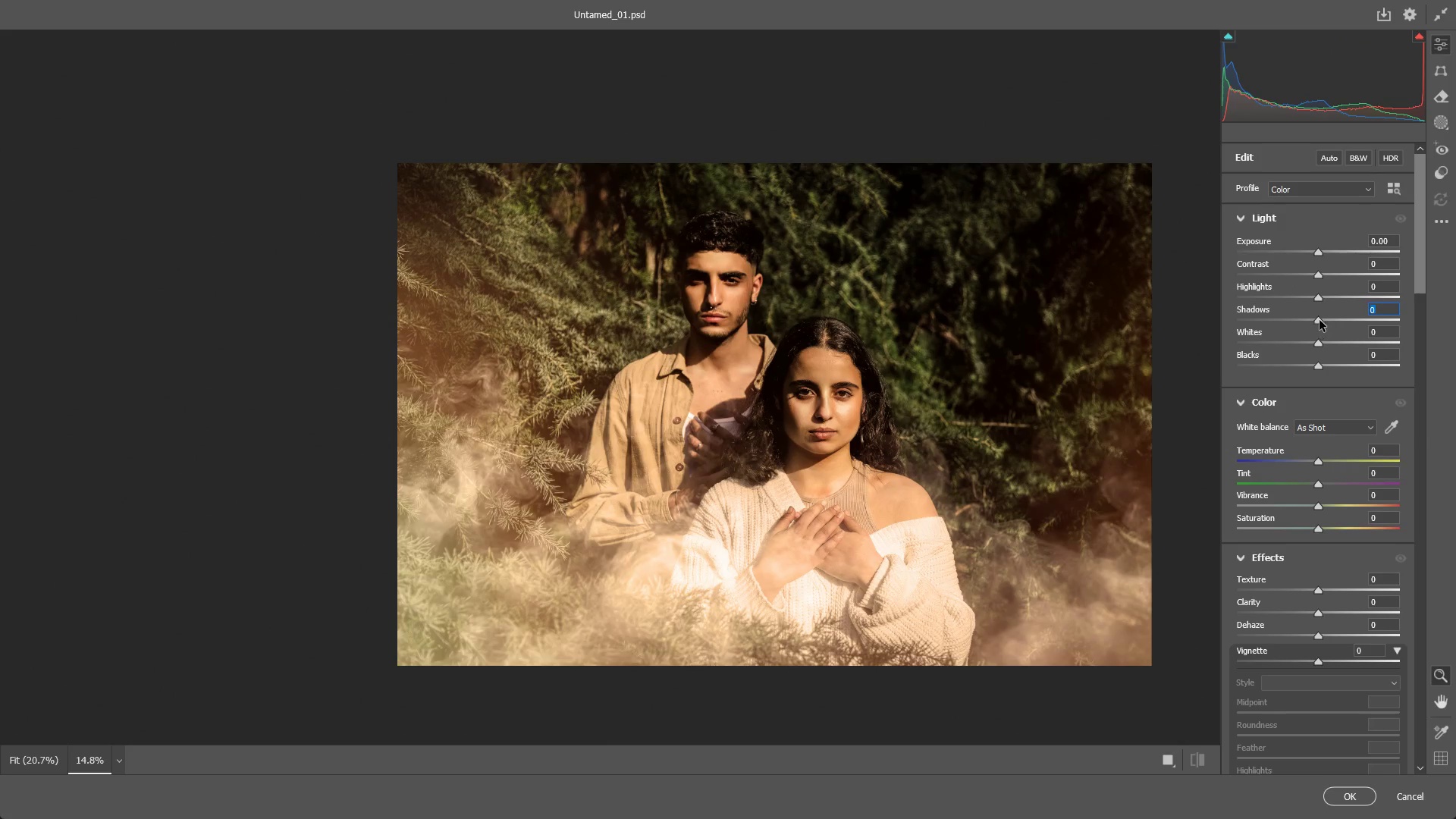 
left_click_drag(start_coordinate=[1320, 315], to_coordinate=[1311, 315])
 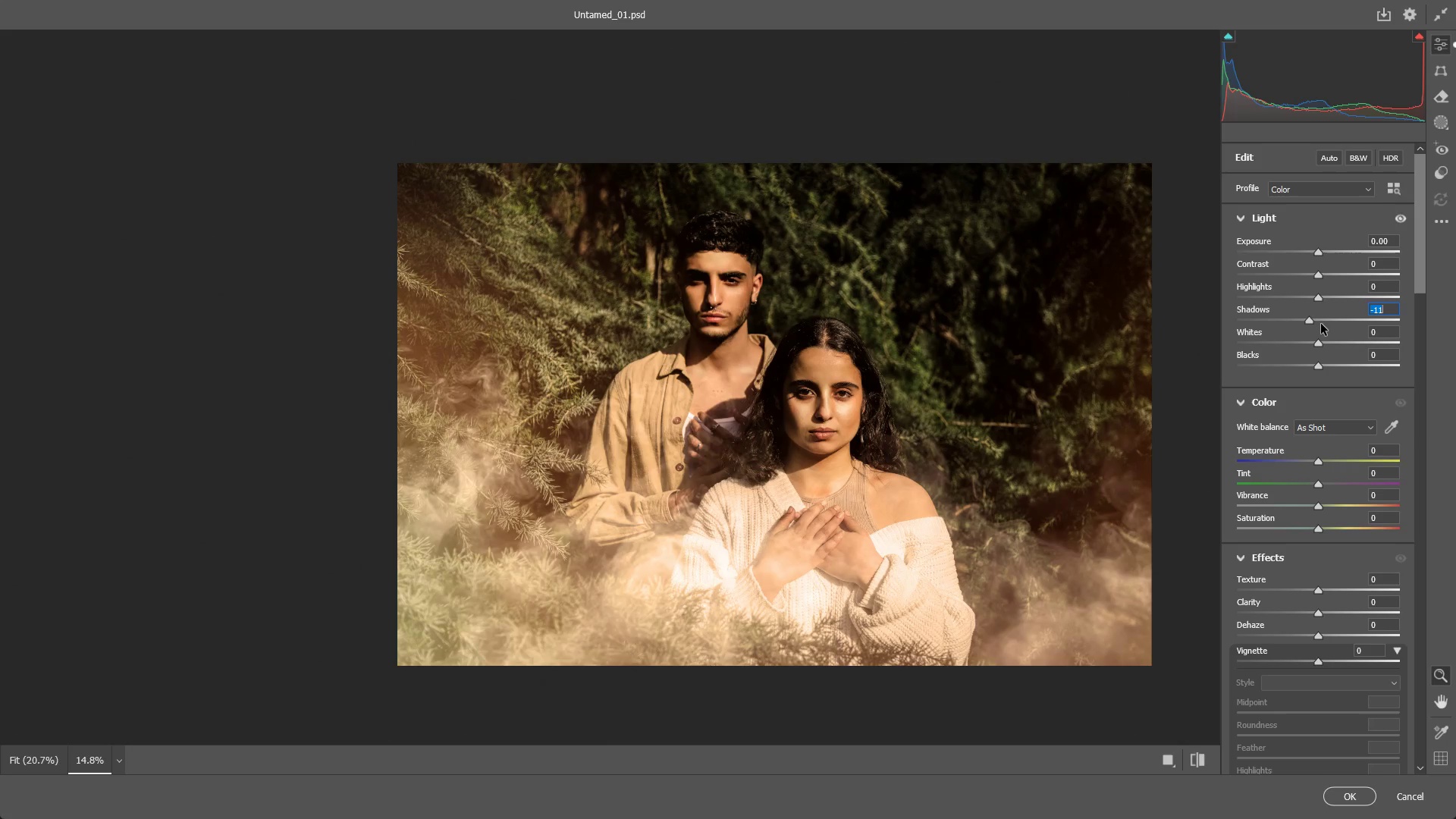 
key(Control+ControlLeft)
 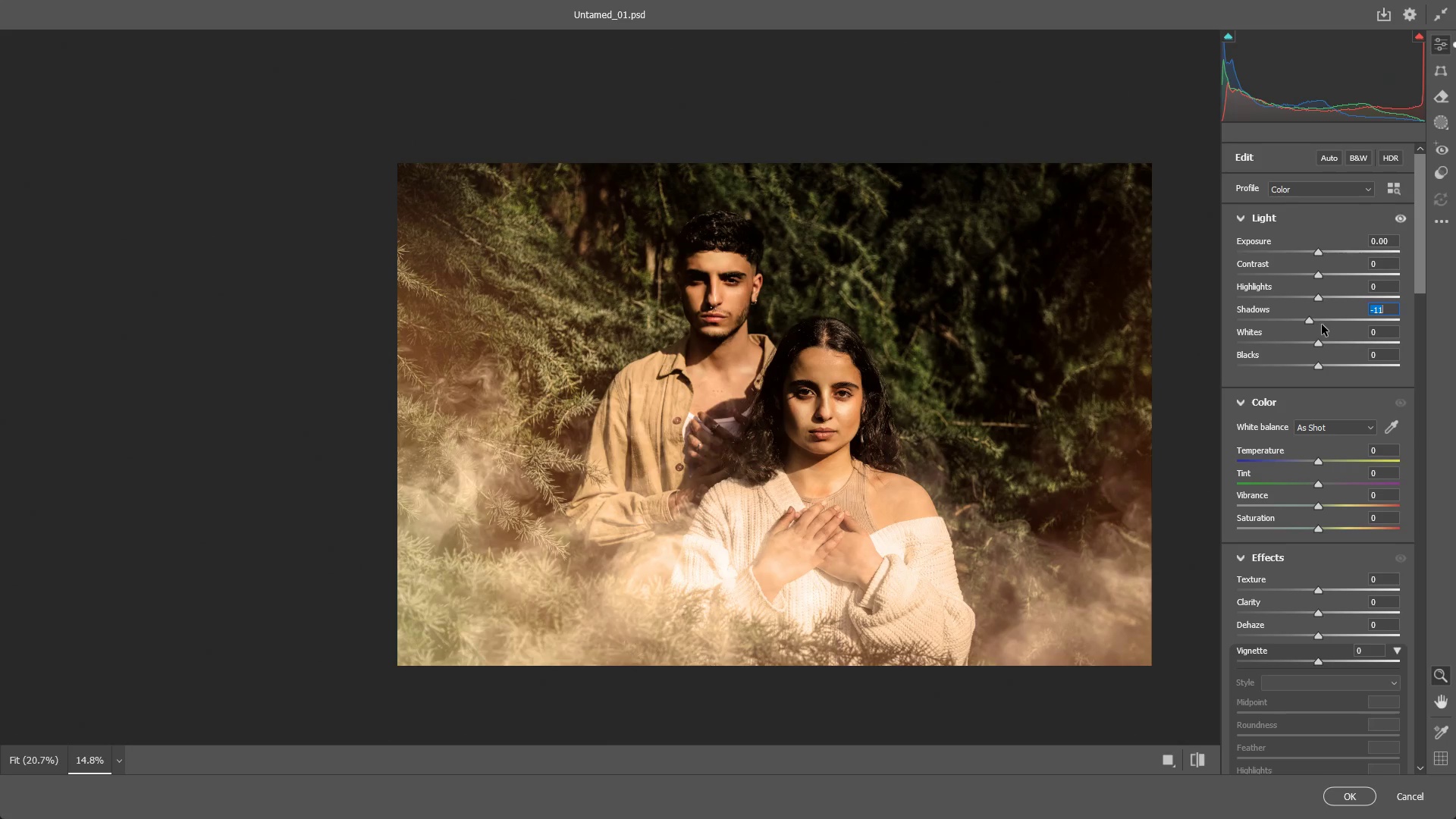 
key(Control+Z)
 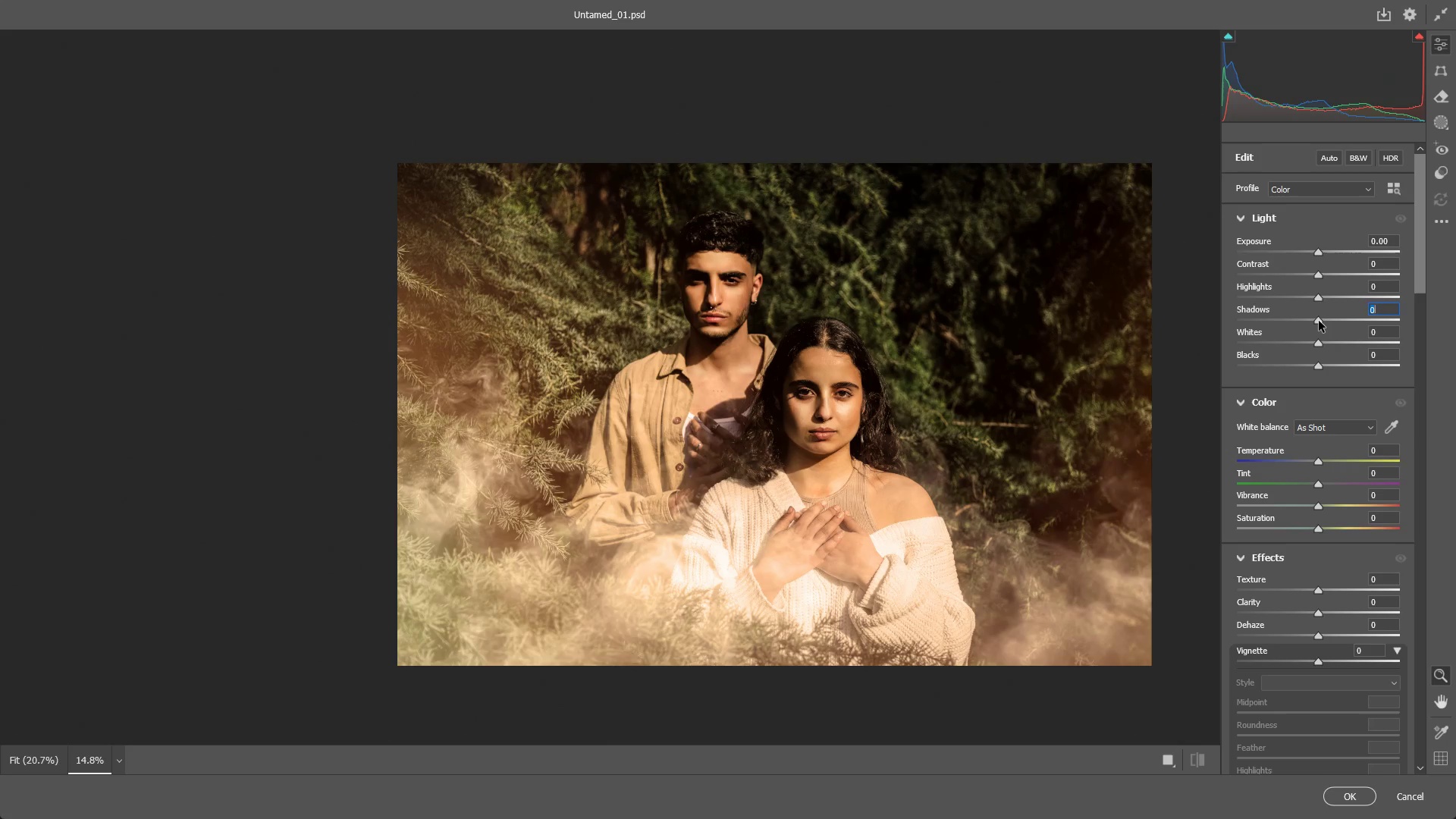 
left_click_drag(start_coordinate=[1319, 321], to_coordinate=[1313, 322])
 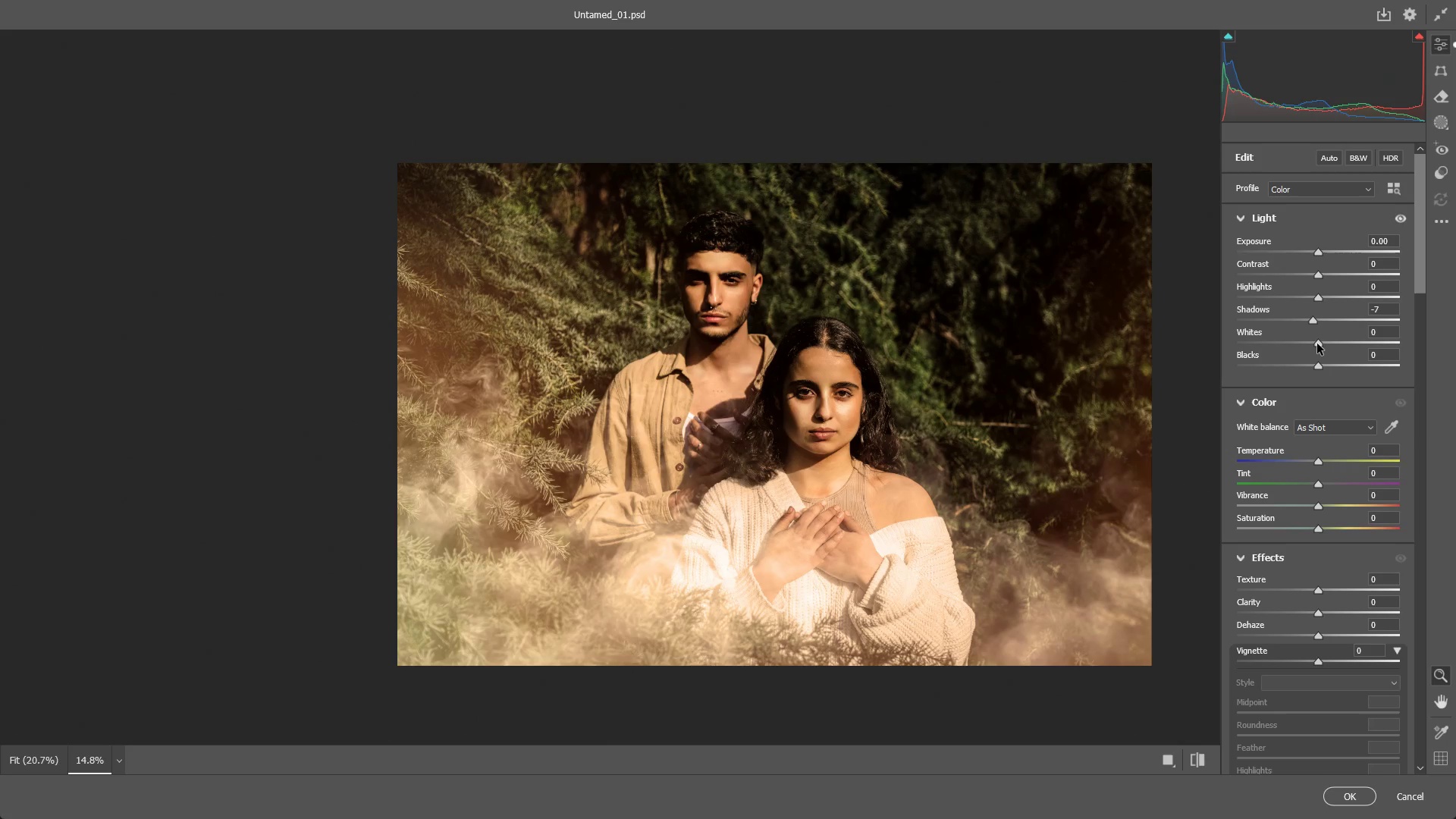 
left_click_drag(start_coordinate=[1316, 344], to_coordinate=[1360, 344])
 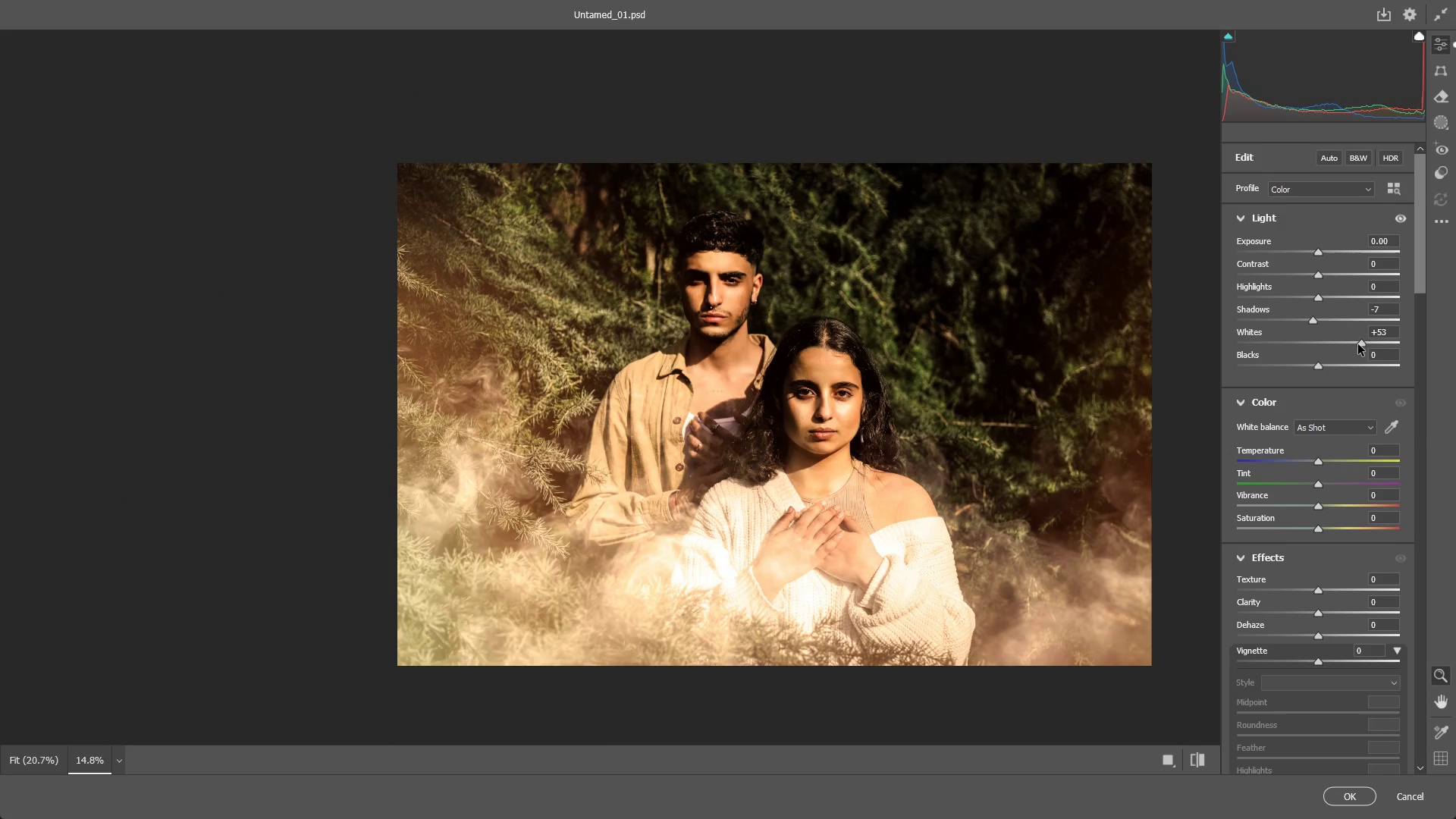 
key(Control+Z)
 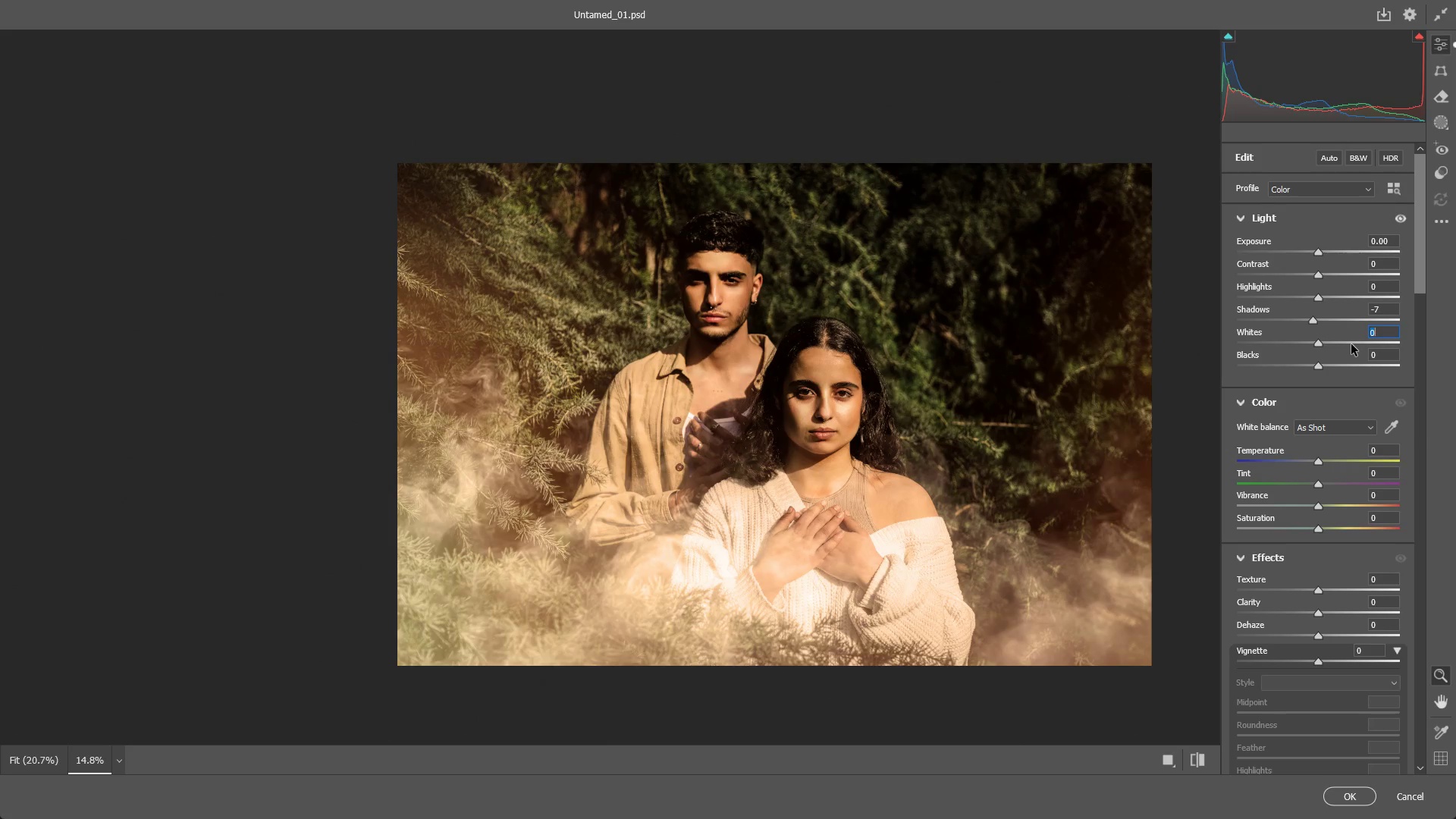 
key(Control+Z)
 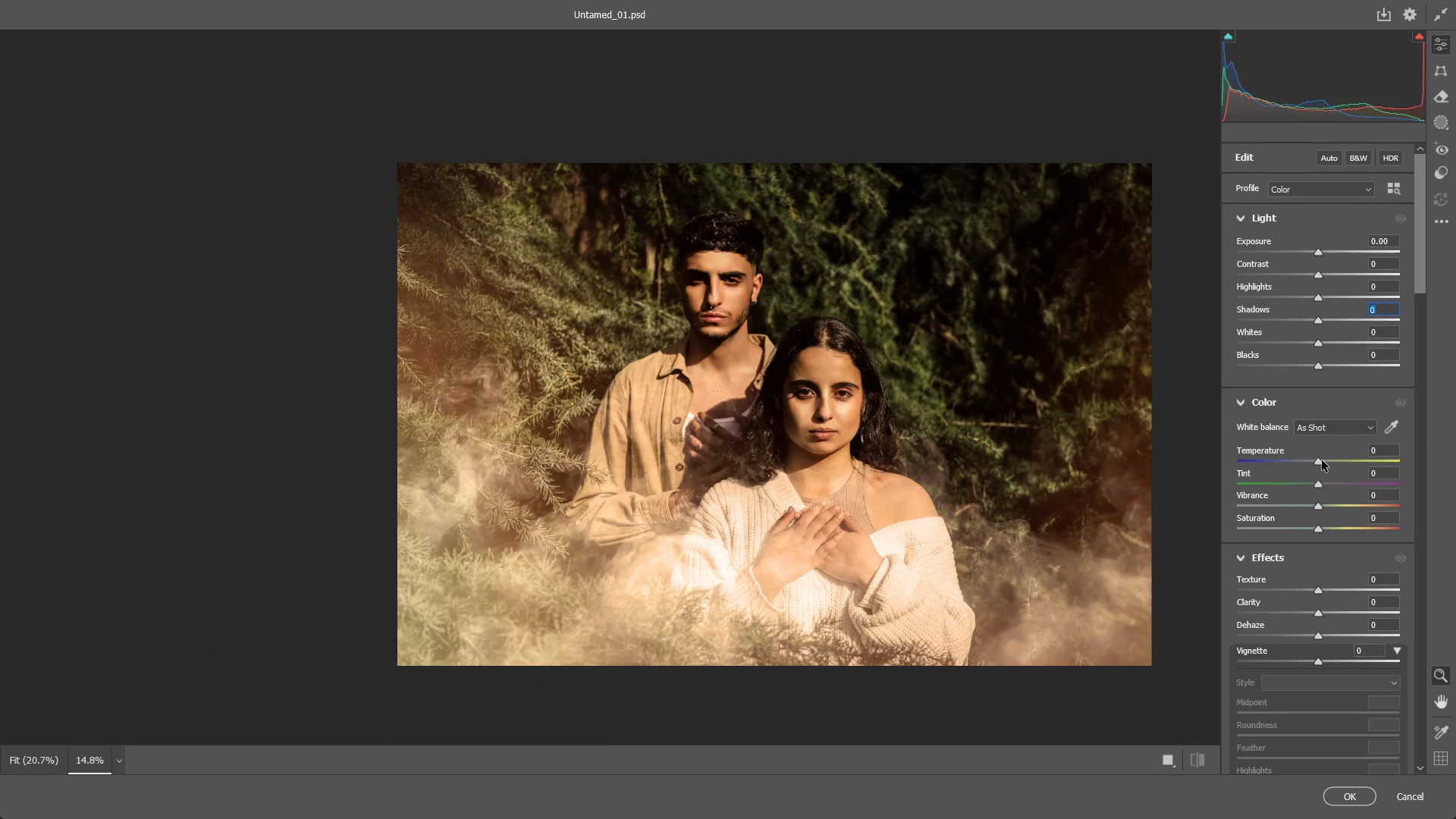 
left_click_drag(start_coordinate=[1319, 461], to_coordinate=[1308, 459])
 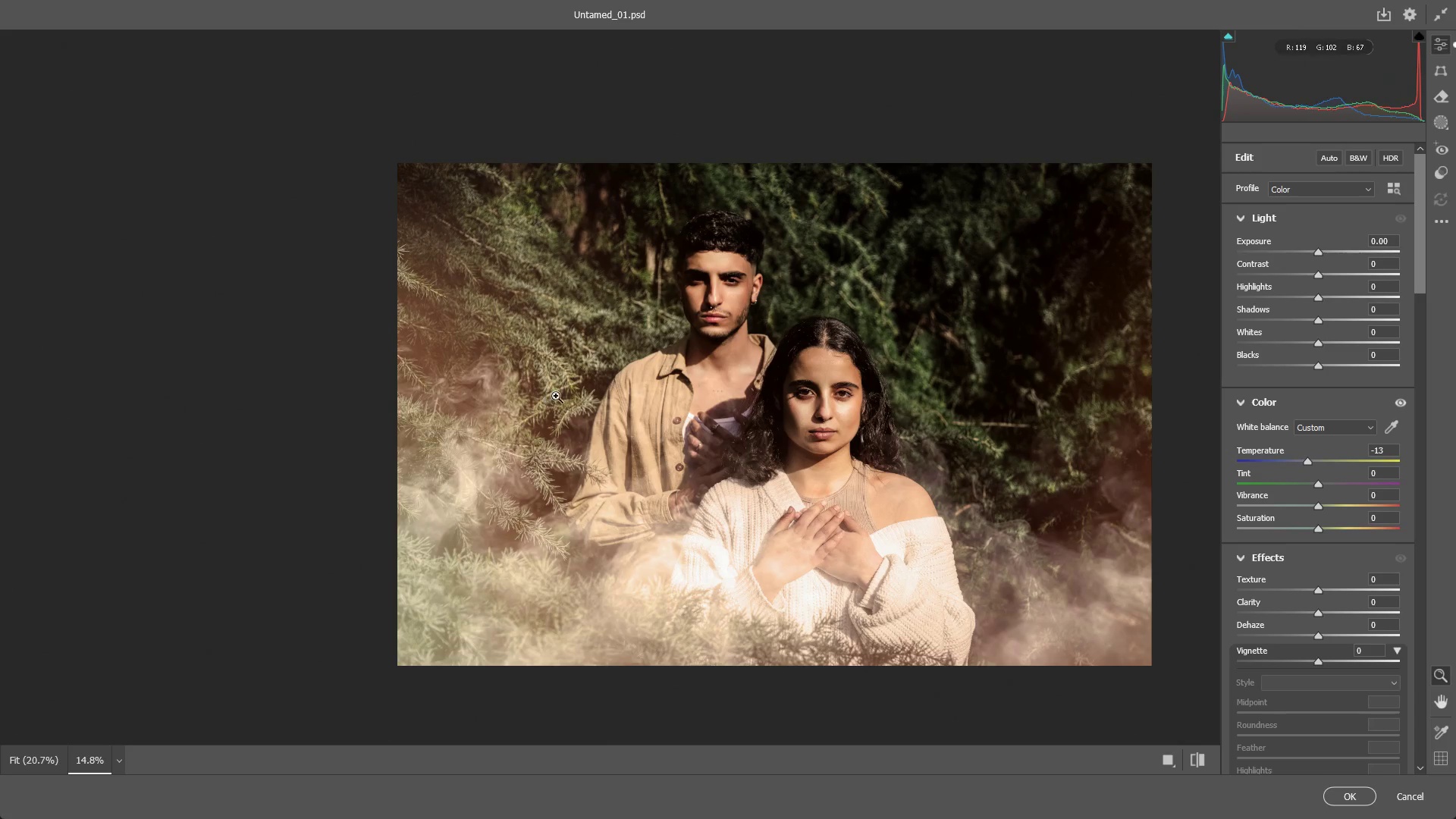 
left_click_drag(start_coordinate=[557, 396], to_coordinate=[682, 408])
 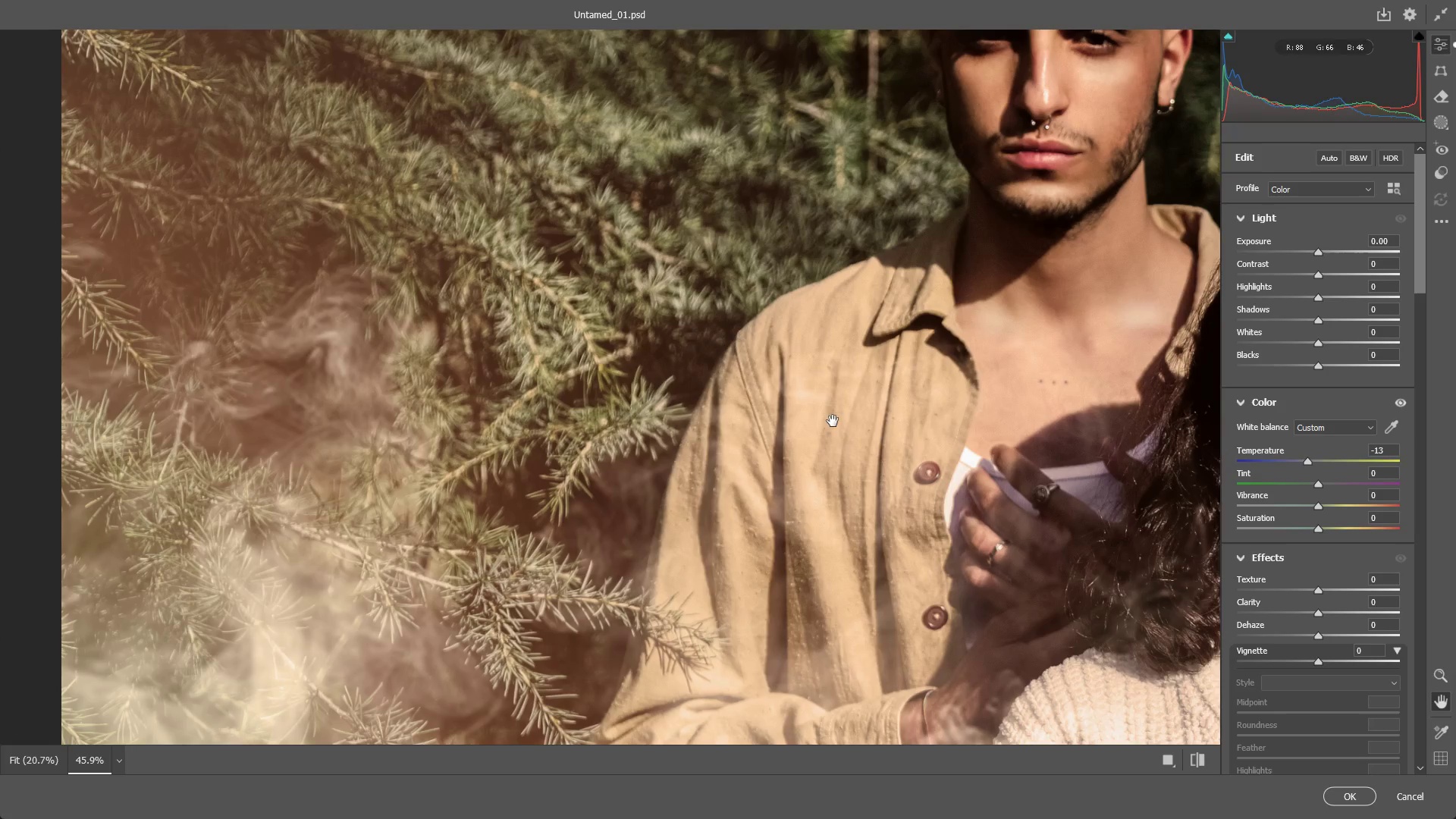 
hold_key(key=Space, duration=0.59)
 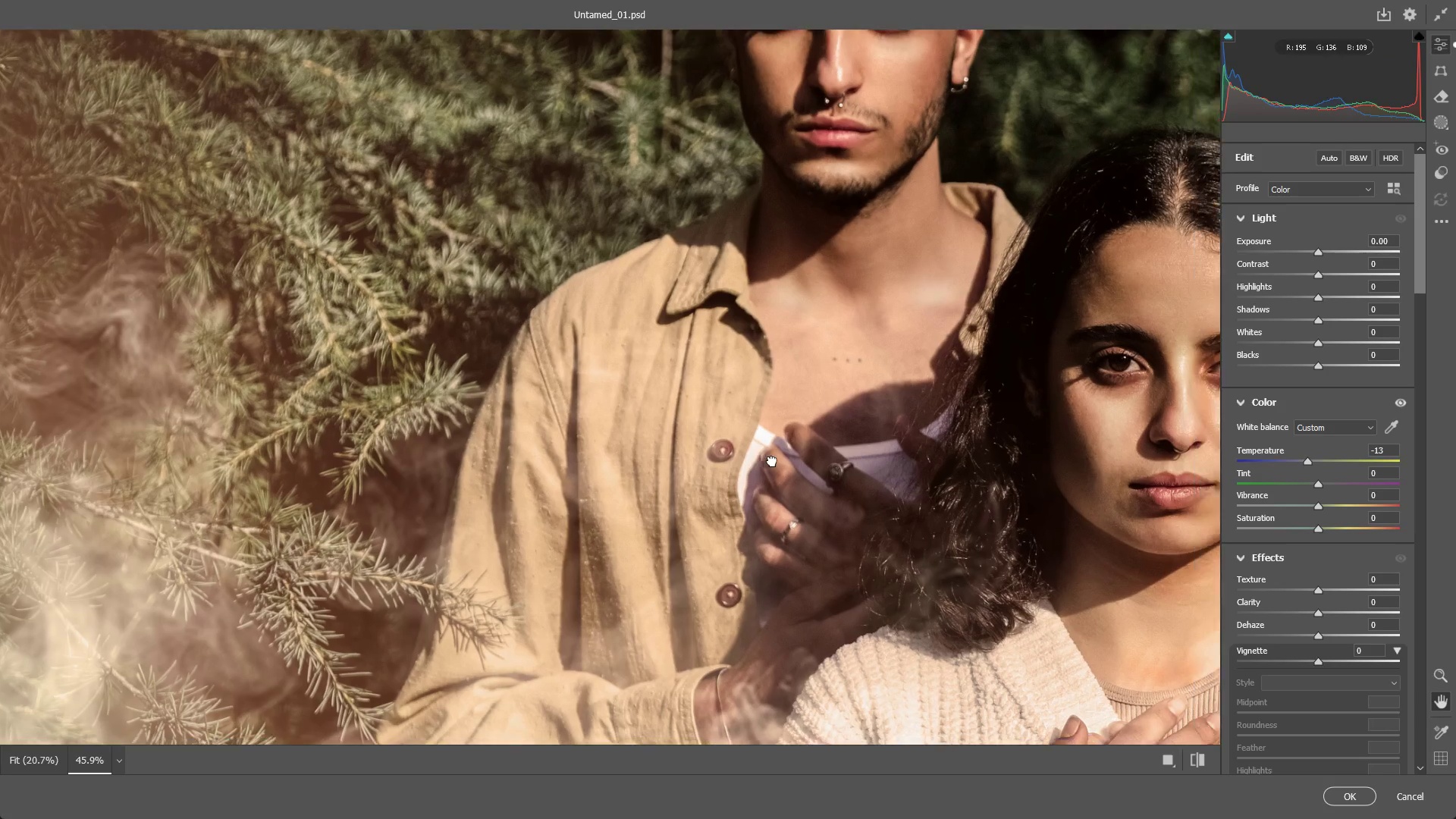 
left_click_drag(start_coordinate=[834, 421], to_coordinate=[677, 408])
 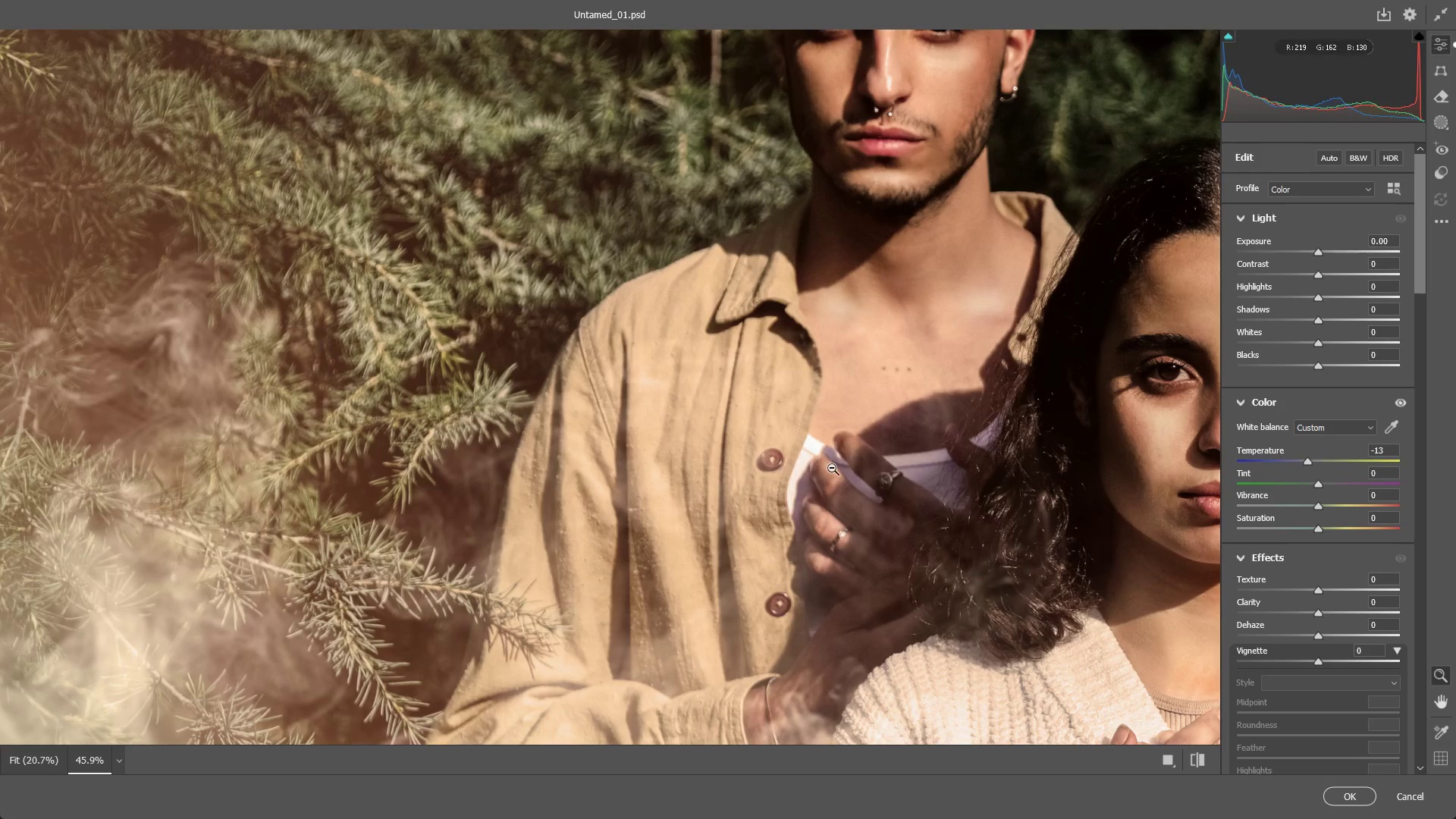 
hold_key(key=Space, duration=0.59)
 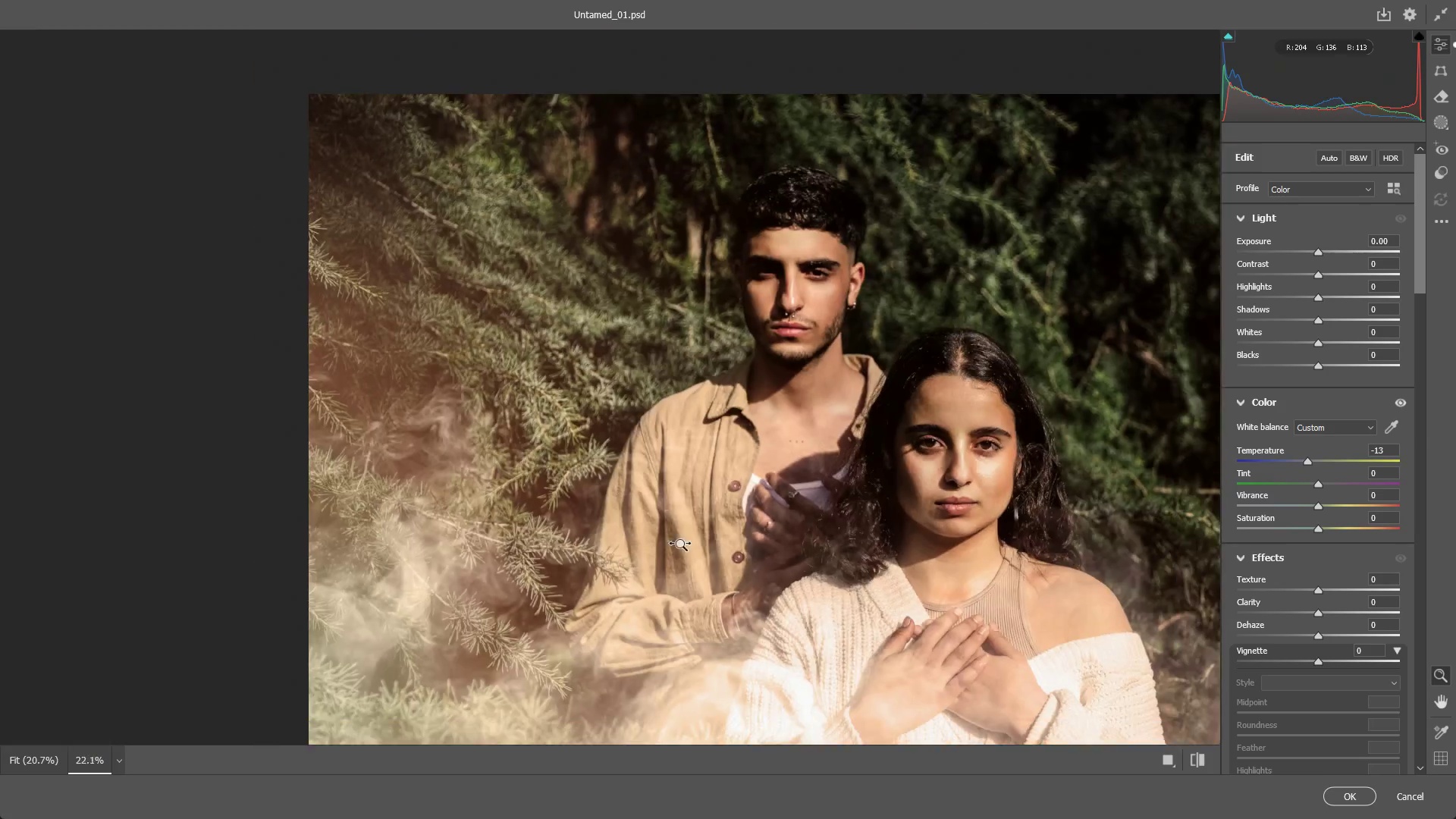 
left_click_drag(start_coordinate=[827, 472], to_coordinate=[763, 461])
 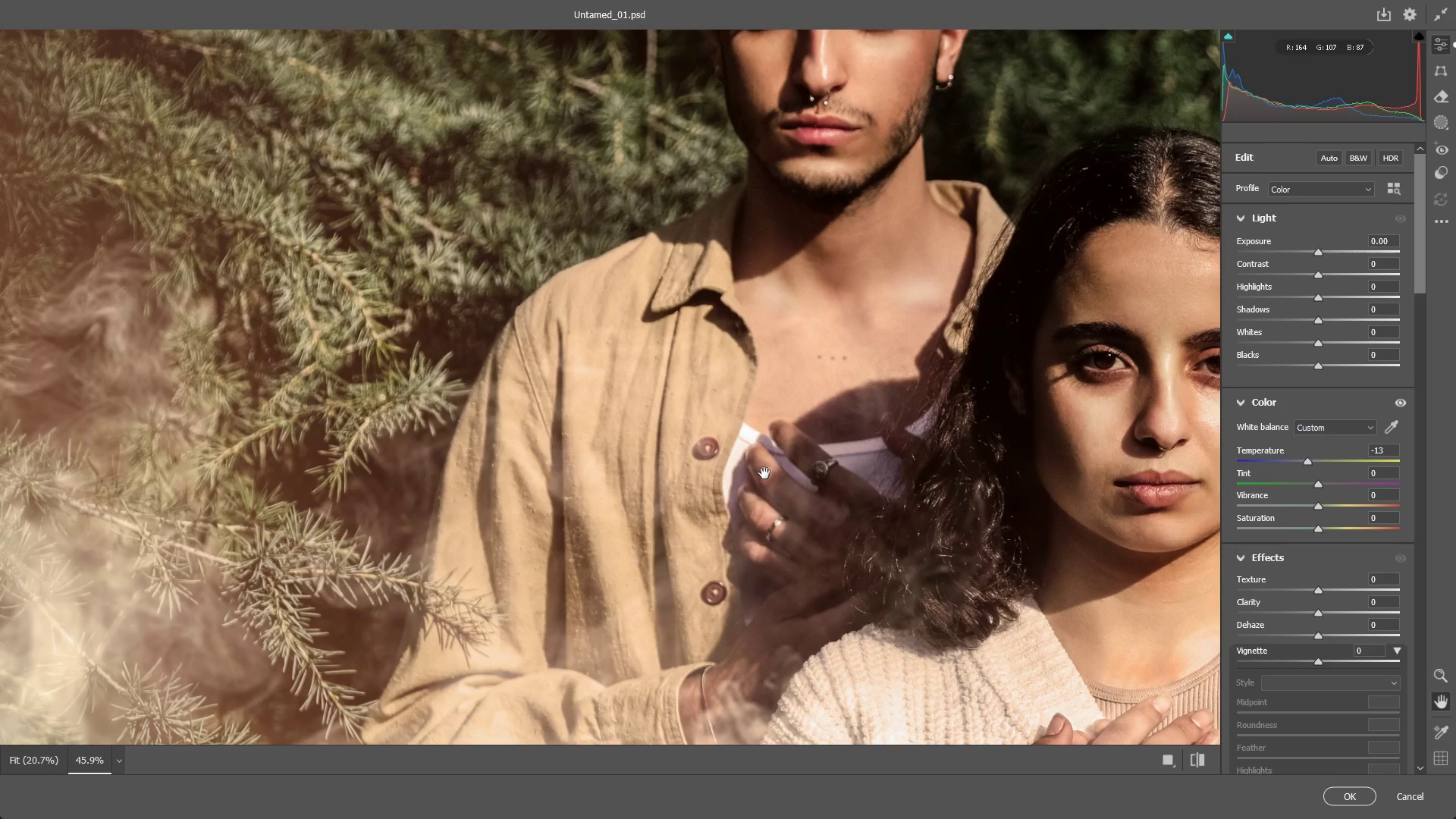 
hold_key(key=Space, duration=1.25)
 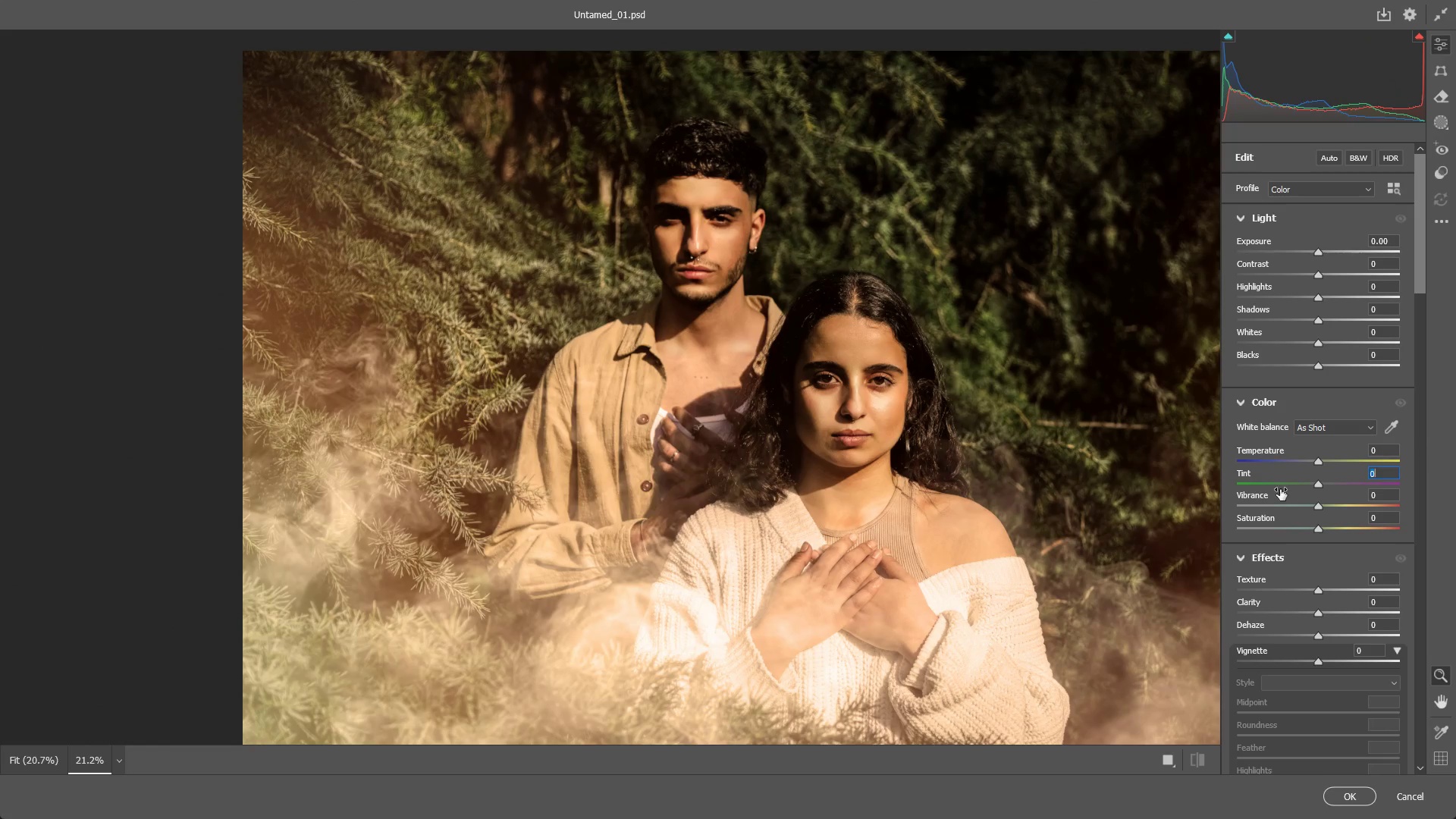 
left_click_drag(start_coordinate=[763, 522], to_coordinate=[677, 546])
 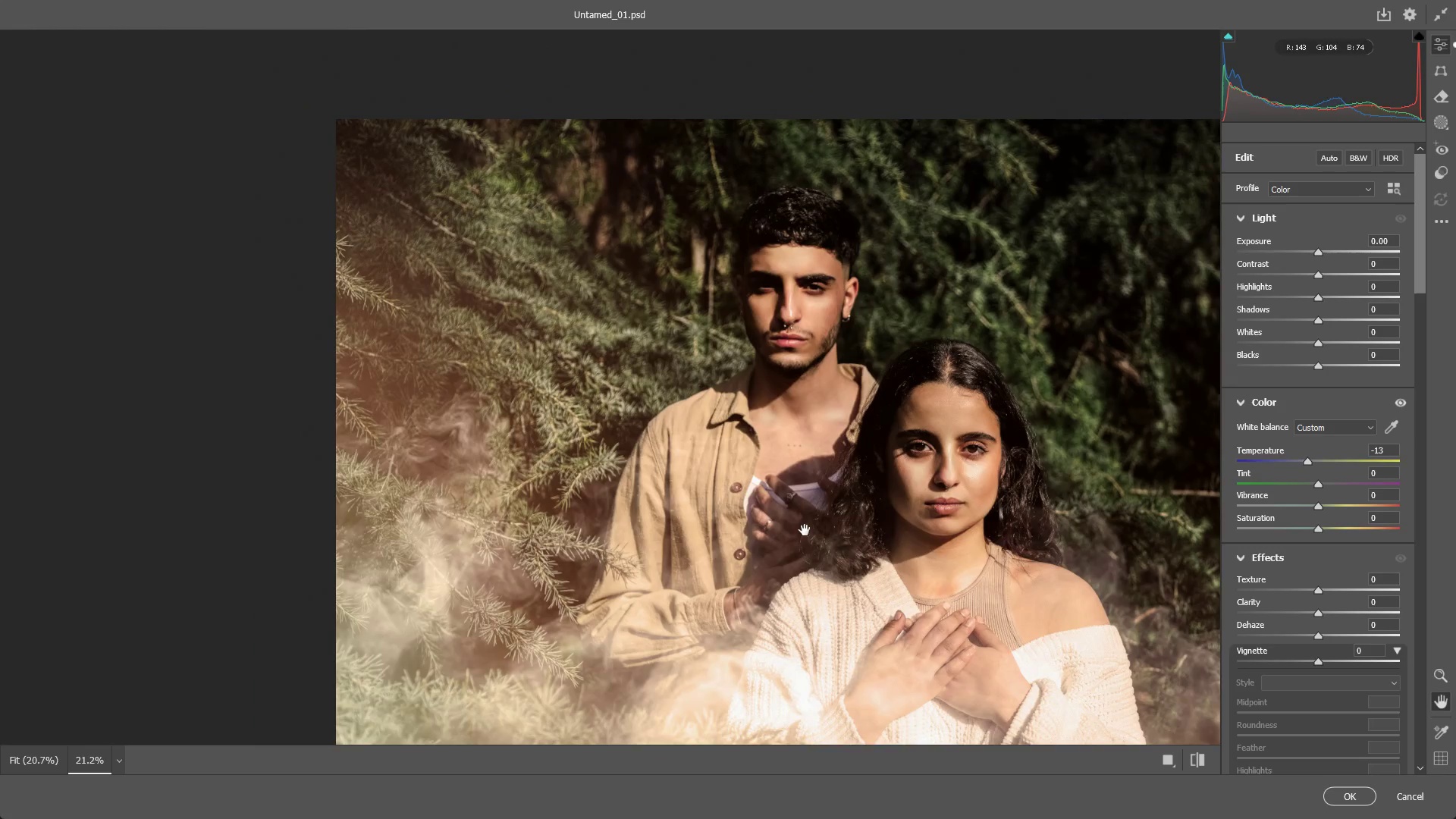 
left_click_drag(start_coordinate=[873, 519], to_coordinate=[780, 450])
 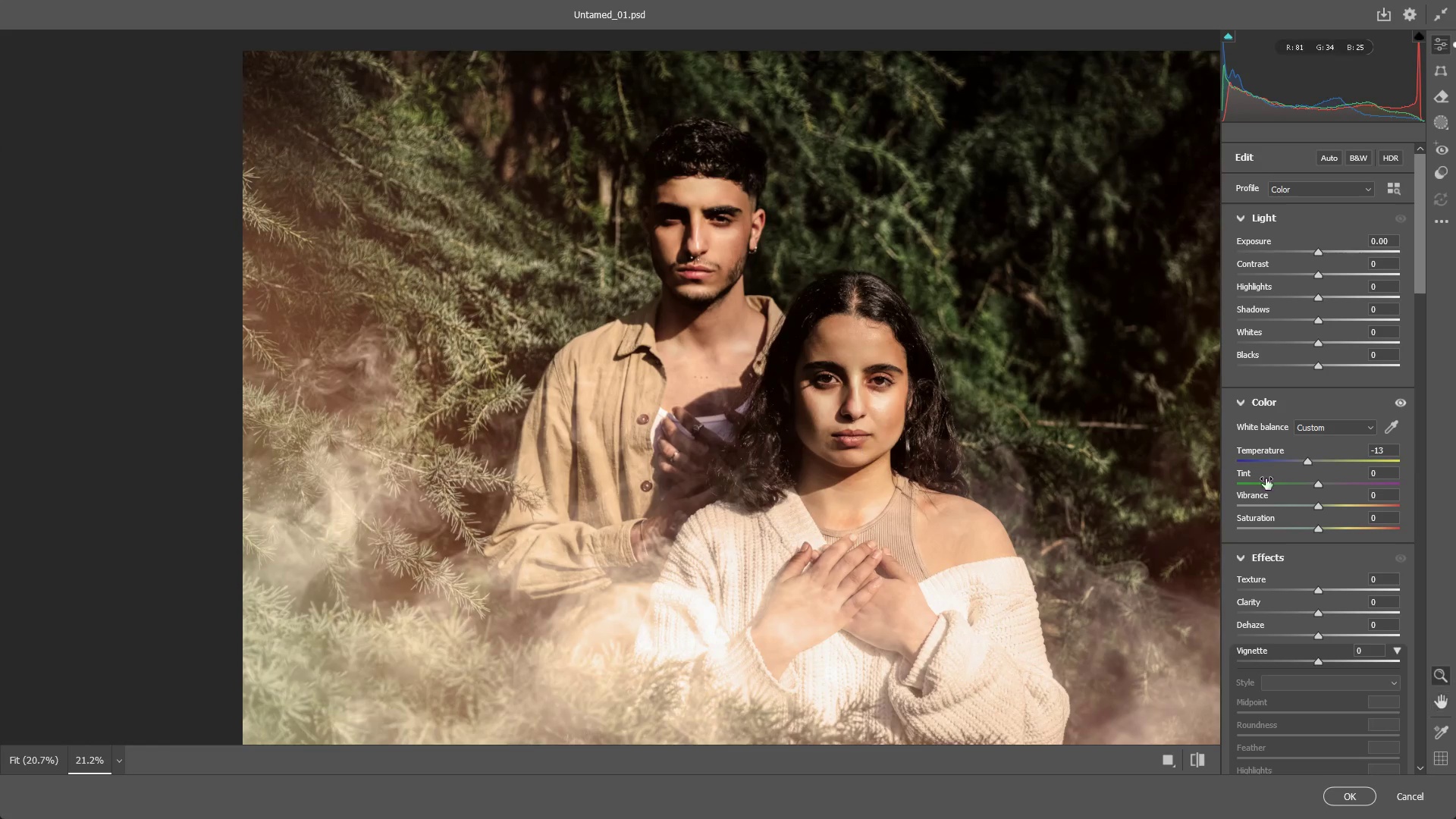 
key(Control+ControlLeft)
 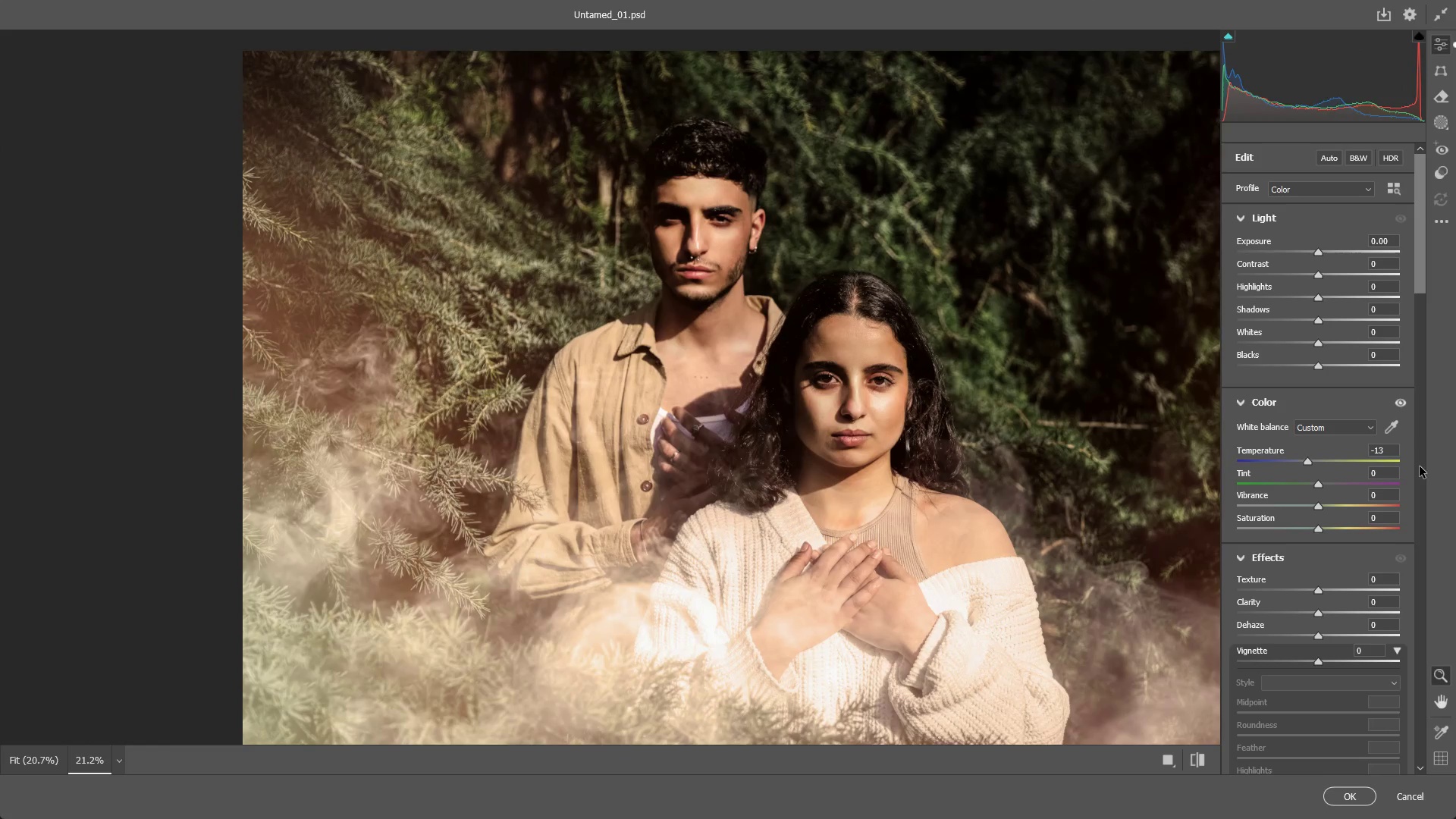 
key(Control+Z)
 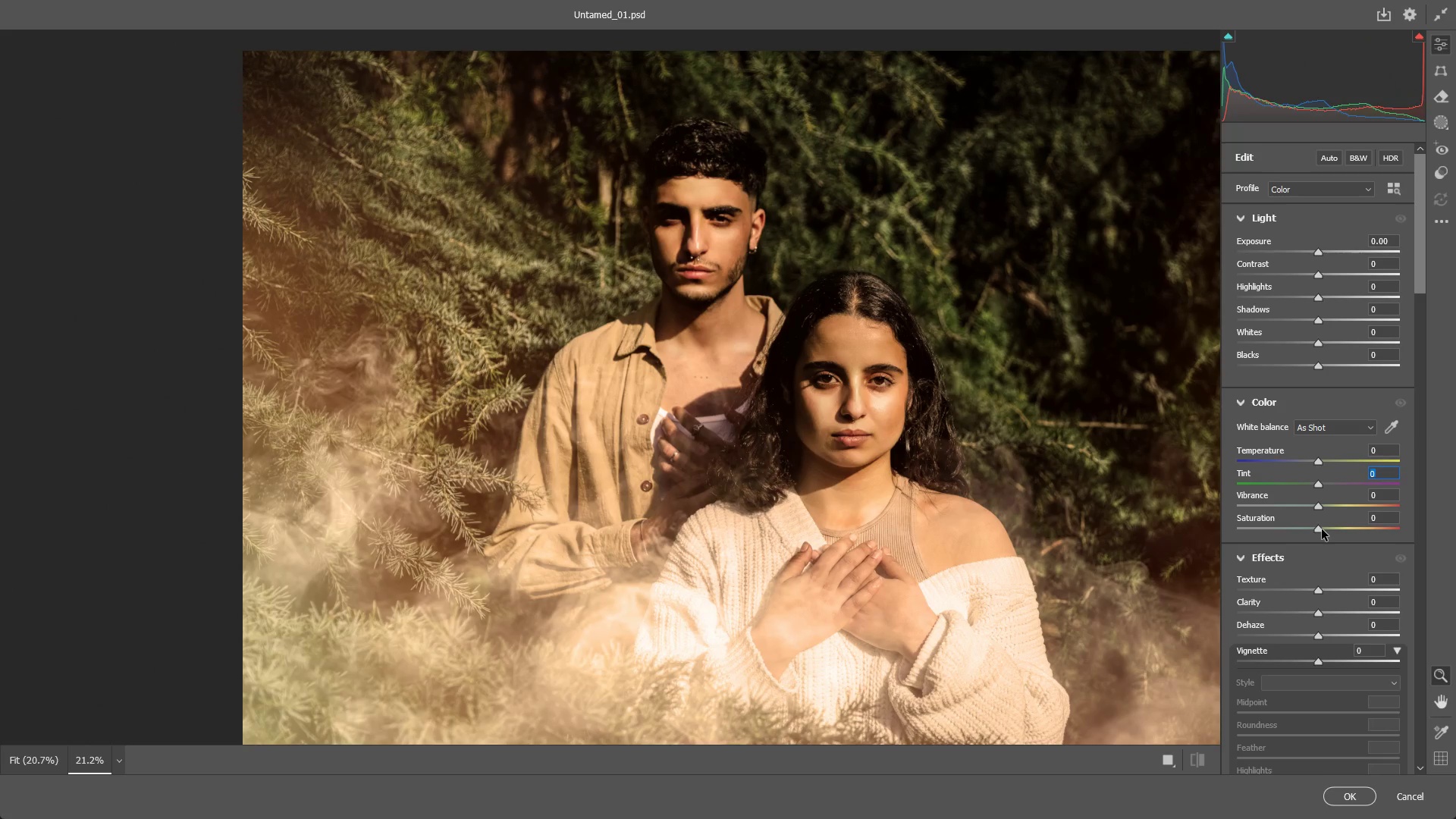 
hold_key(key=Space, duration=1.5)
 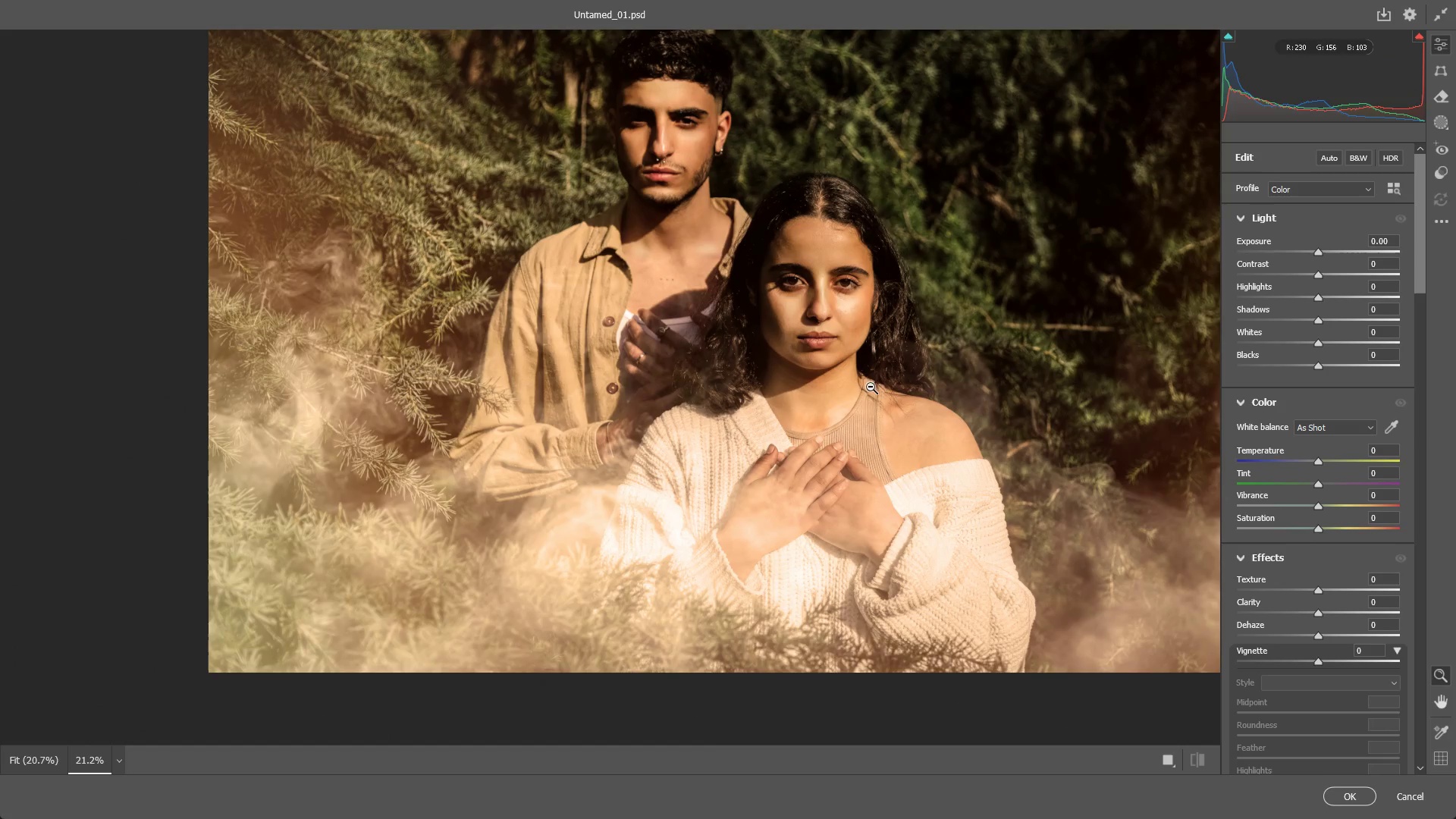 
left_click_drag(start_coordinate=[931, 457], to_coordinate=[913, 413])
 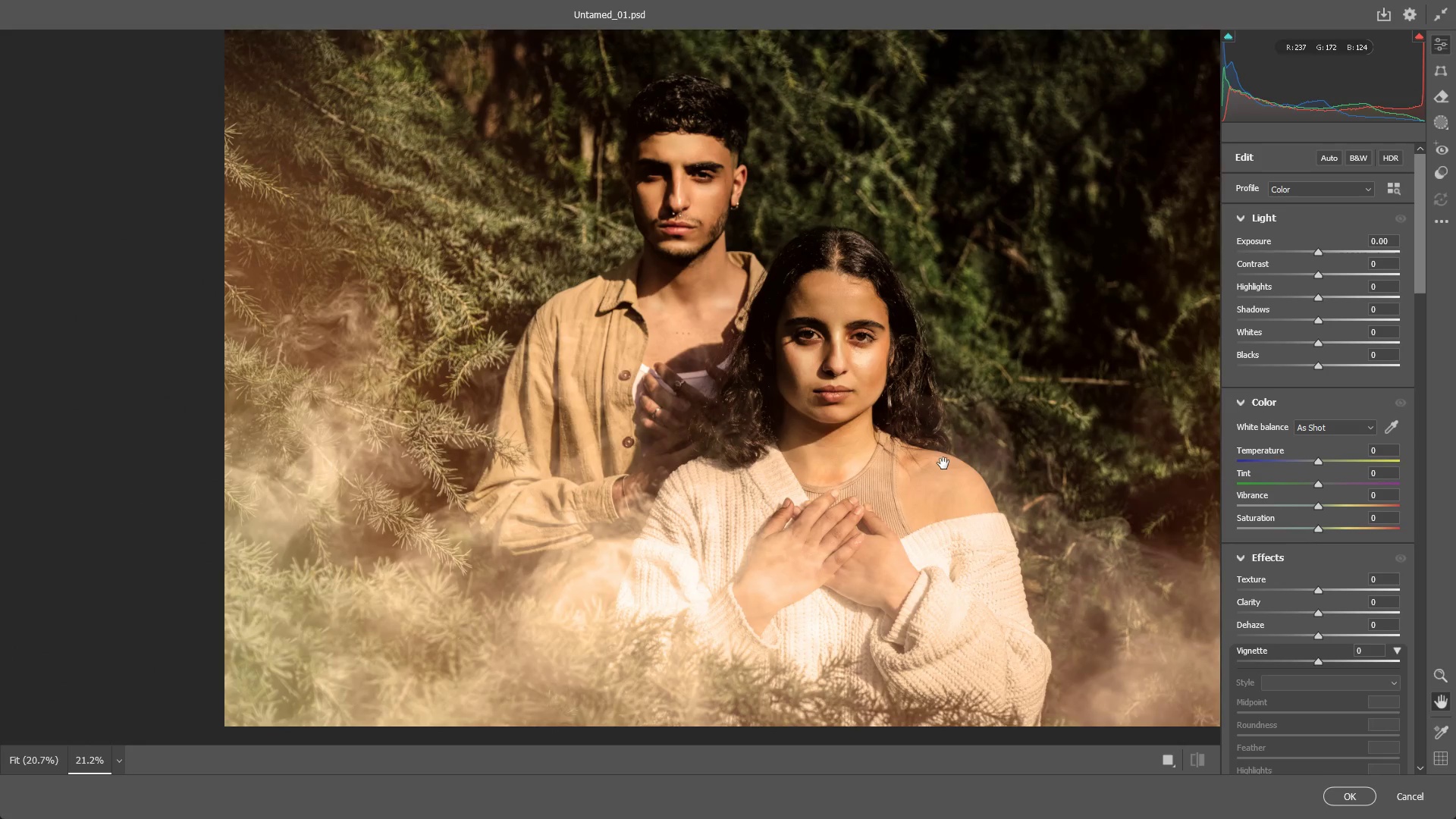 
left_click_drag(start_coordinate=[943, 463], to_coordinate=[927, 410])
 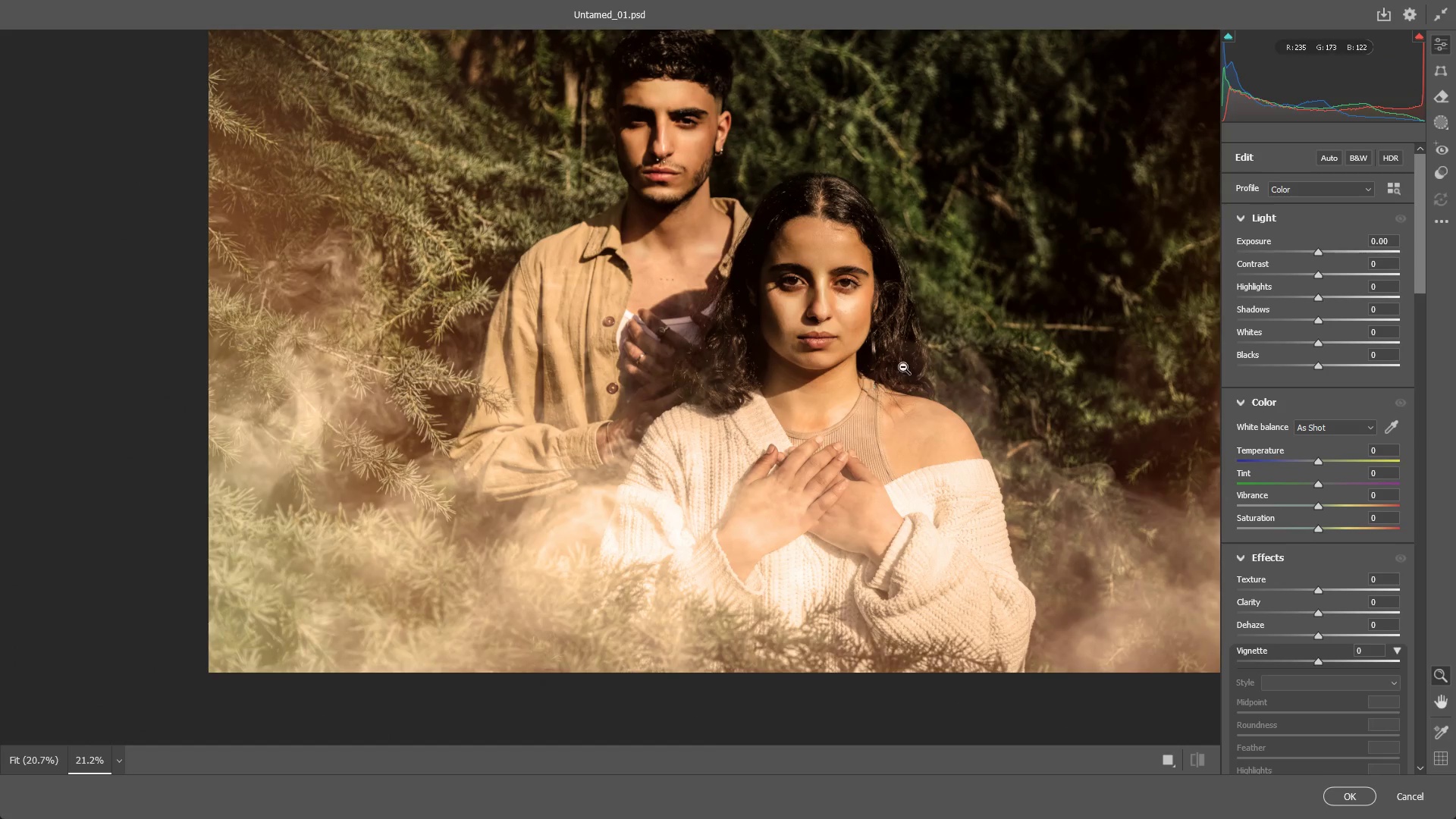 
key(Space)
 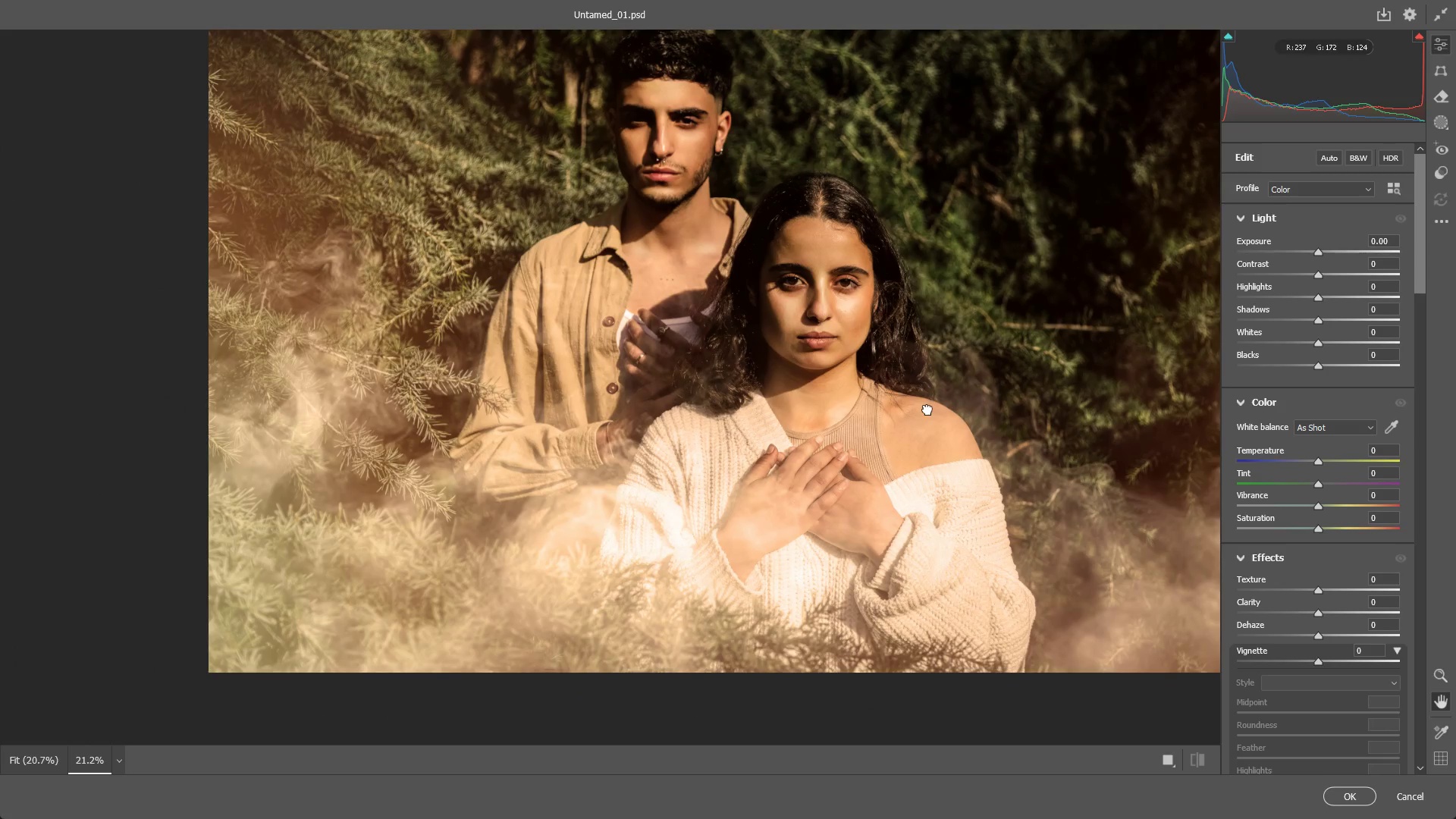 
key(Space)
 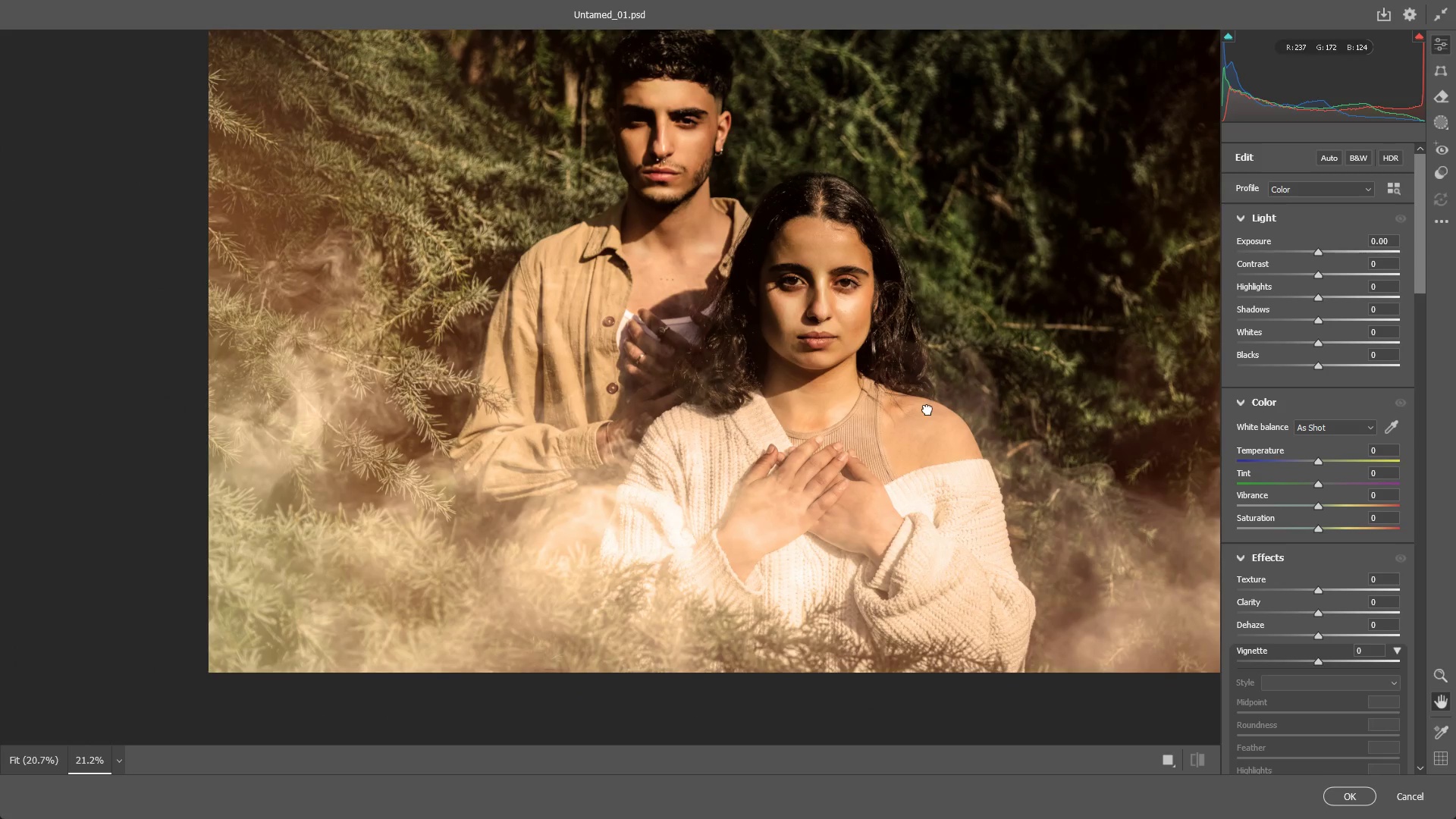 
key(Space)
 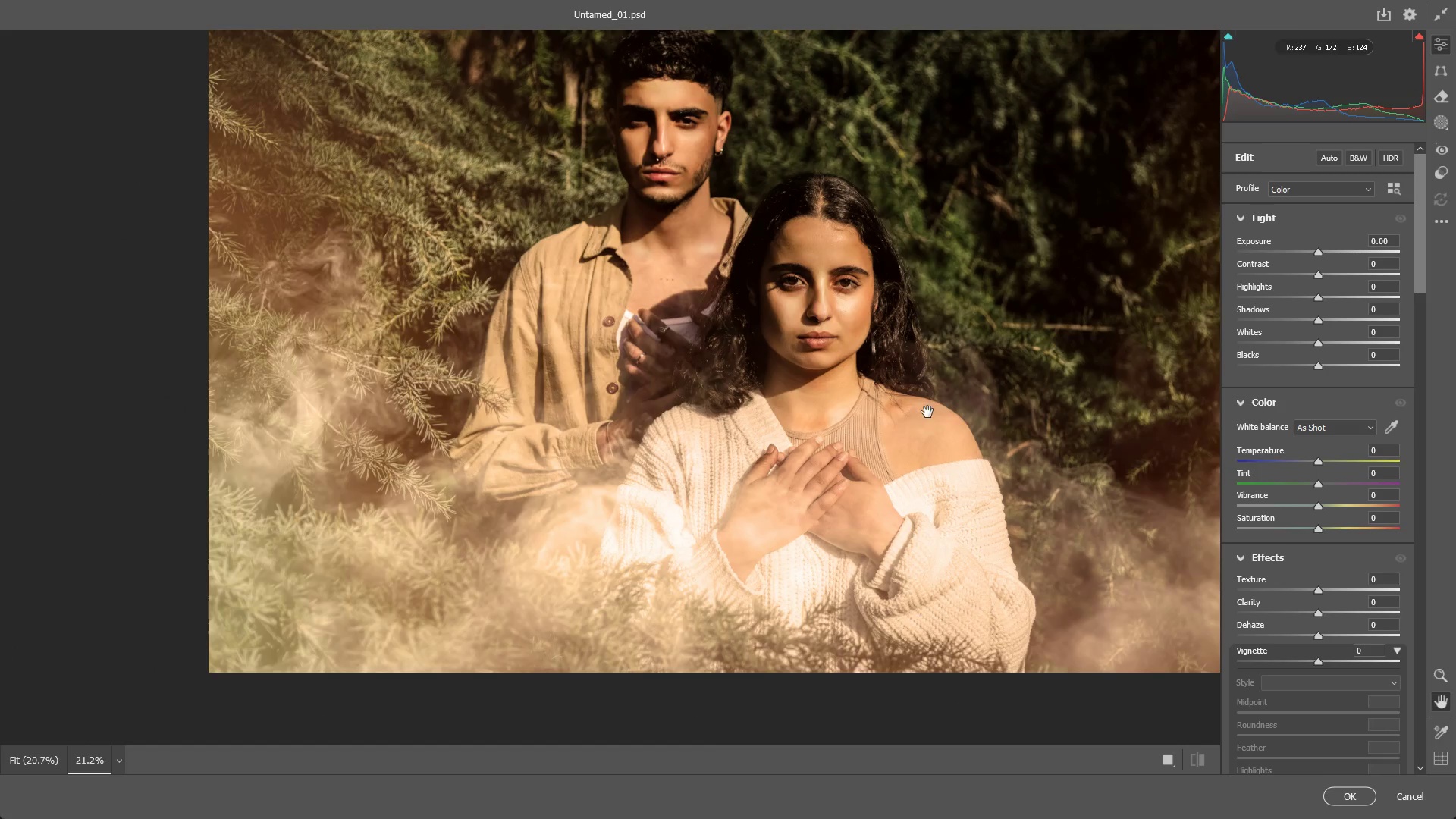 
key(Space)
 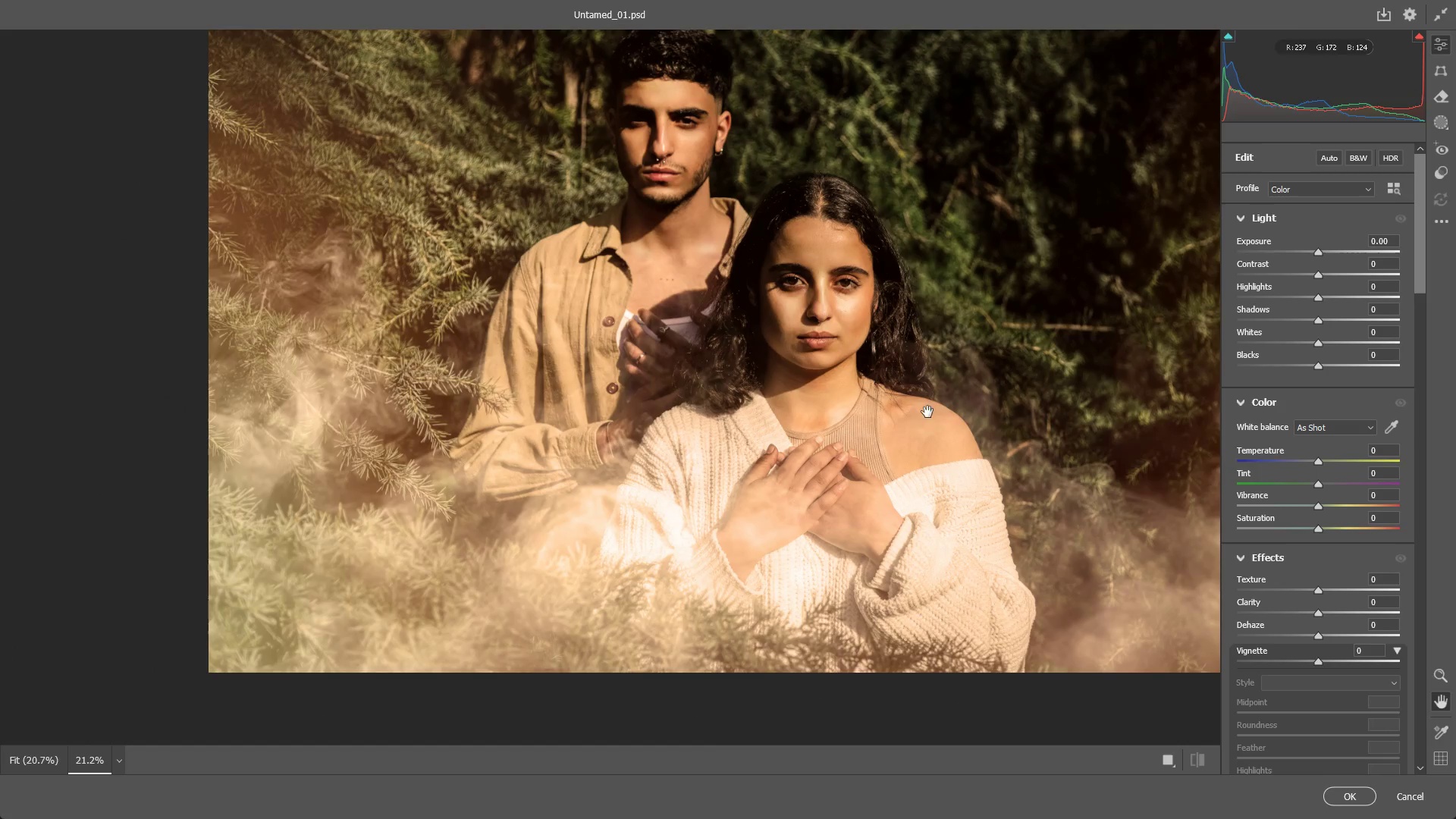 
key(Space)
 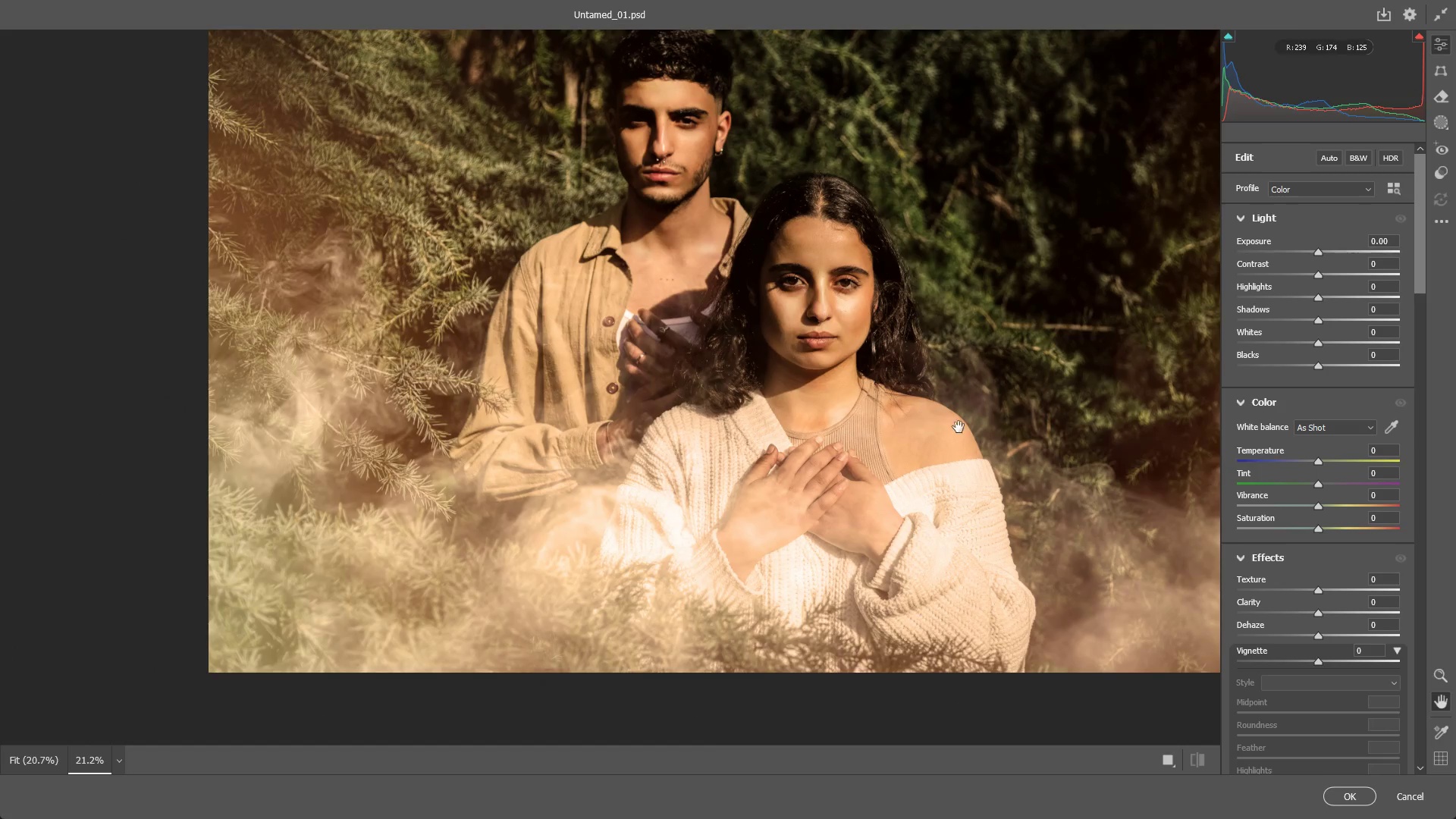 
key(Space)
 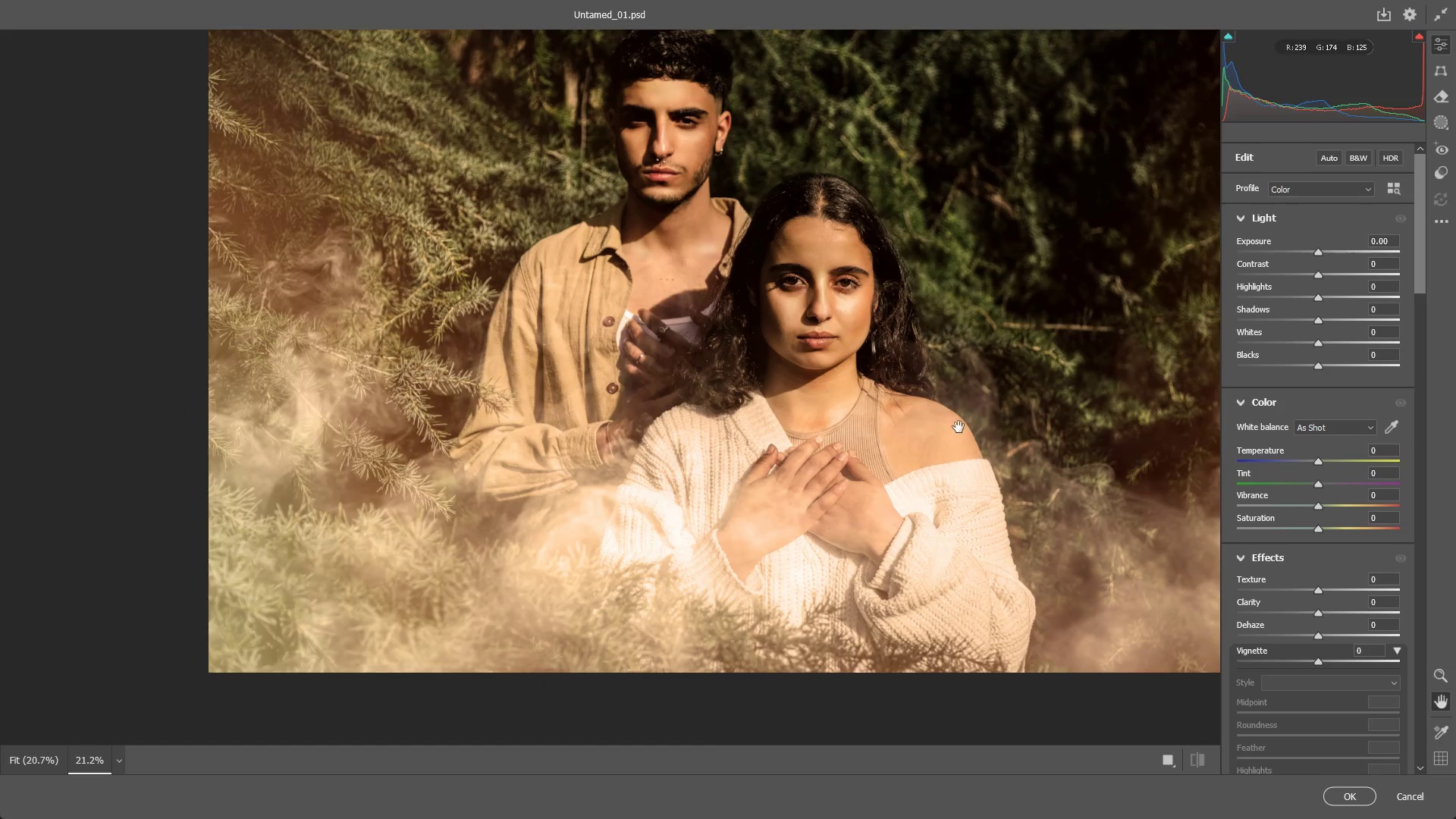 
key(Space)
 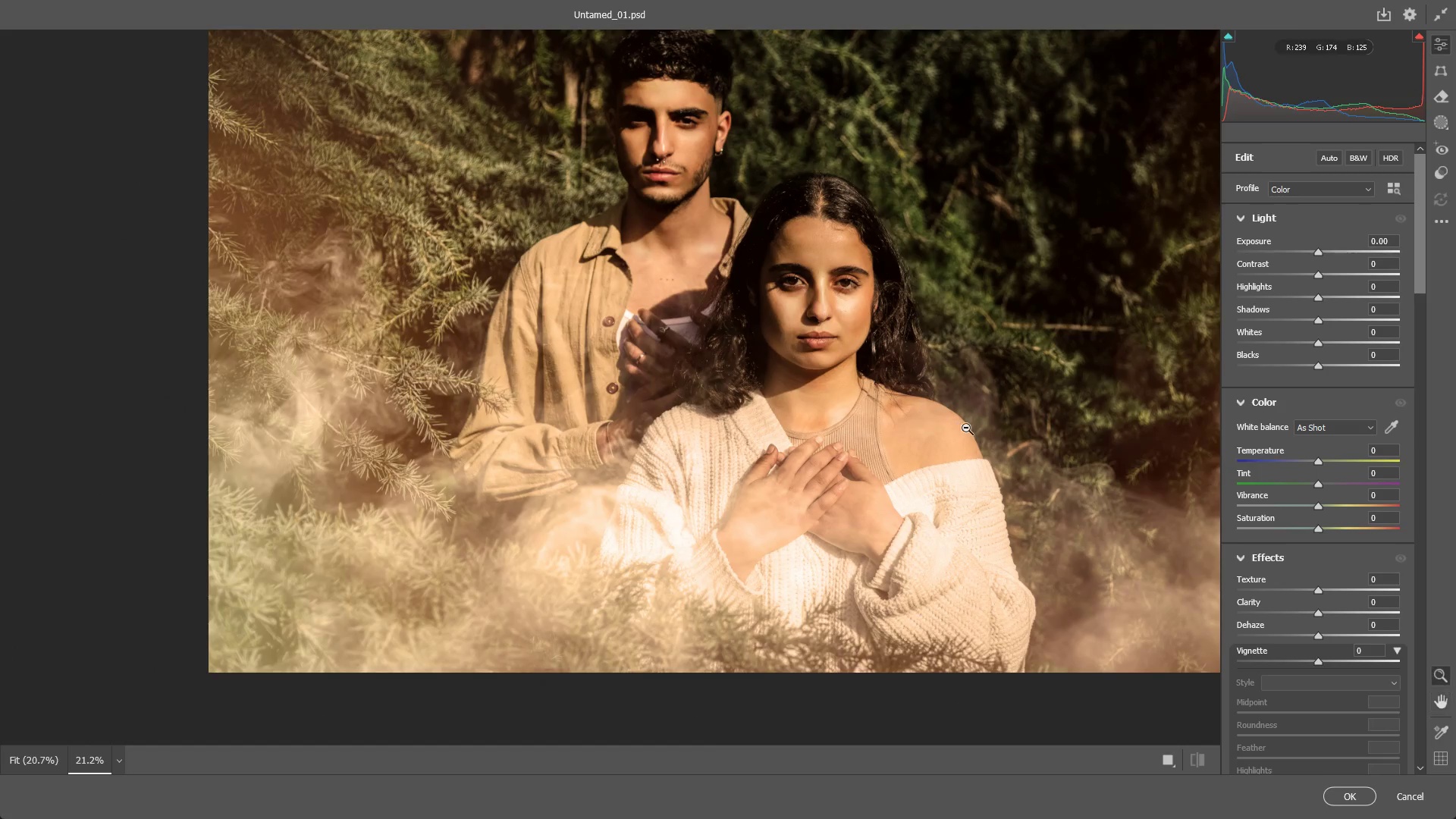 
key(Space)
 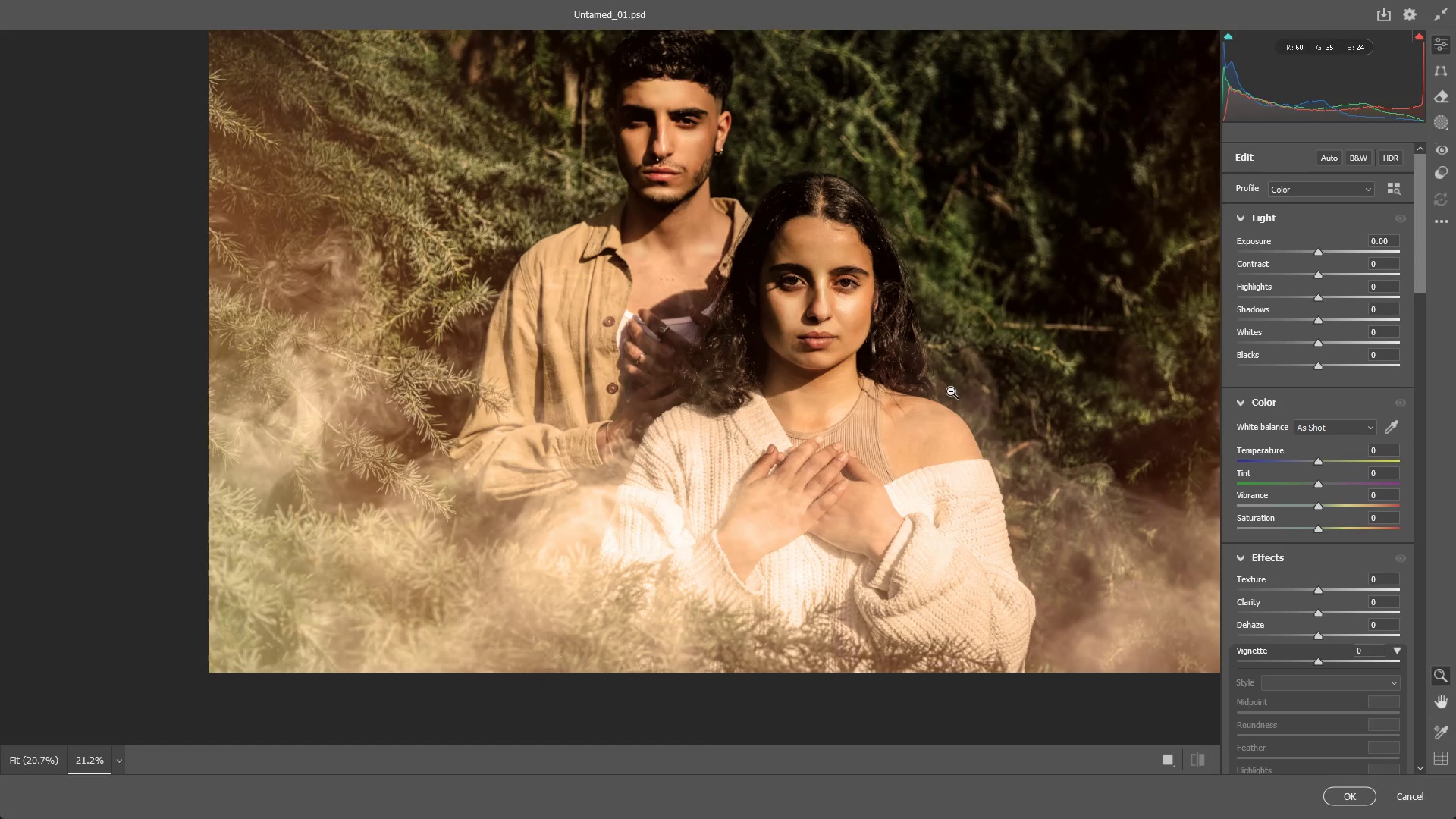 
hold_key(key=Space, duration=1.0)
 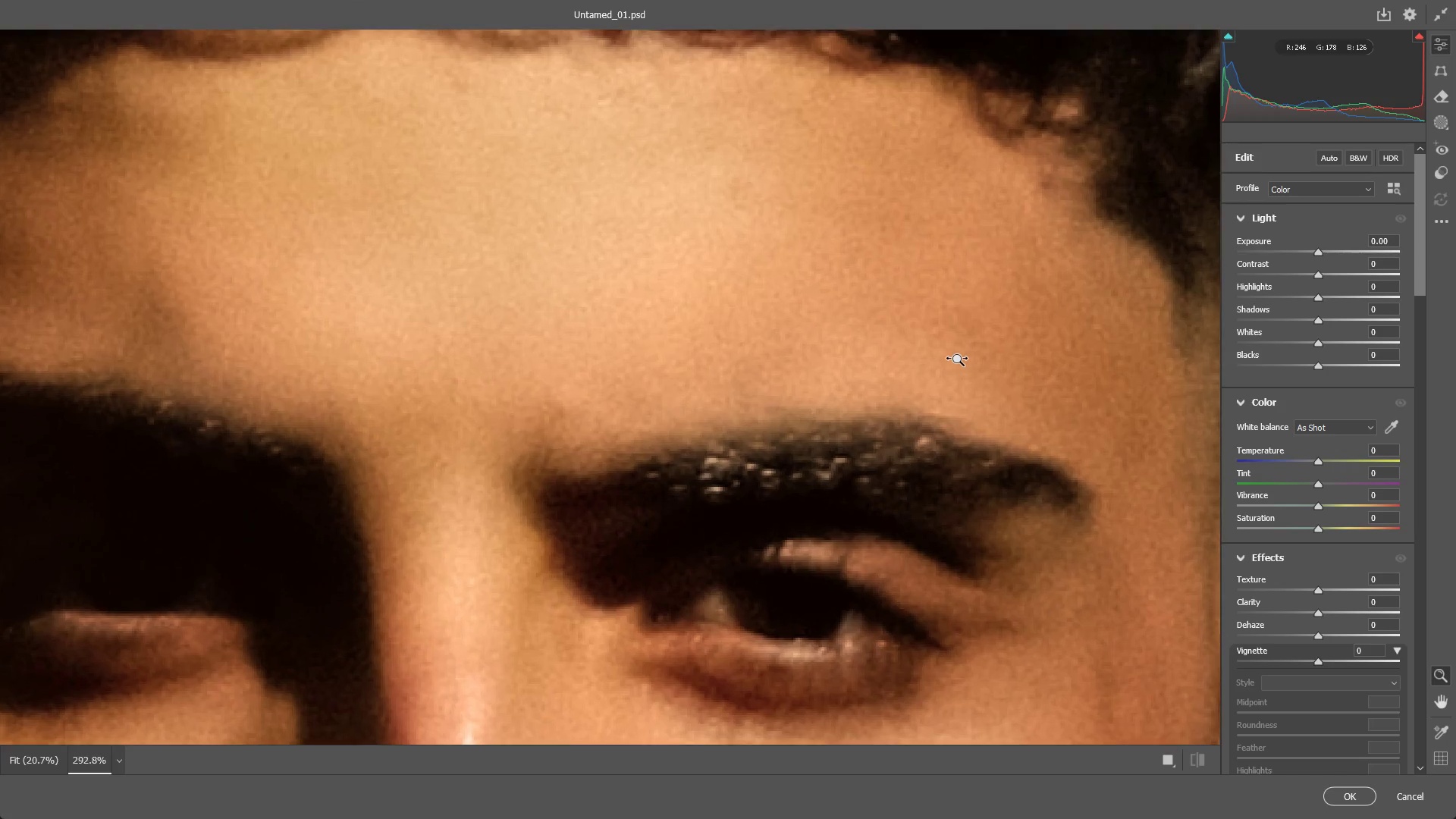 
left_click_drag(start_coordinate=[966, 443], to_coordinate=[956, 650])
 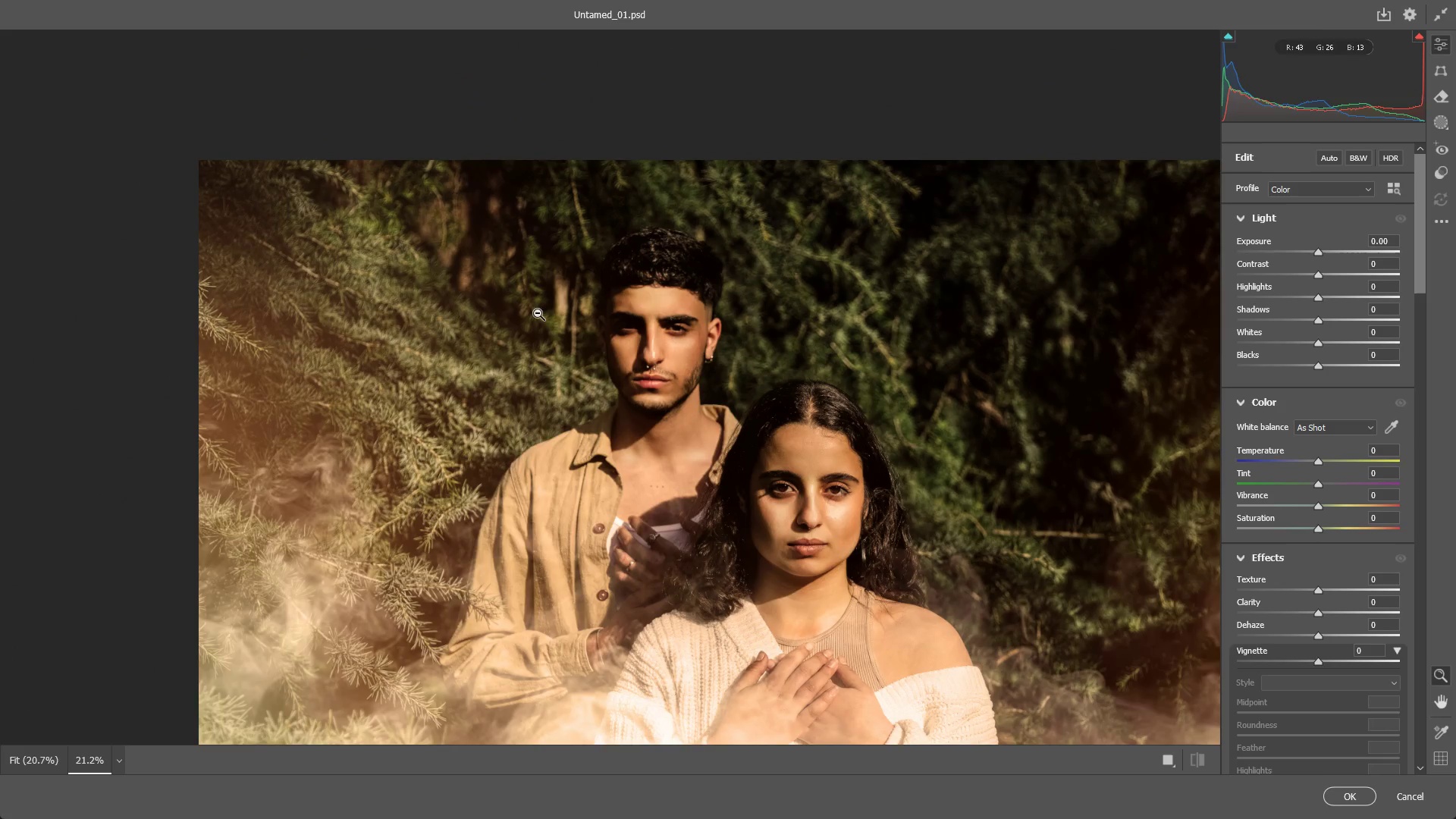 
left_click_drag(start_coordinate=[668, 307], to_coordinate=[623, 366])
 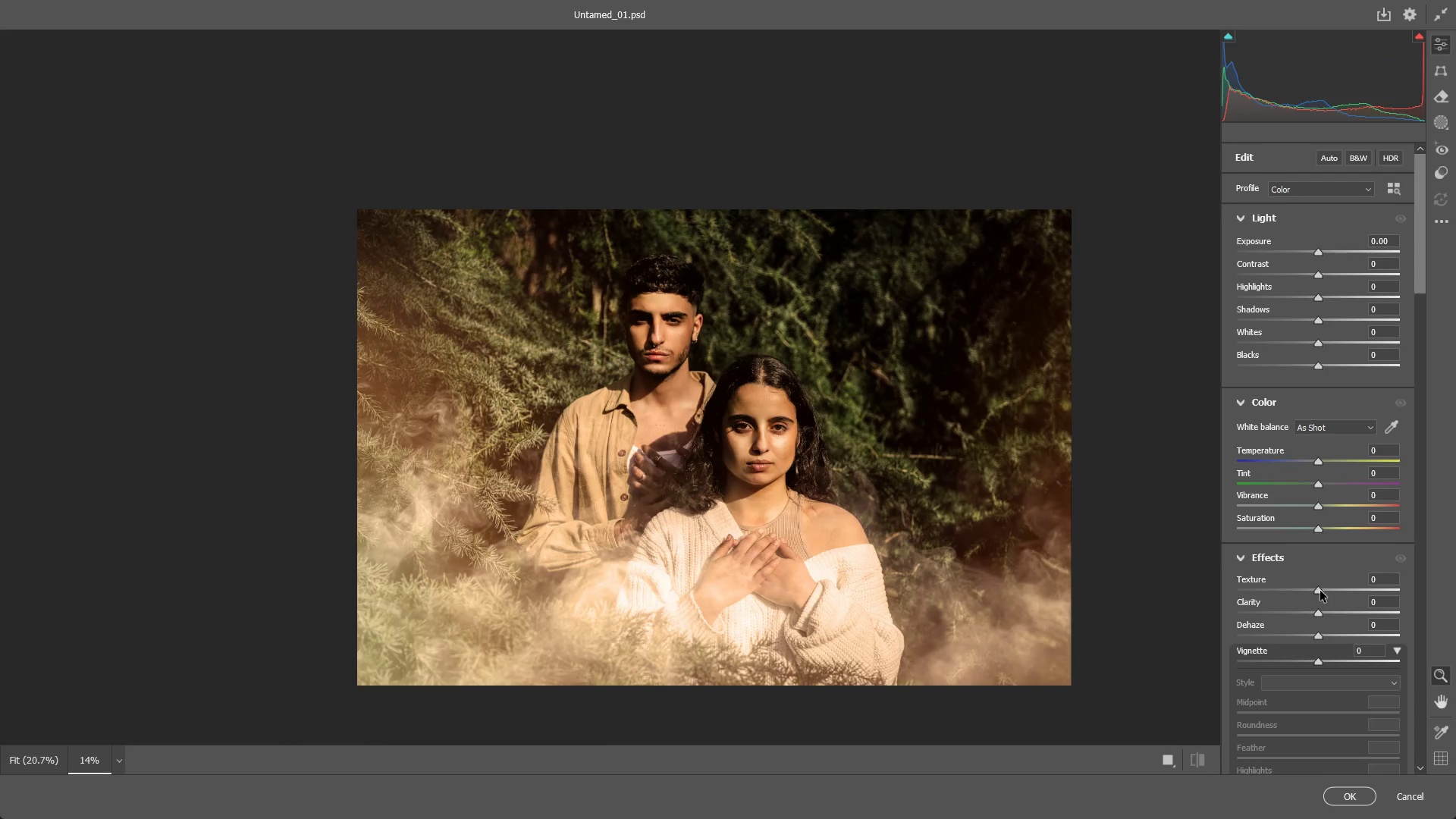 
left_click_drag(start_coordinate=[1320, 591], to_coordinate=[1330, 589])
 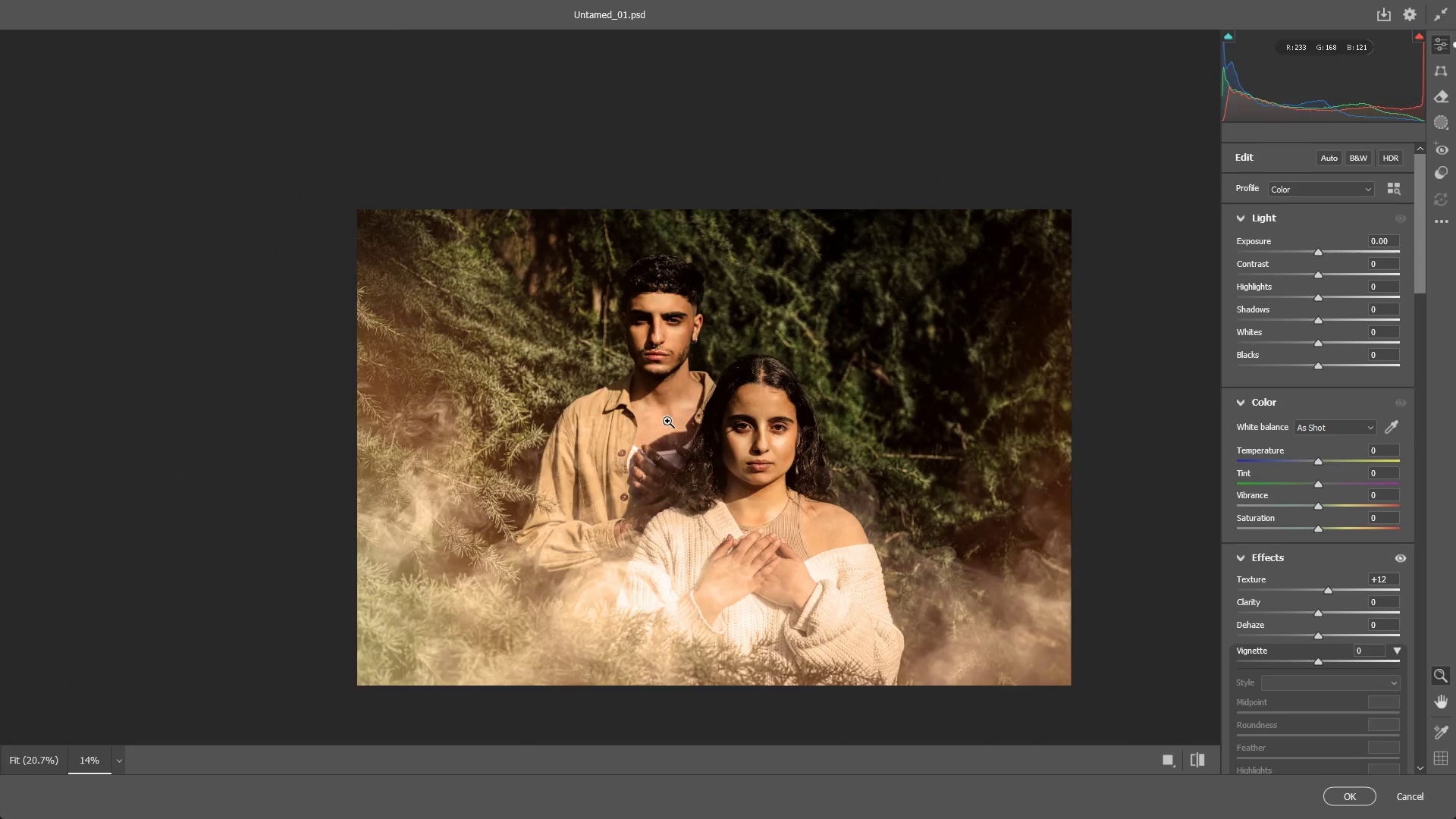 
left_click_drag(start_coordinate=[667, 421], to_coordinate=[758, 419])
 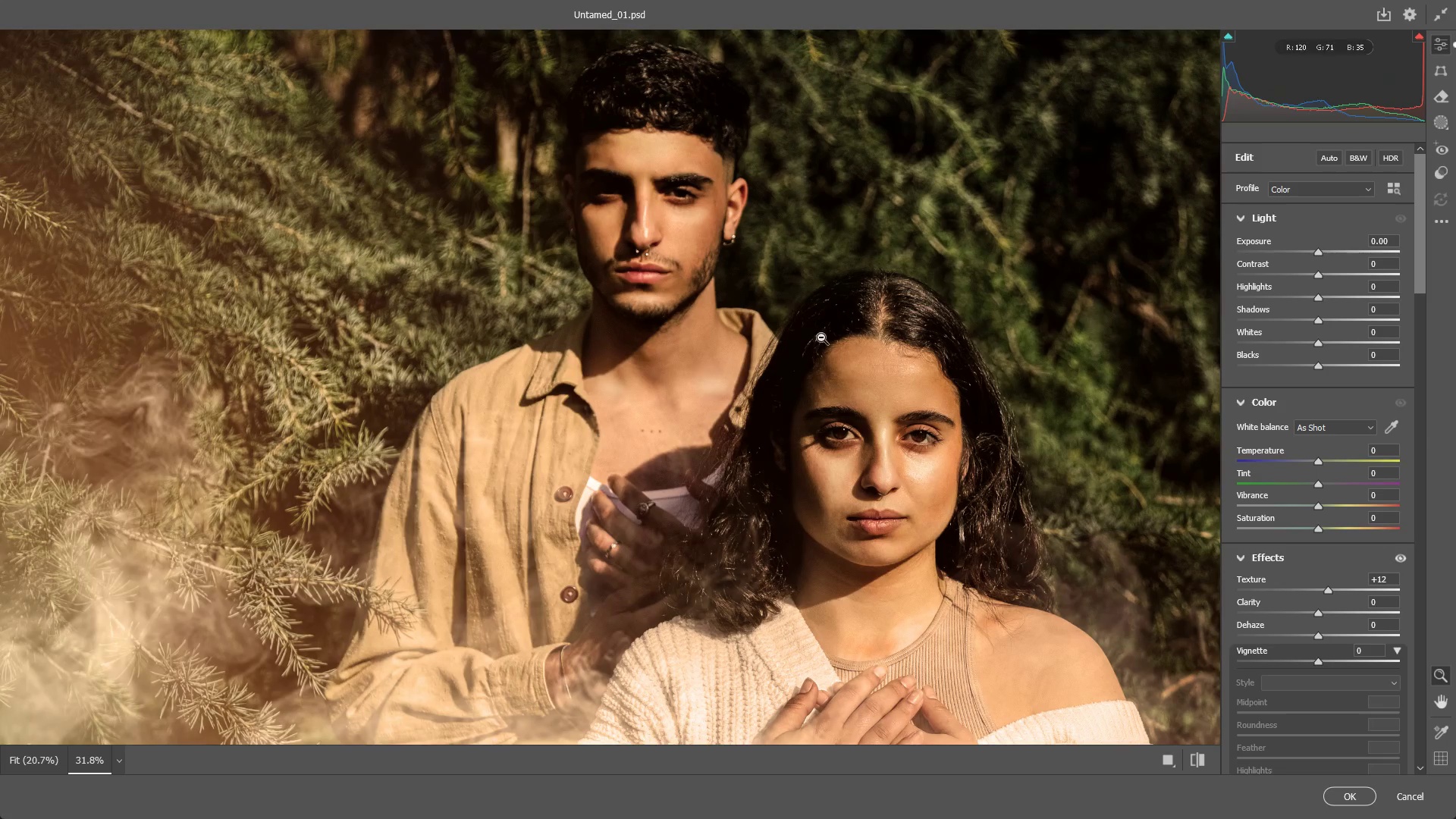 
hold_key(key=Space, duration=0.52)
 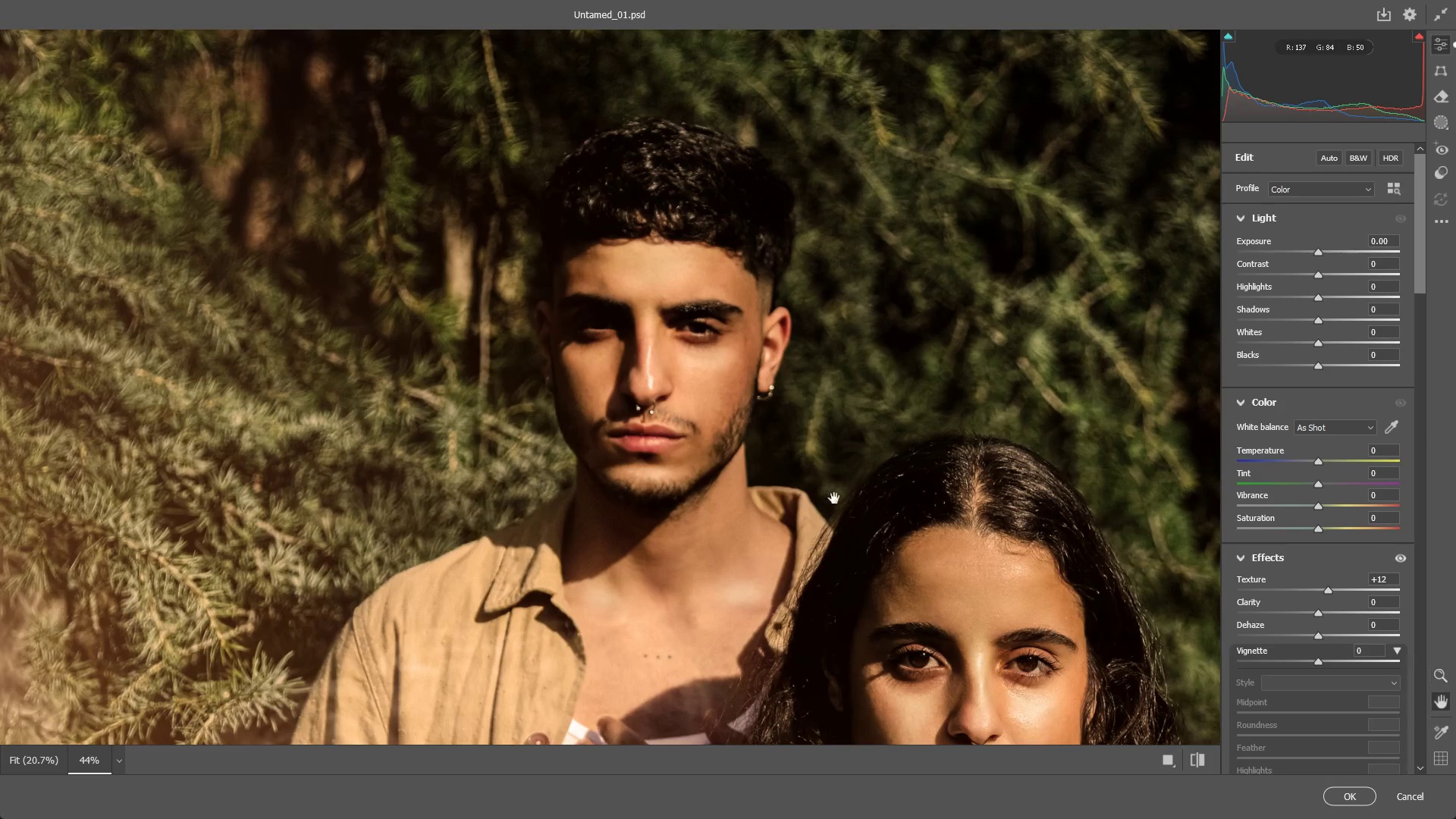 
left_click_drag(start_coordinate=[780, 279], to_coordinate=[781, 437])
 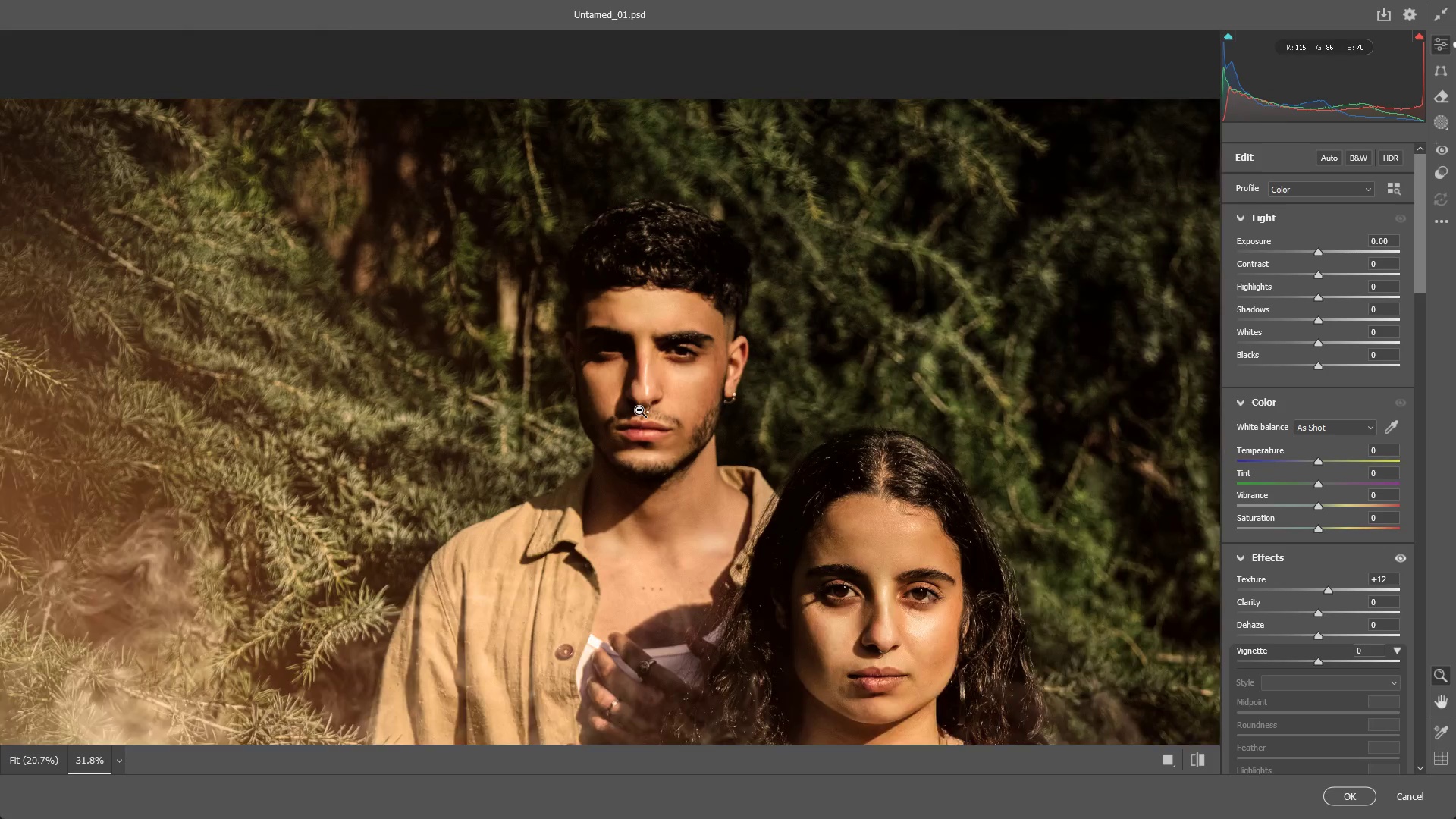 
left_click_drag(start_coordinate=[639, 410], to_coordinate=[675, 415])
 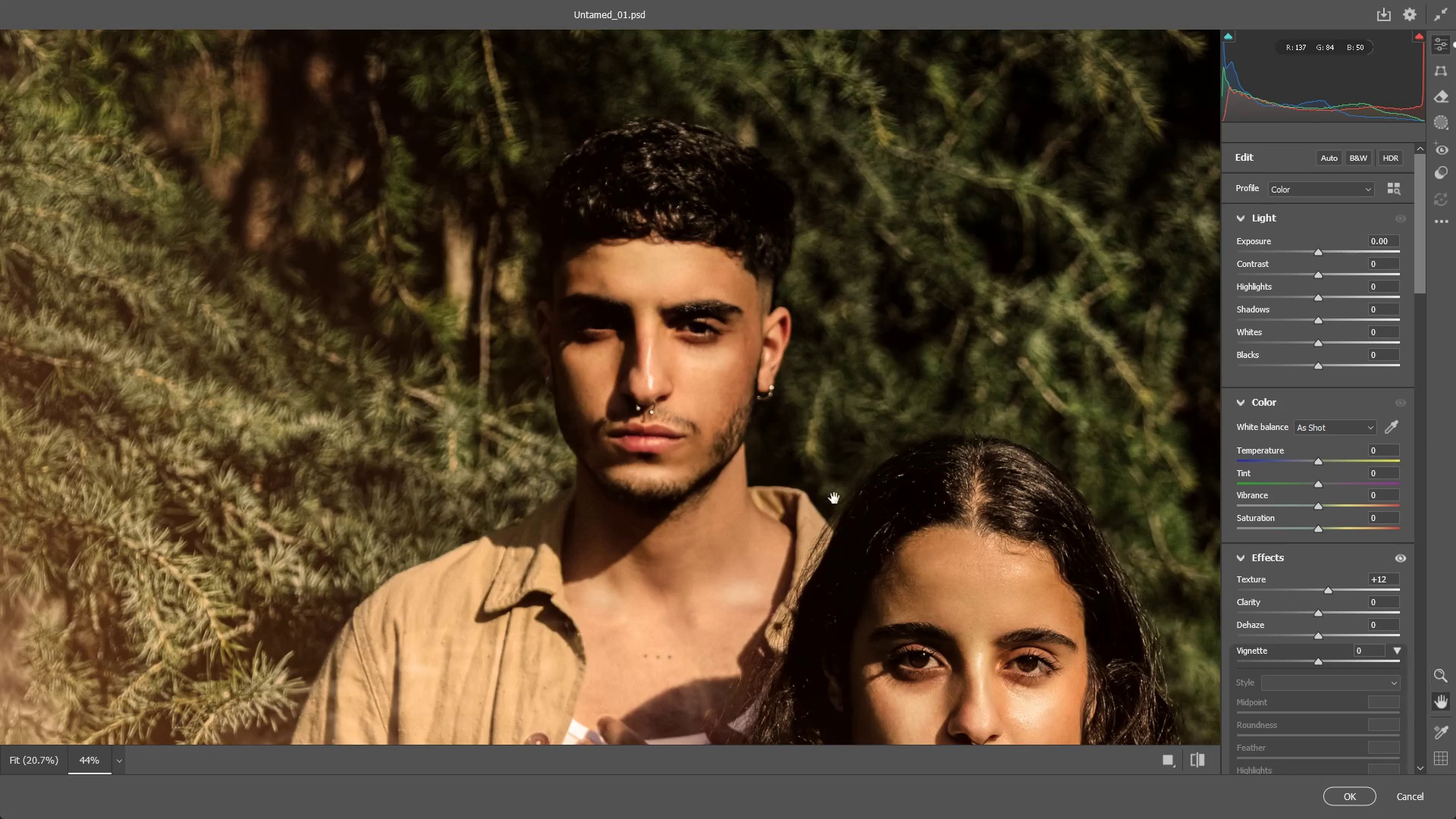 
hold_key(key=Space, duration=0.66)
 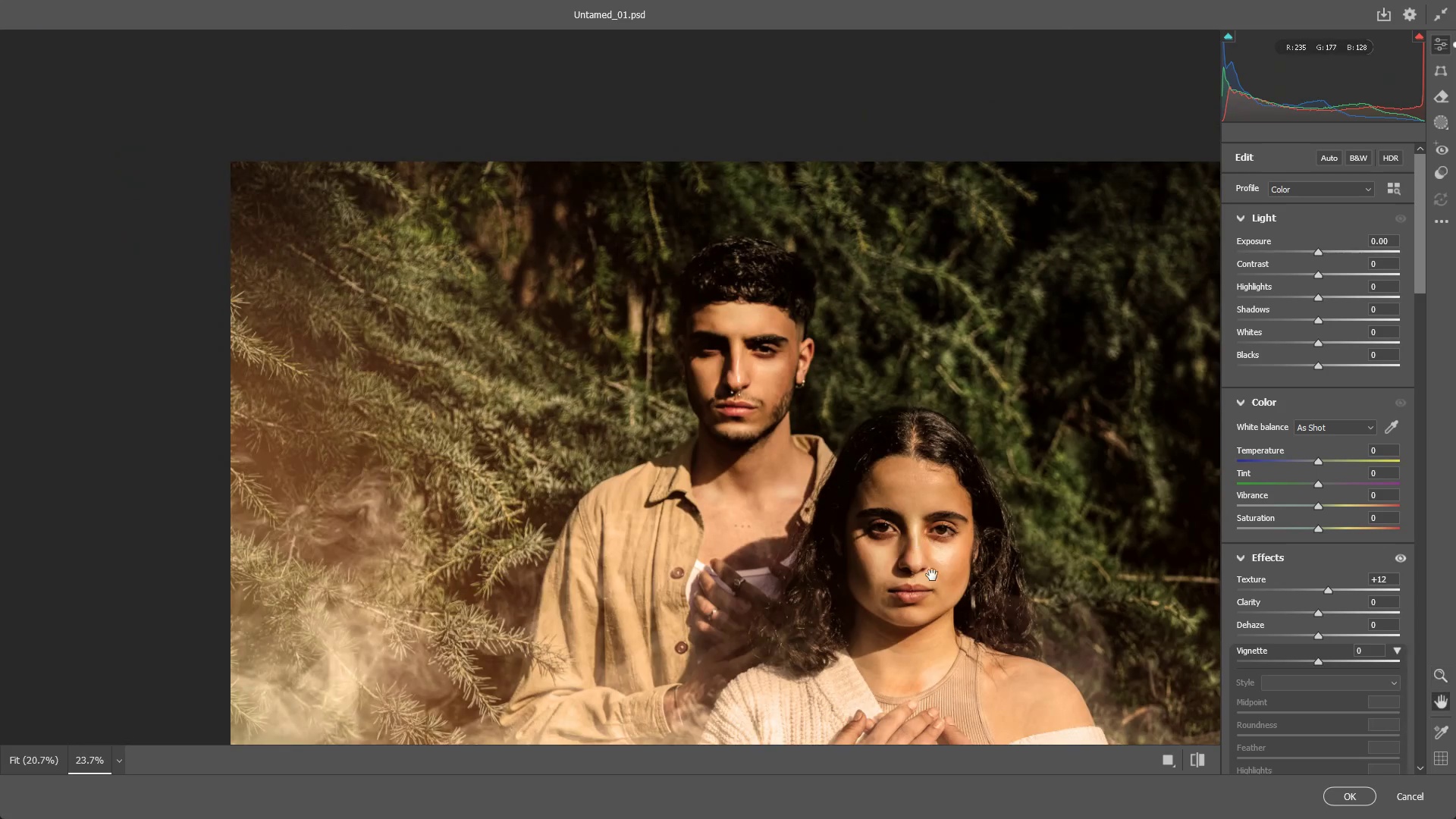 
left_click_drag(start_coordinate=[957, 533], to_coordinate=[841, 391])
 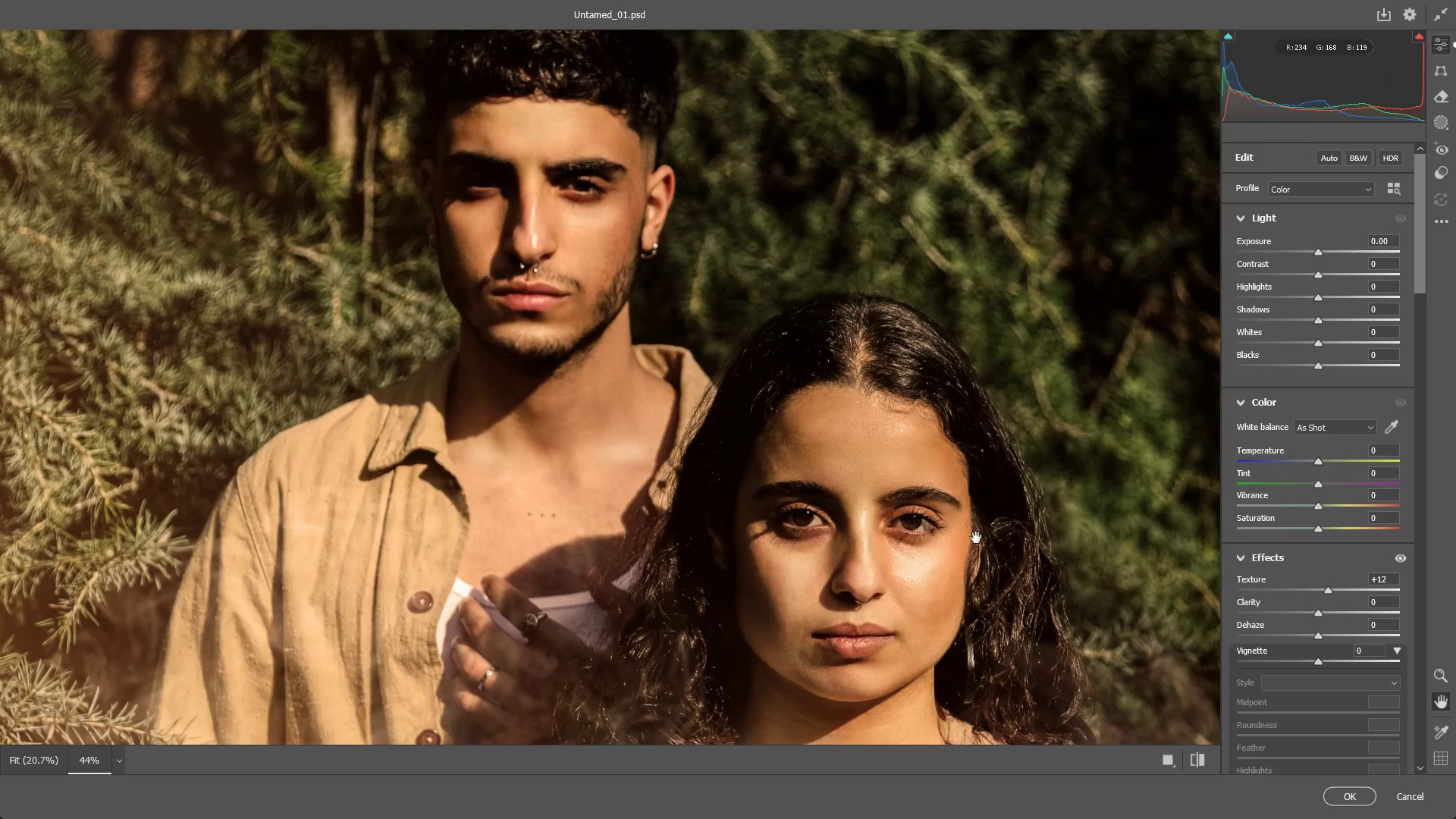 
left_click_drag(start_coordinate=[977, 540], to_coordinate=[908, 535])
 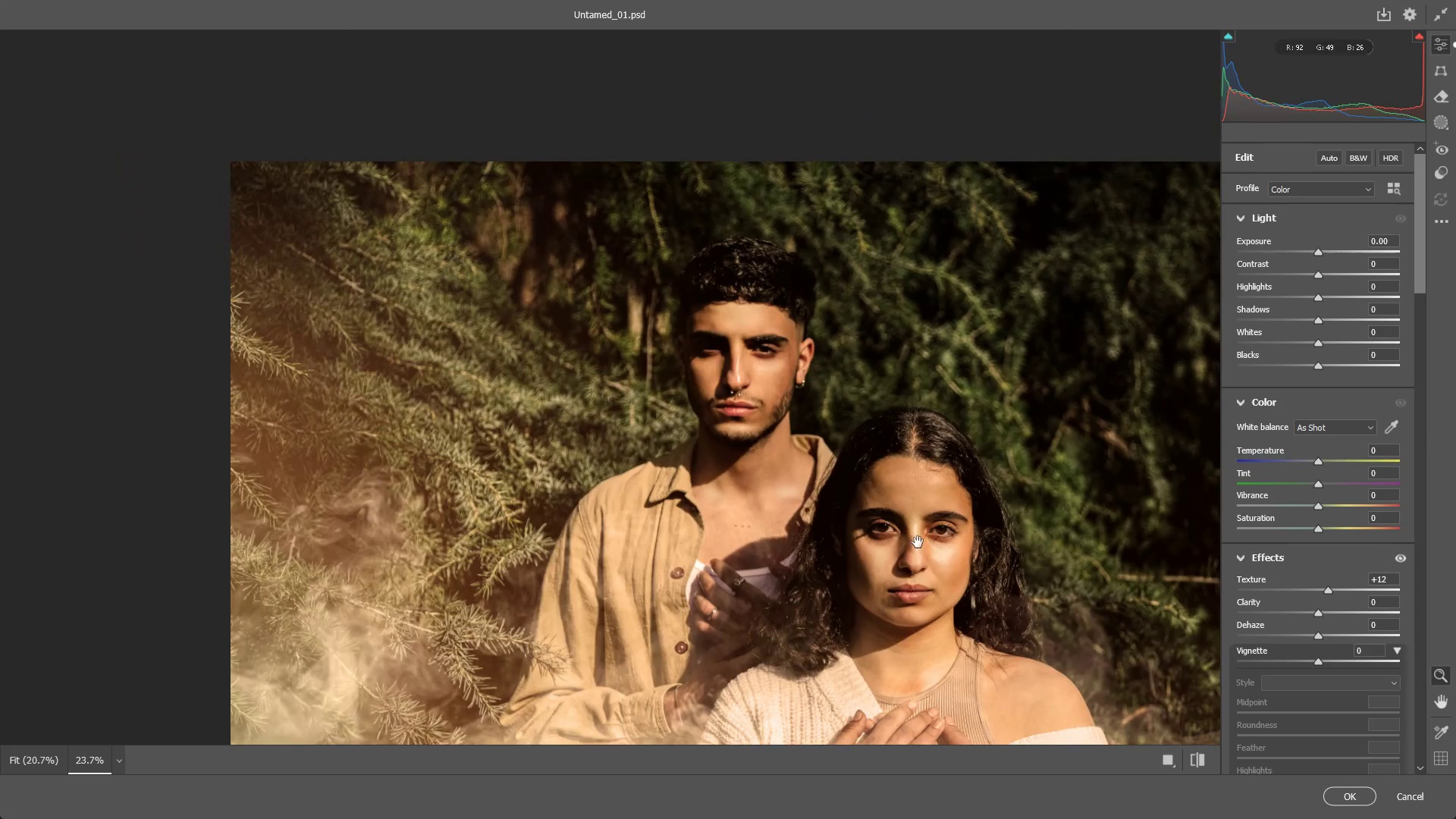 
hold_key(key=Space, duration=0.58)
 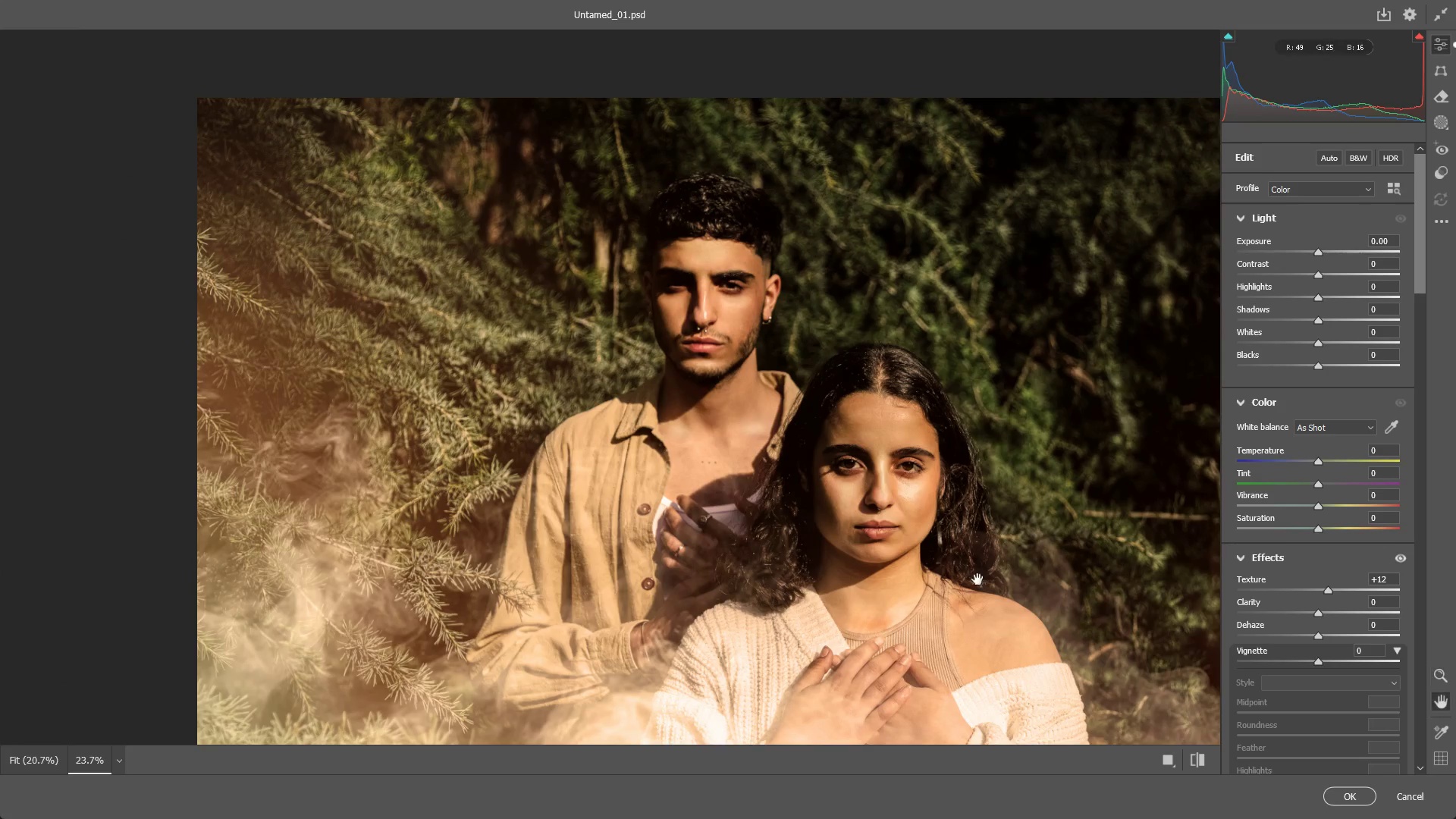 
left_click_drag(start_coordinate=[932, 581], to_coordinate=[899, 517])
 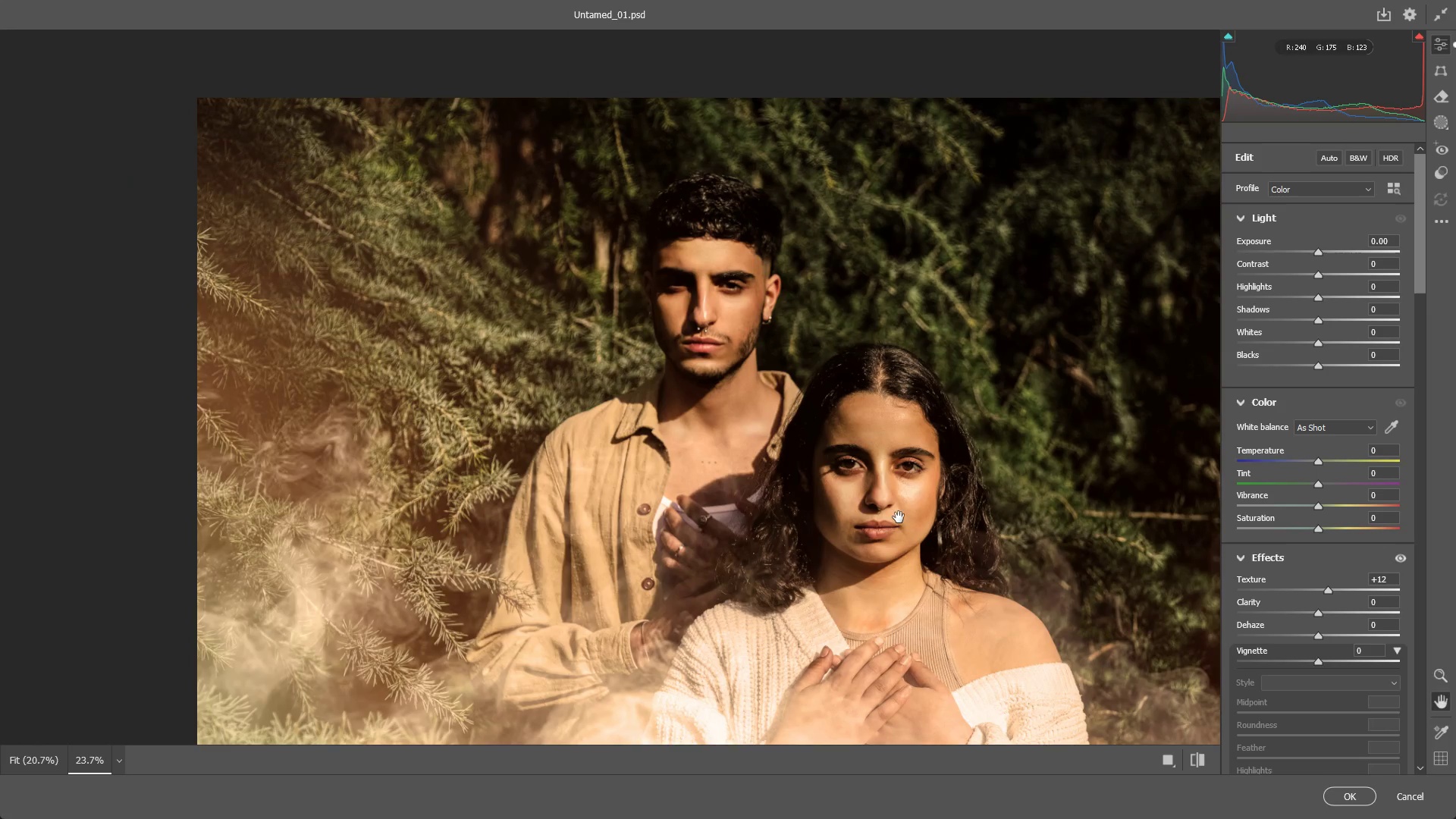 
hold_key(key=Space, duration=0.86)
 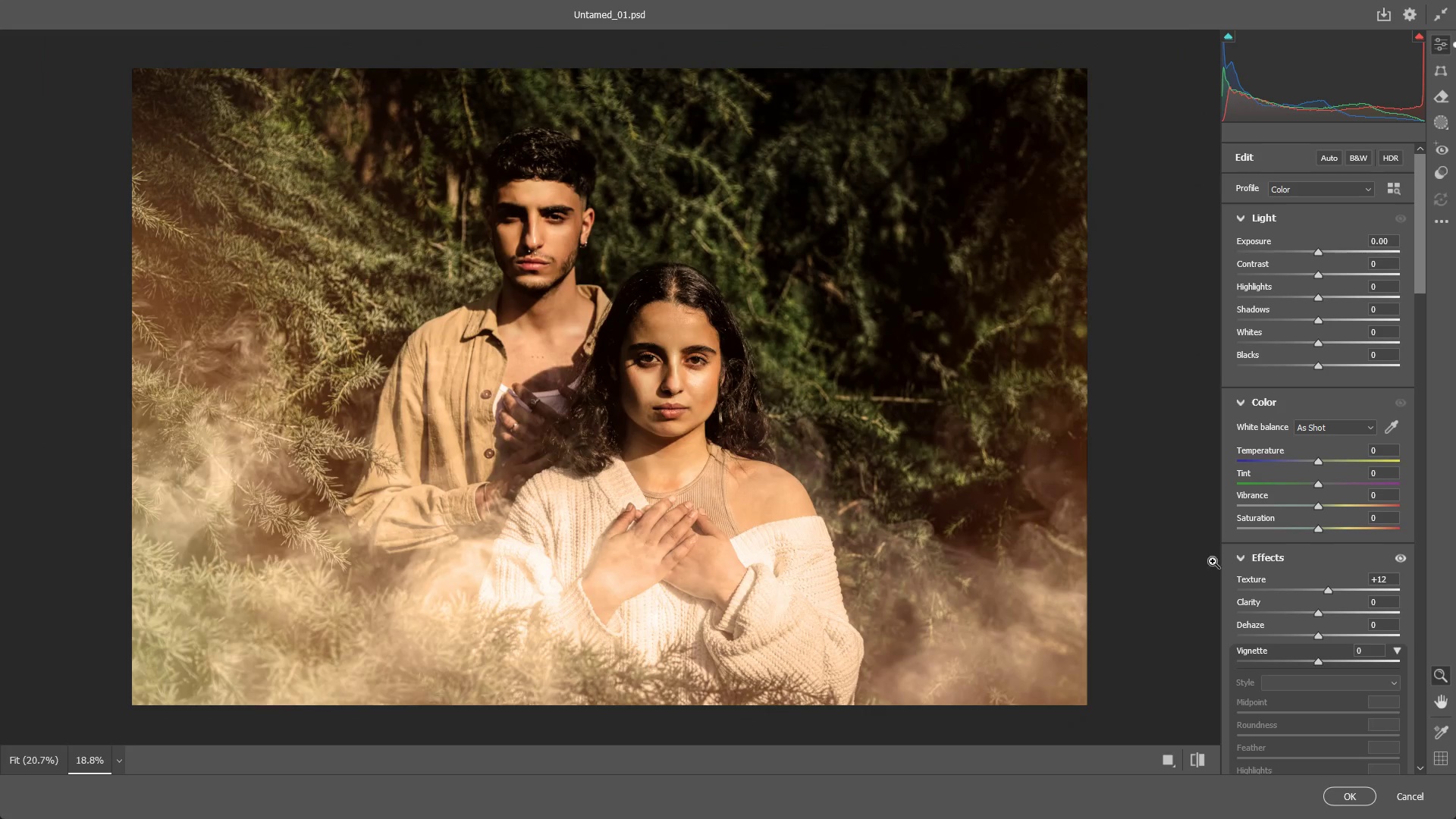 
left_click_drag(start_coordinate=[977, 579], to_coordinate=[832, 524])
 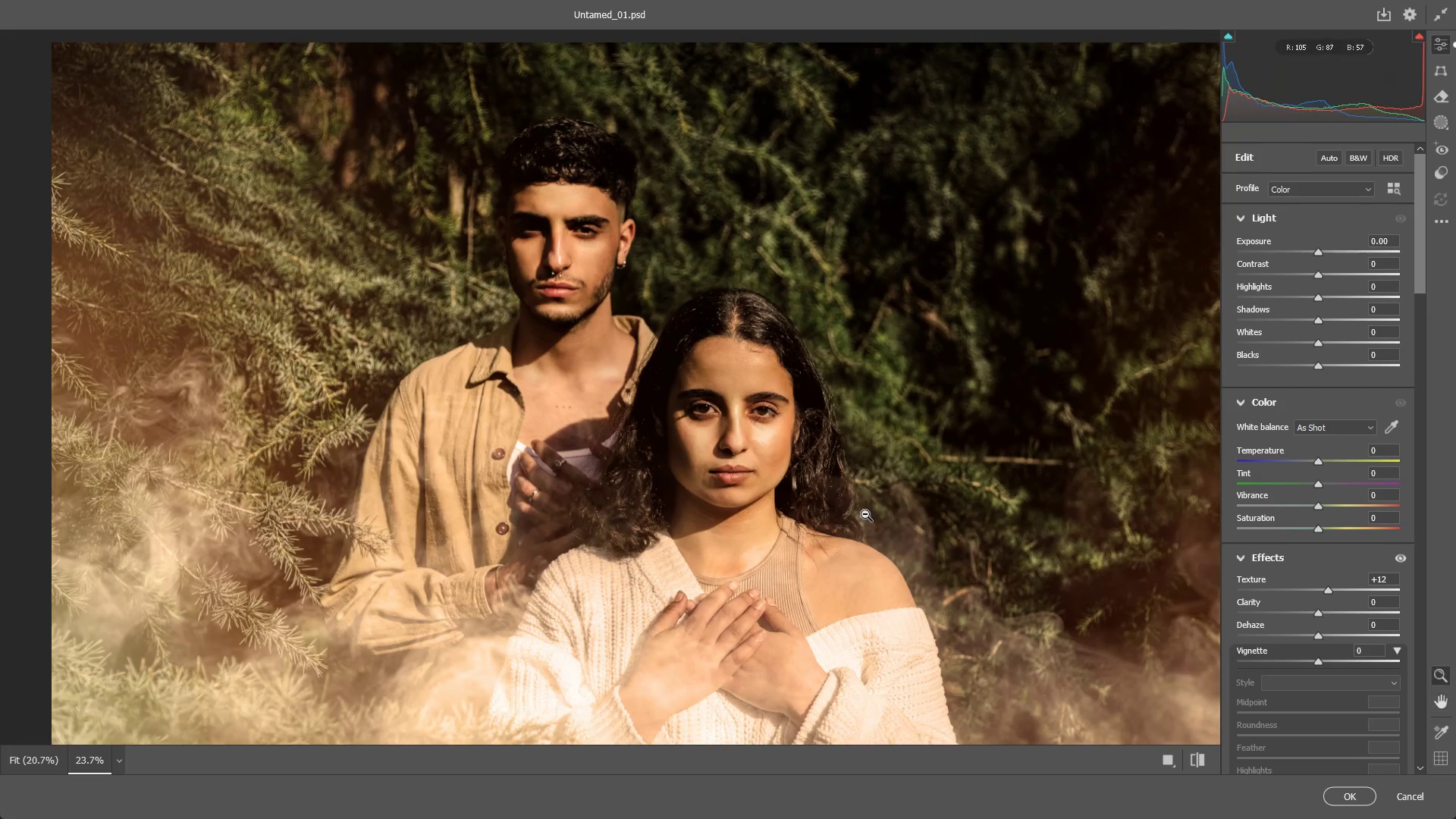 
hold_key(key=Space, duration=0.41)
 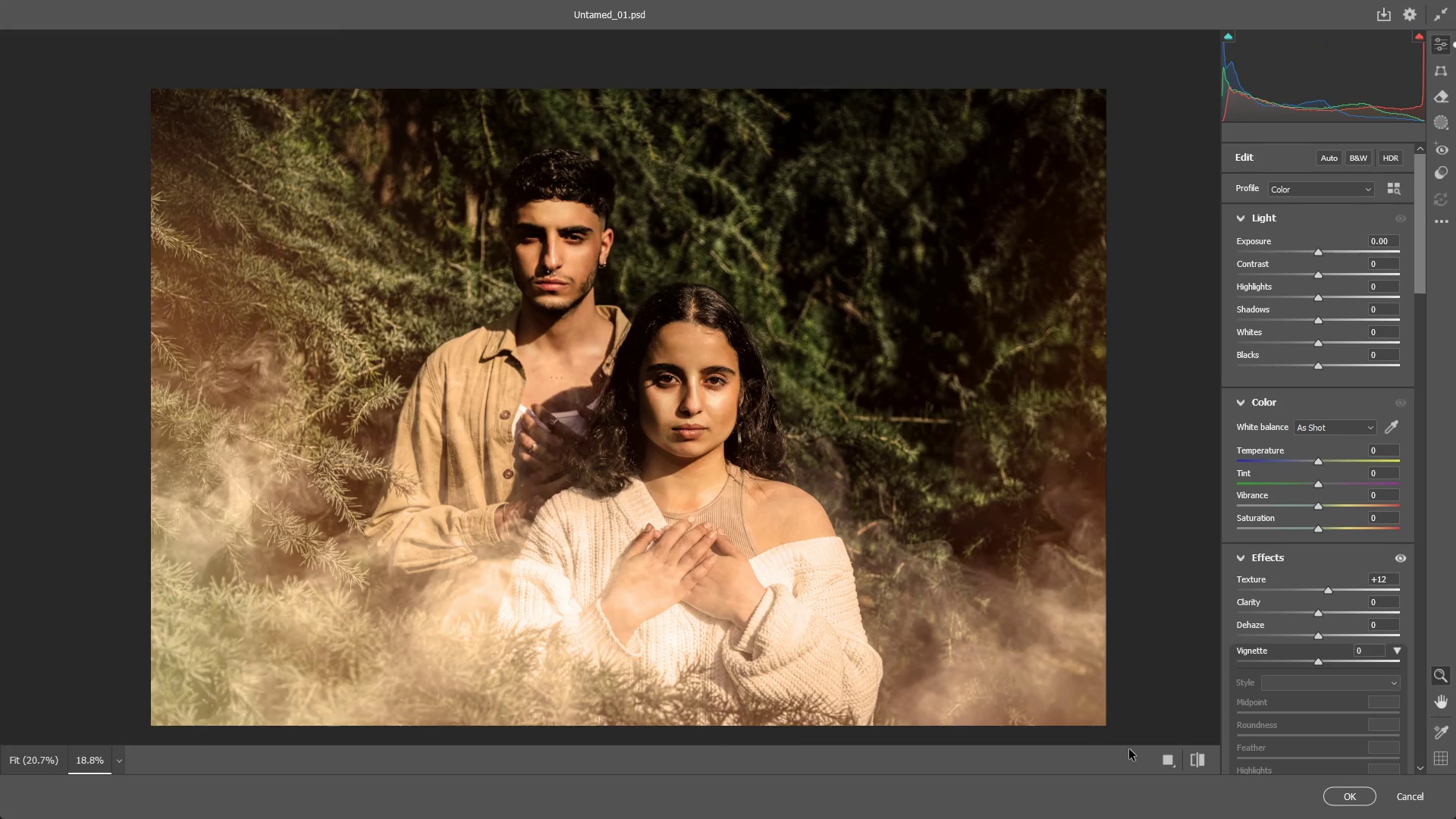 
scroll: coordinate [987, 513], scroll_direction: down, amount: 4.0
 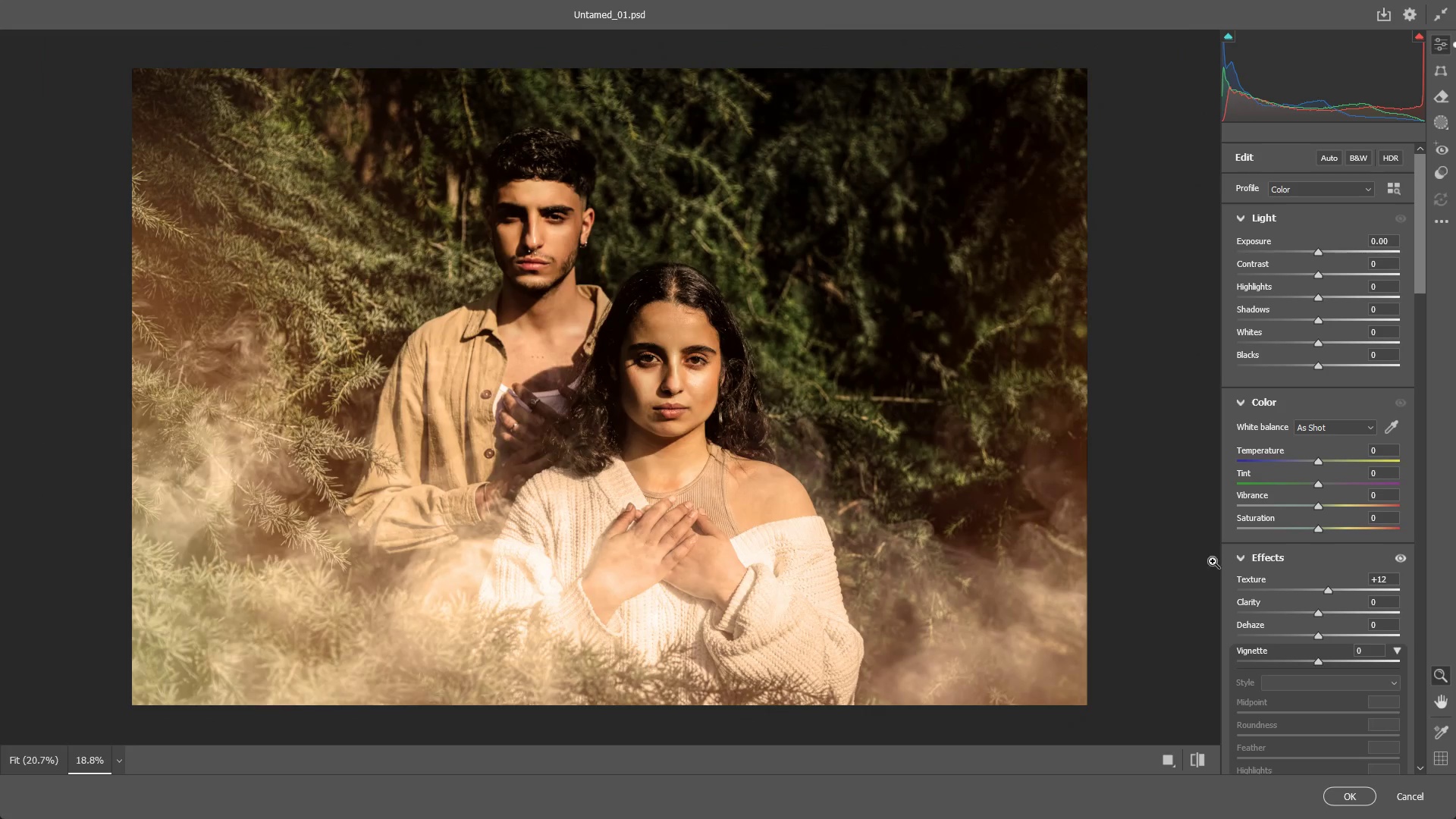 
left_click_drag(start_coordinate=[658, 425], to_coordinate=[677, 445])
 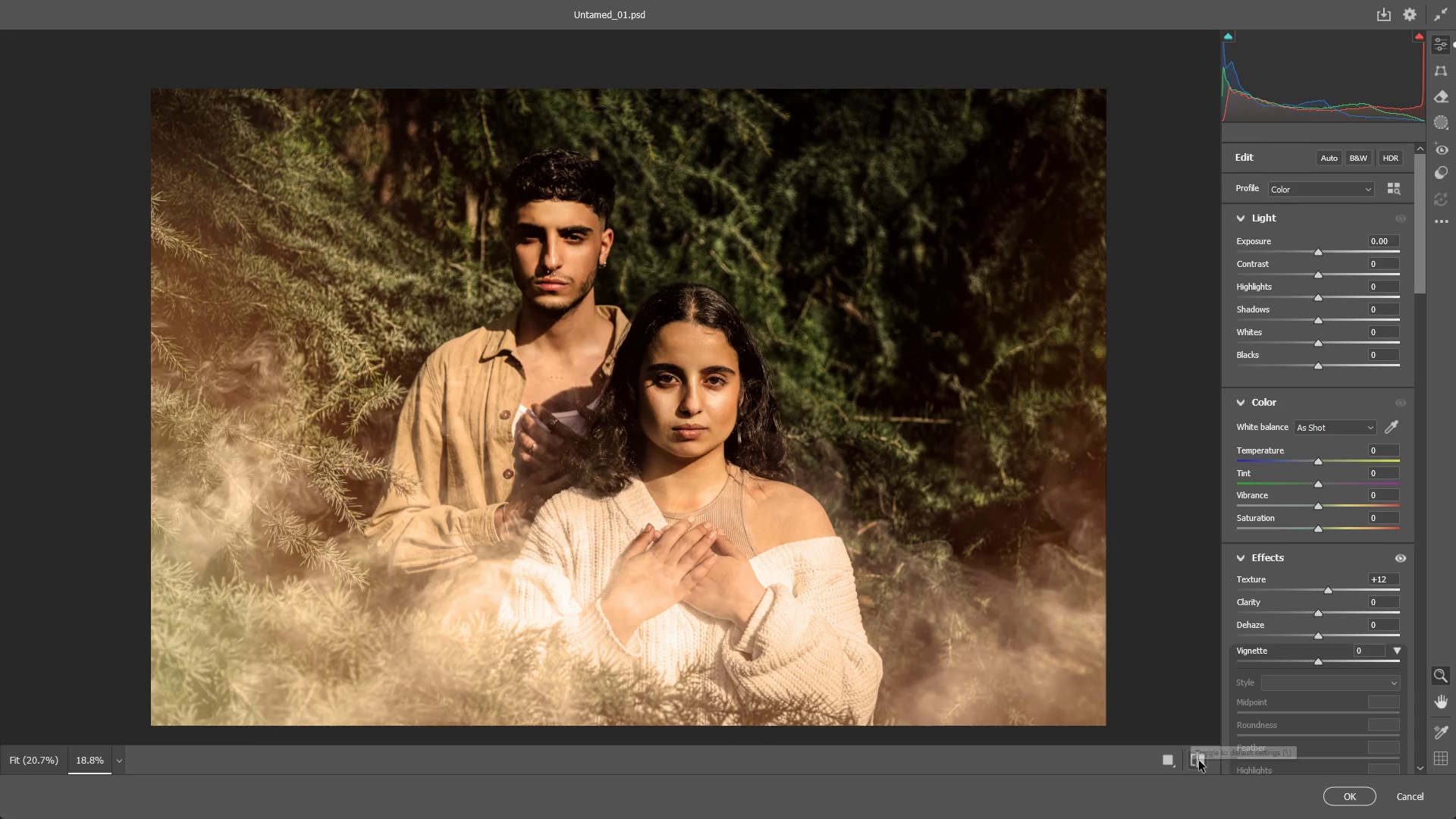 
double_click([1200, 761])
 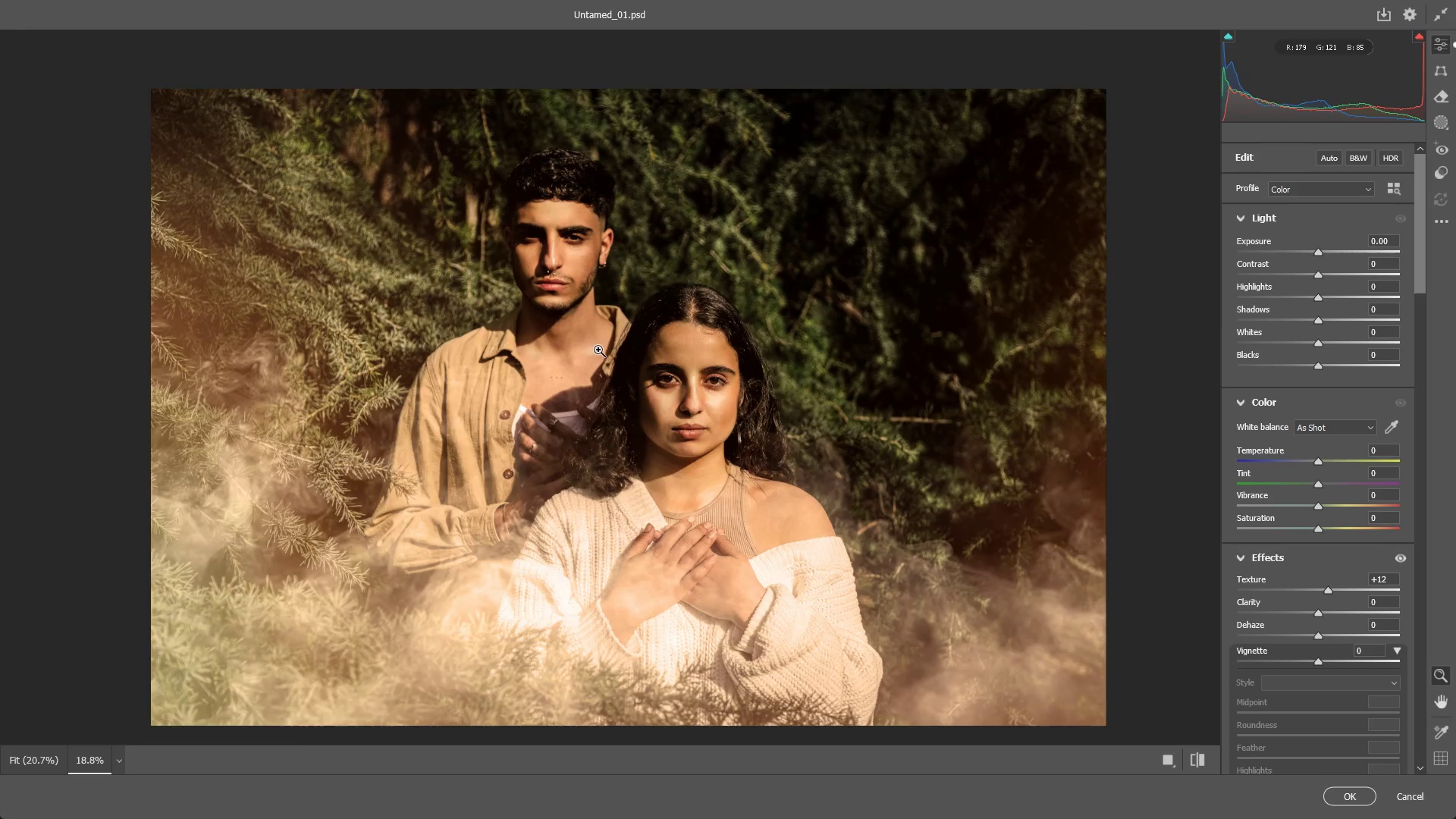 
left_click_drag(start_coordinate=[598, 350], to_coordinate=[645, 362])
 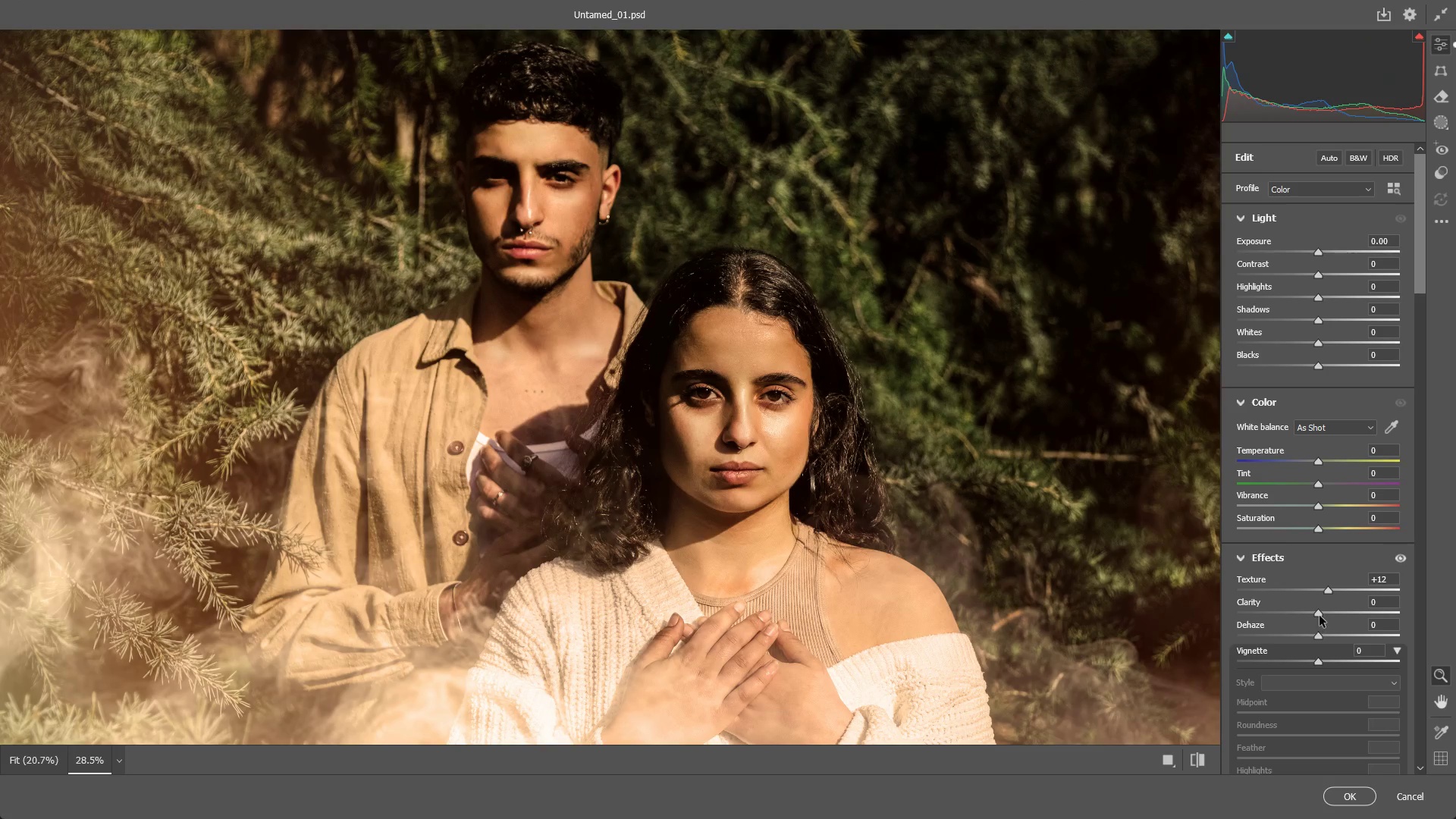 
left_click_drag(start_coordinate=[1320, 614], to_coordinate=[1357, 605])
 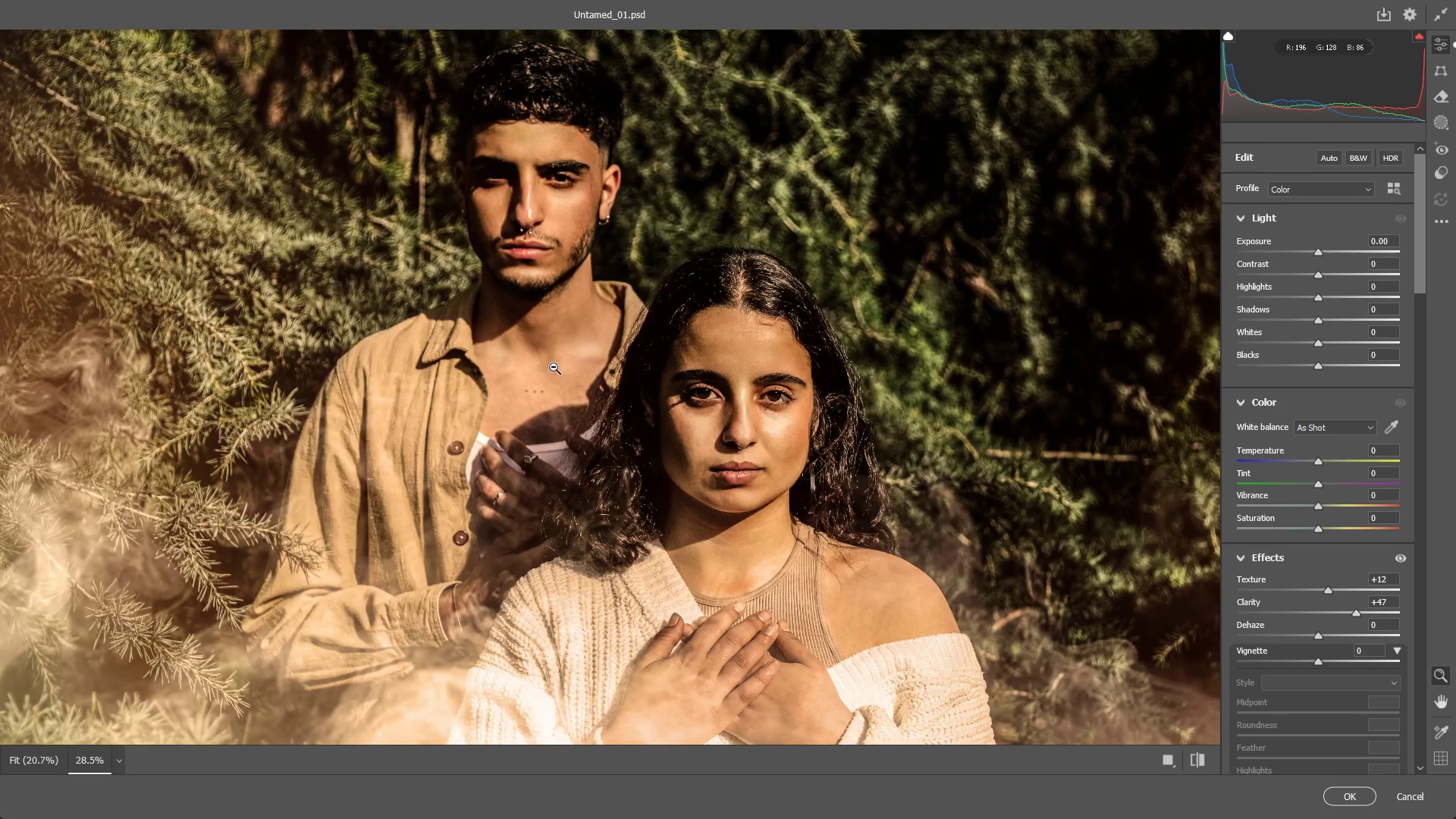 
left_click_drag(start_coordinate=[570, 364], to_coordinate=[600, 381])
 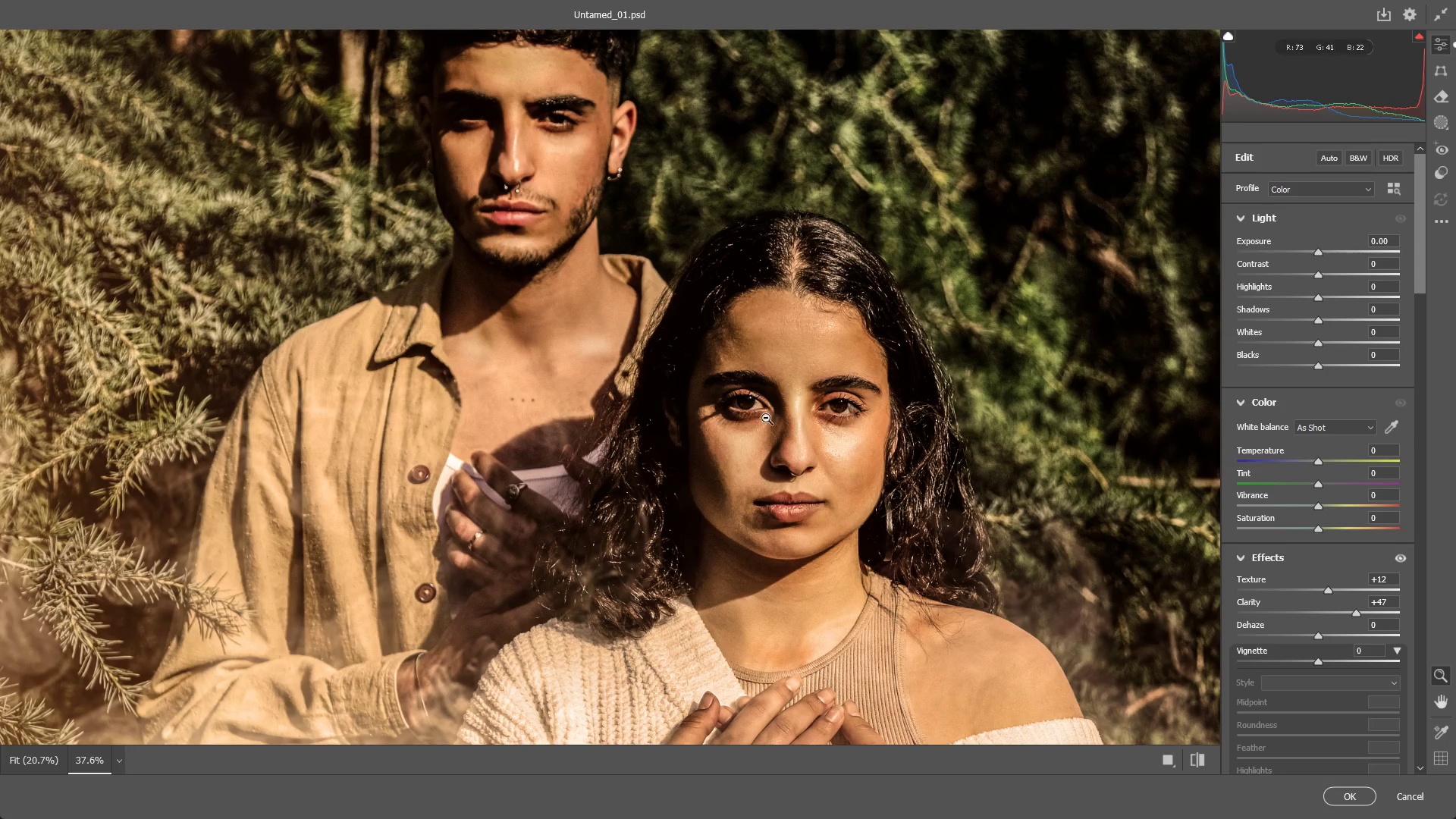 
left_click_drag(start_coordinate=[792, 422], to_coordinate=[642, 416])
 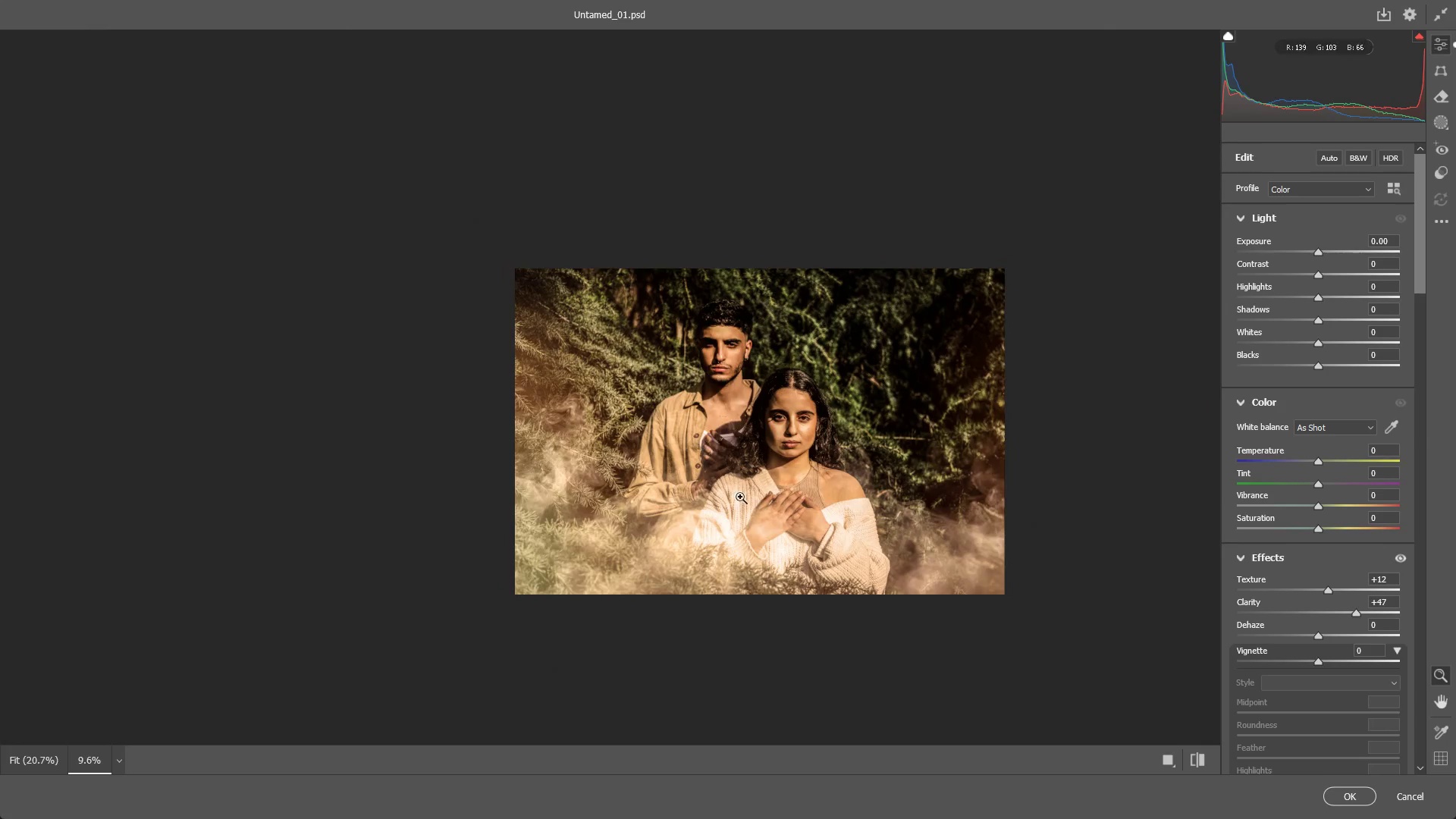 
hold_key(key=Space, duration=0.41)
 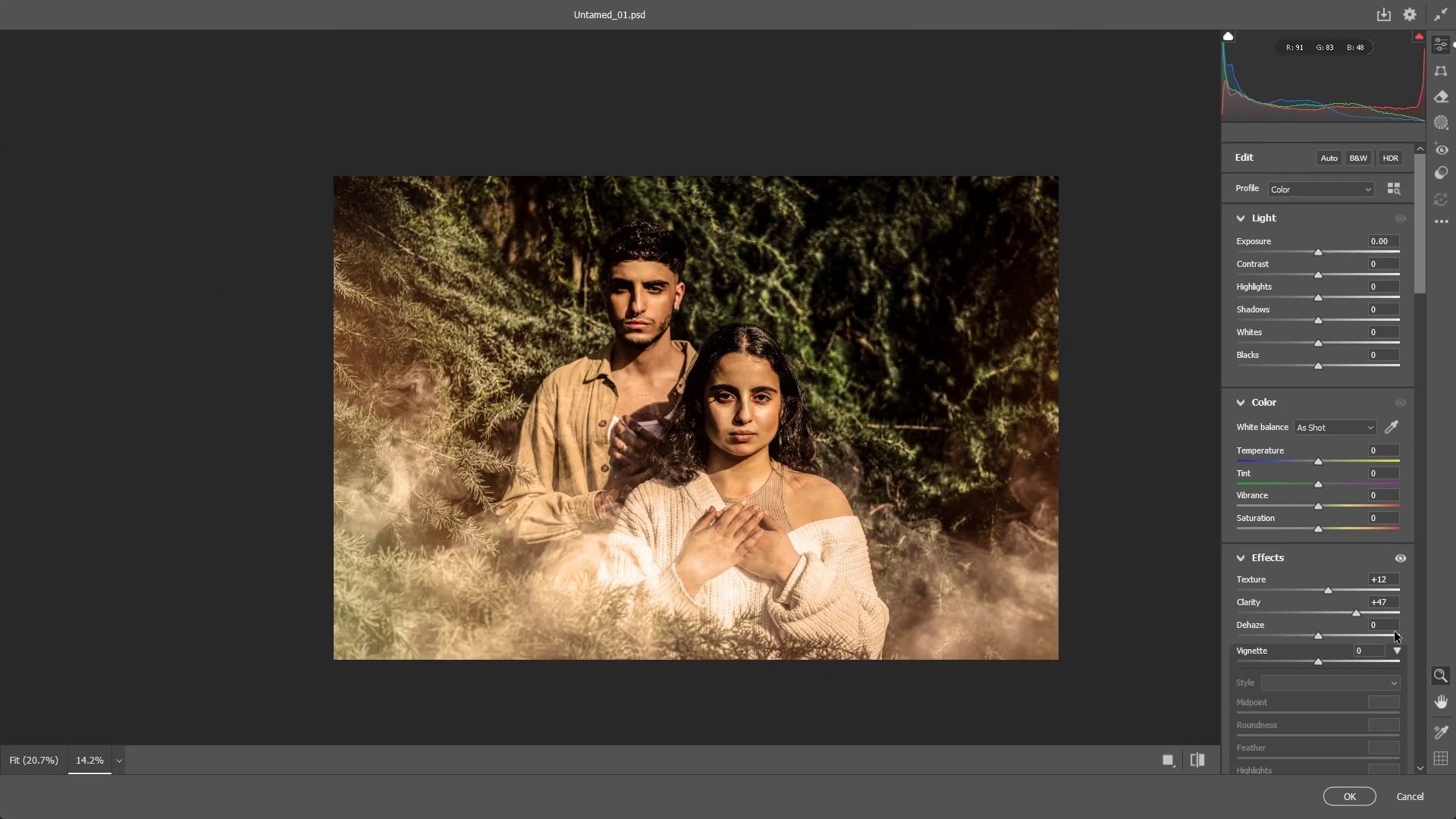 
left_click_drag(start_coordinate=[738, 495], to_coordinate=[695, 469])
 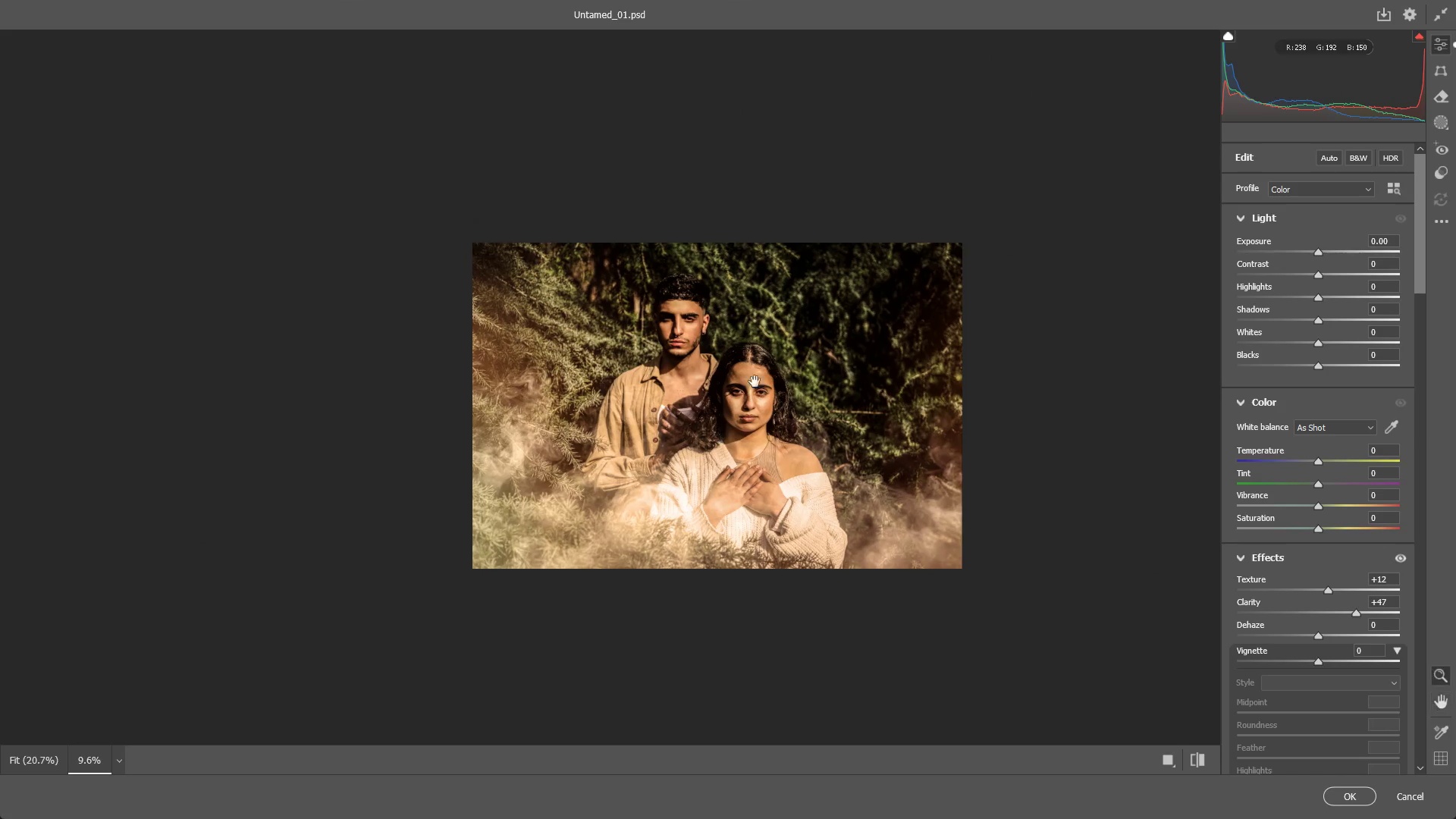 
left_click_drag(start_coordinate=[761, 380], to_coordinate=[804, 386])
 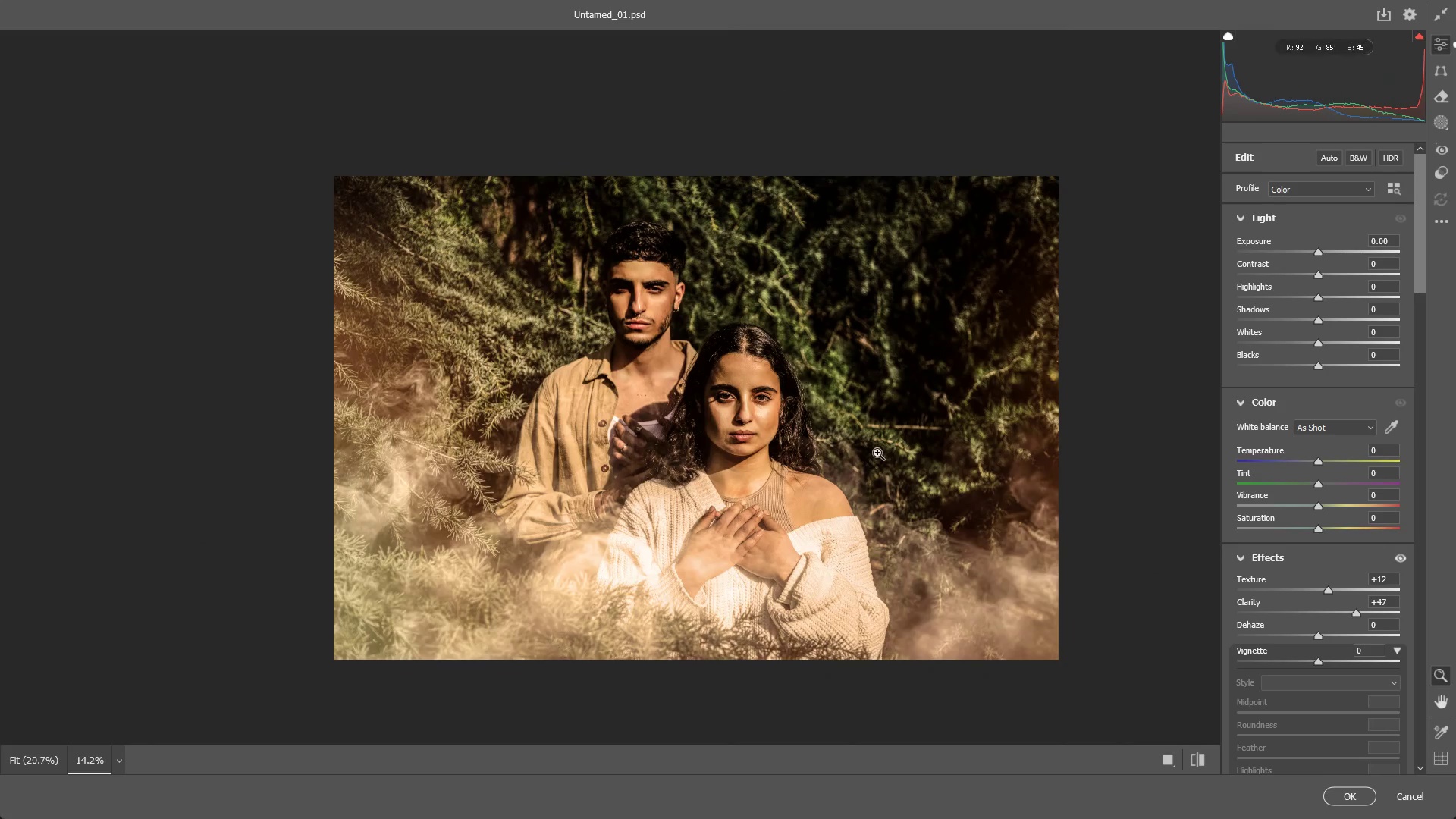 
key(Control+ControlLeft)
 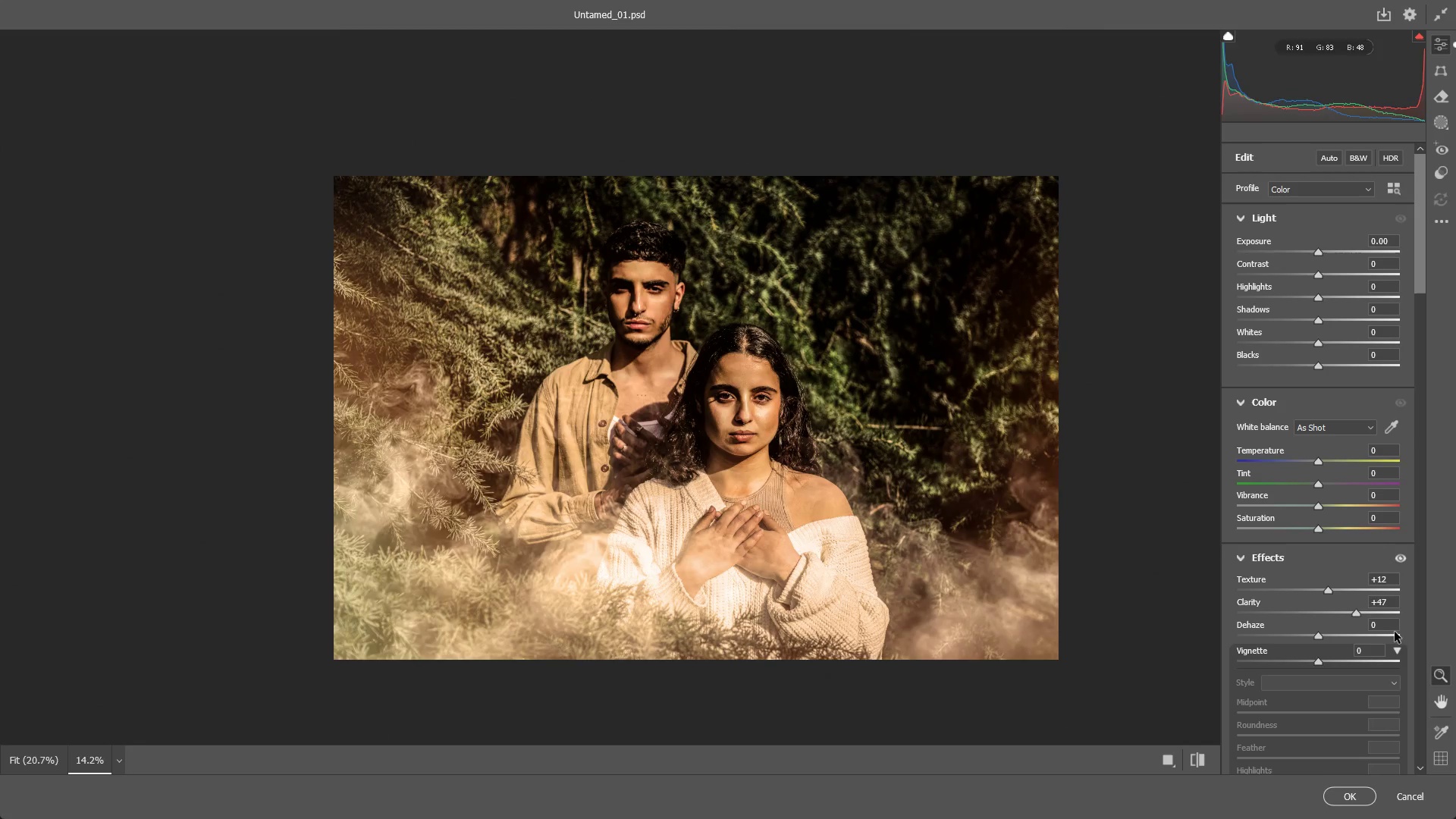 
key(Control+Z)
 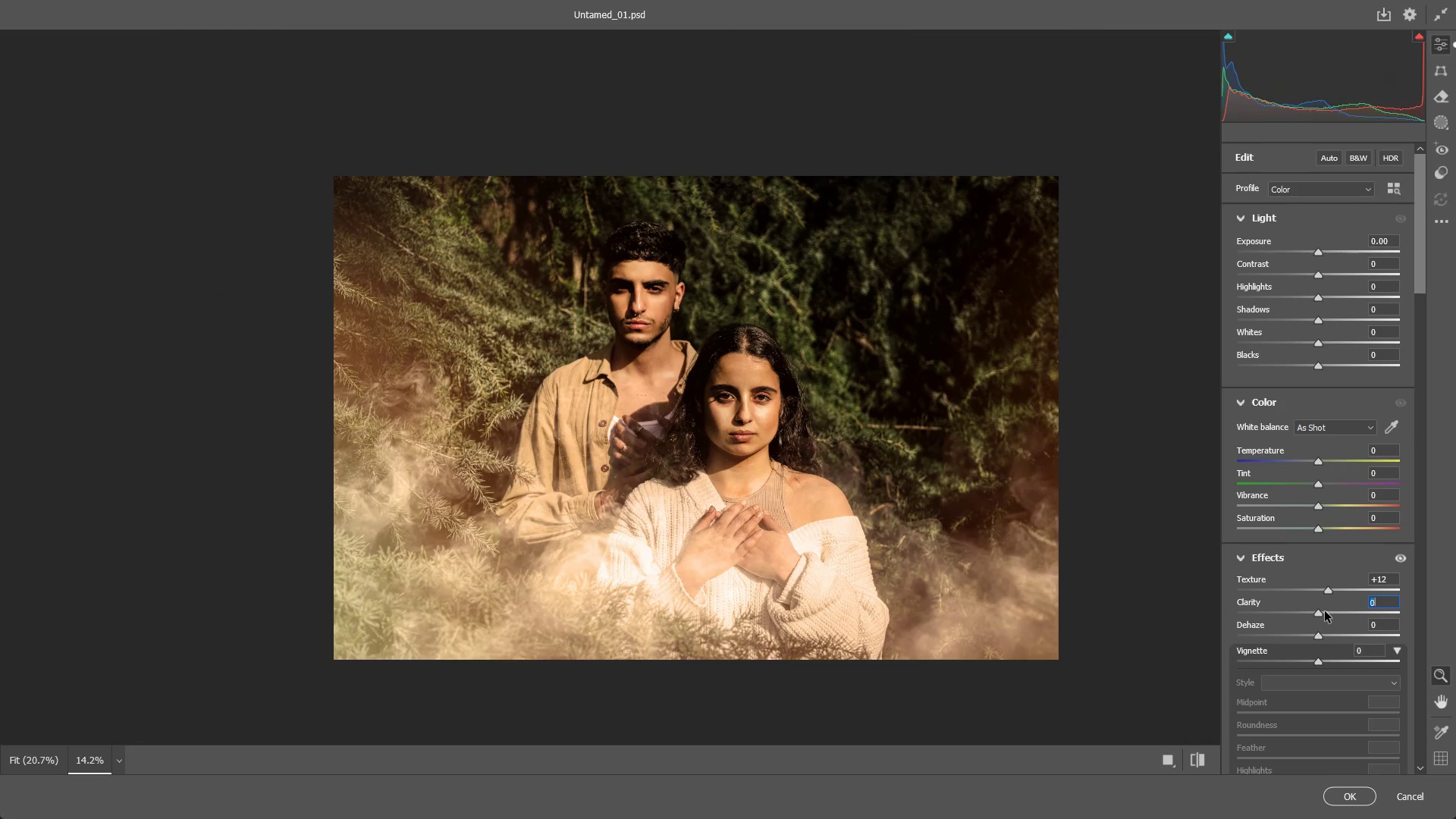 
left_click_drag(start_coordinate=[1322, 613], to_coordinate=[1333, 614])
 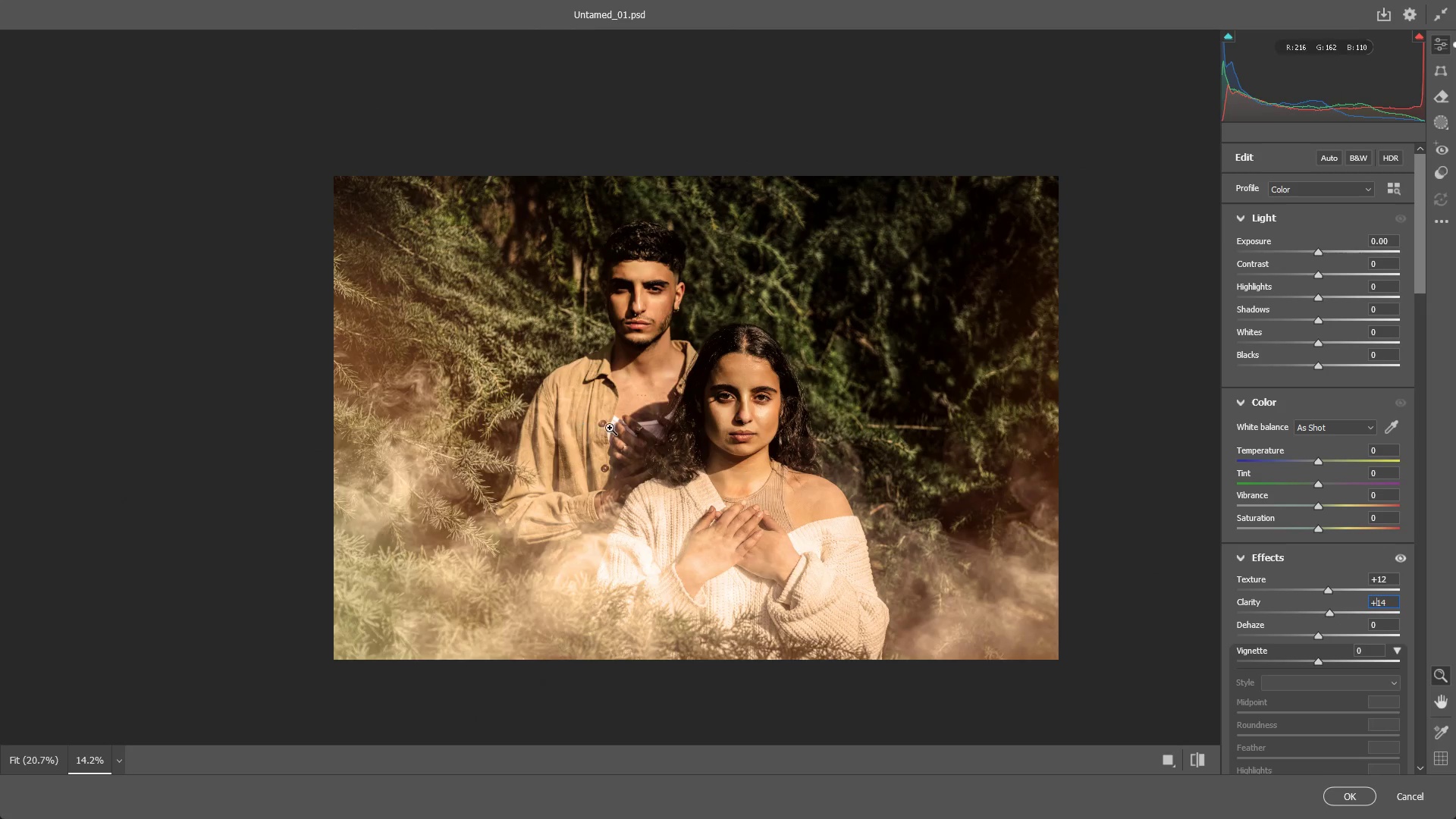 
left_click_drag(start_coordinate=[618, 428], to_coordinate=[663, 438])
 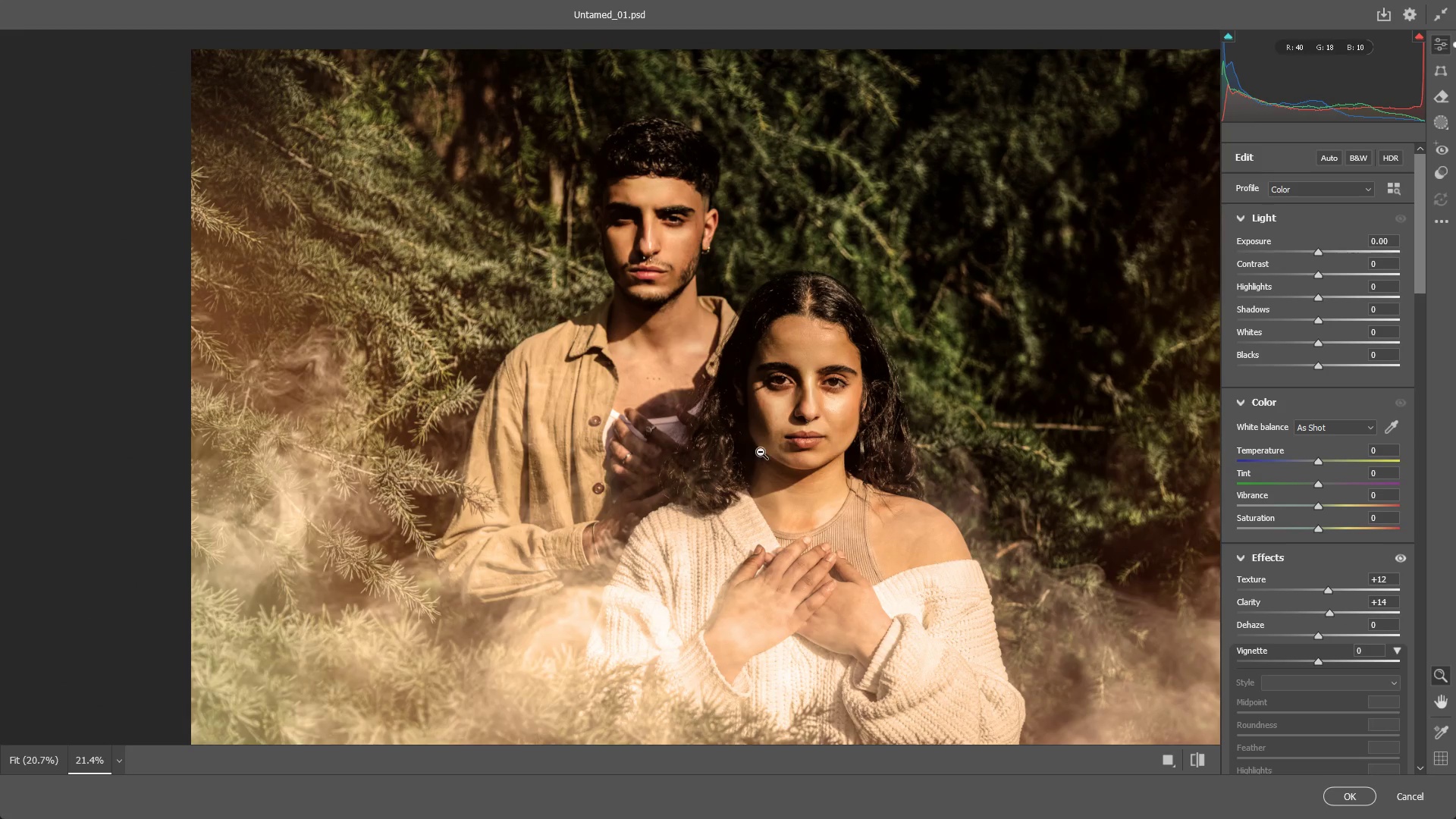 
hold_key(key=Space, duration=0.44)
 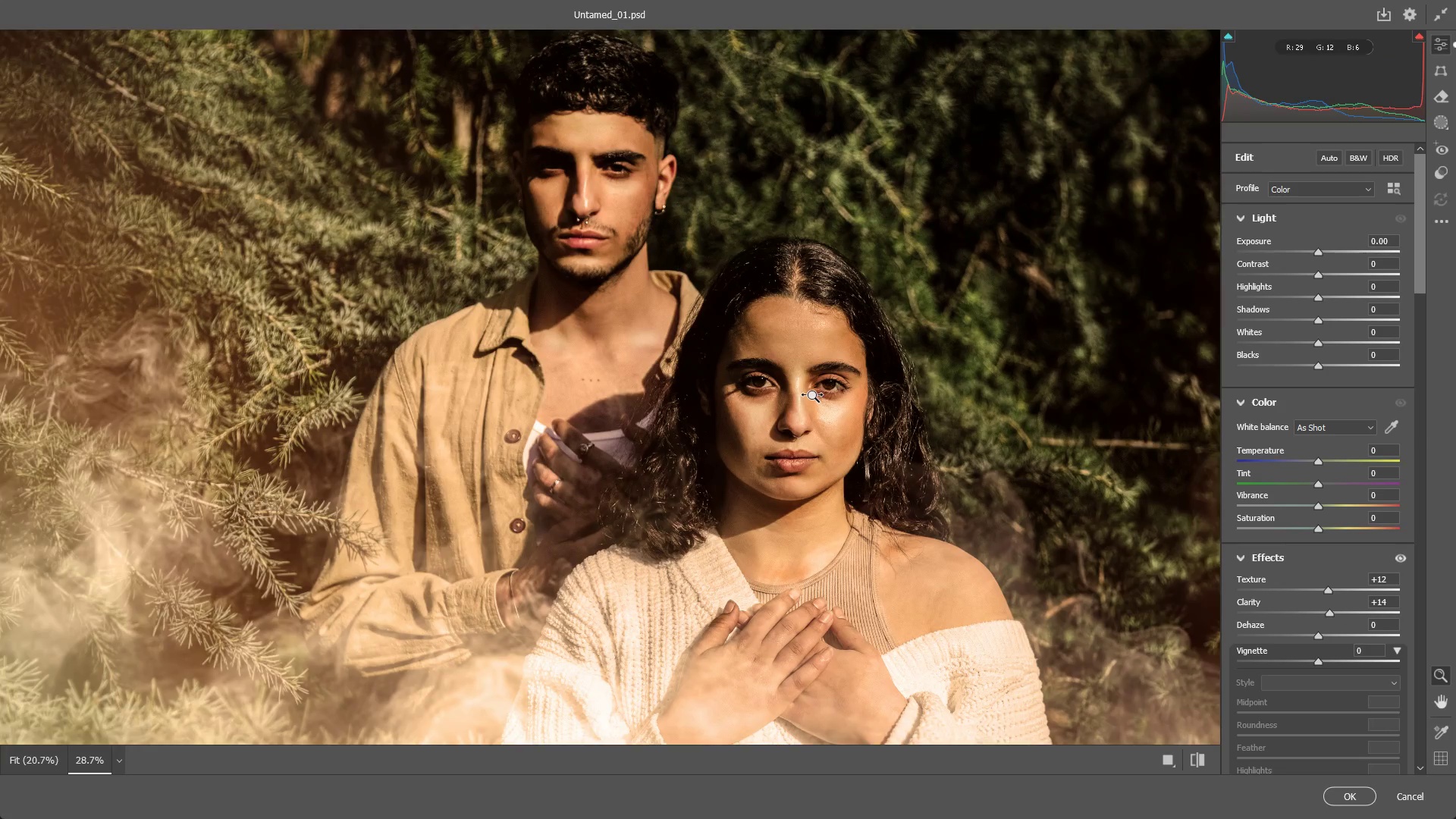 
left_click_drag(start_coordinate=[761, 452], to_coordinate=[744, 451])
 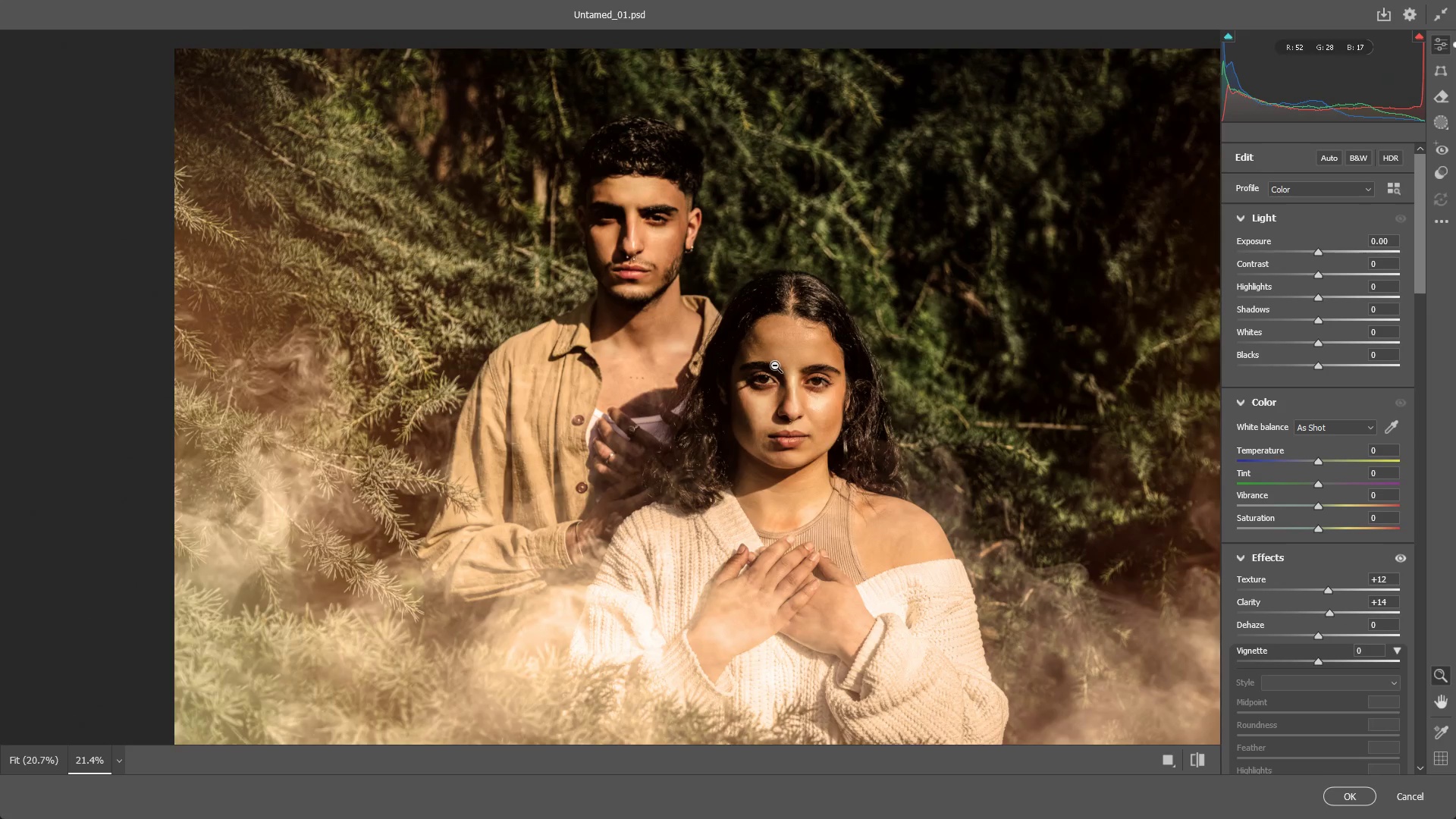 
left_click_drag(start_coordinate=[777, 369], to_coordinate=[813, 395])
 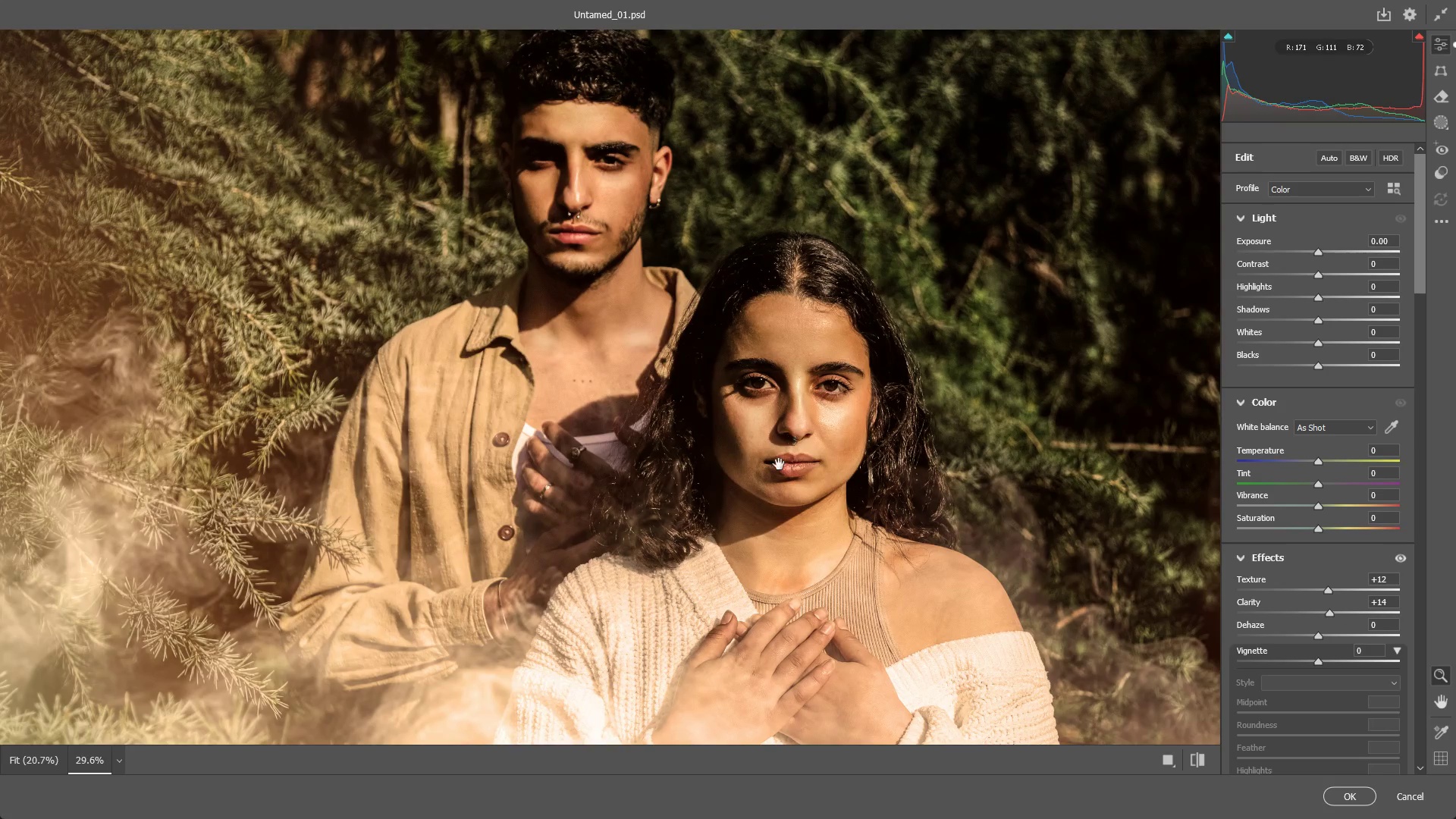 
hold_key(key=Space, duration=0.47)
 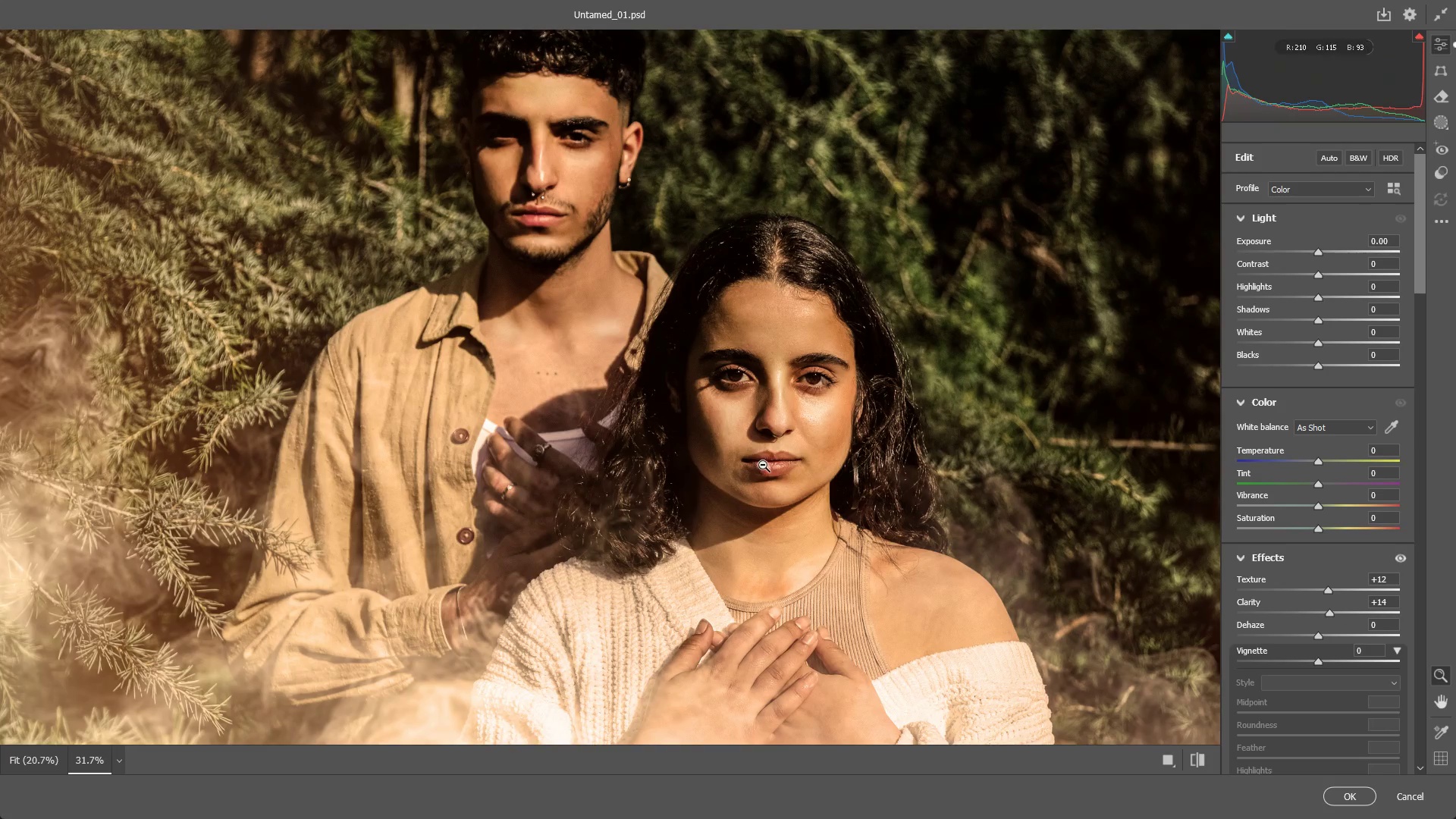 
left_click_drag(start_coordinate=[777, 463], to_coordinate=[745, 455])
 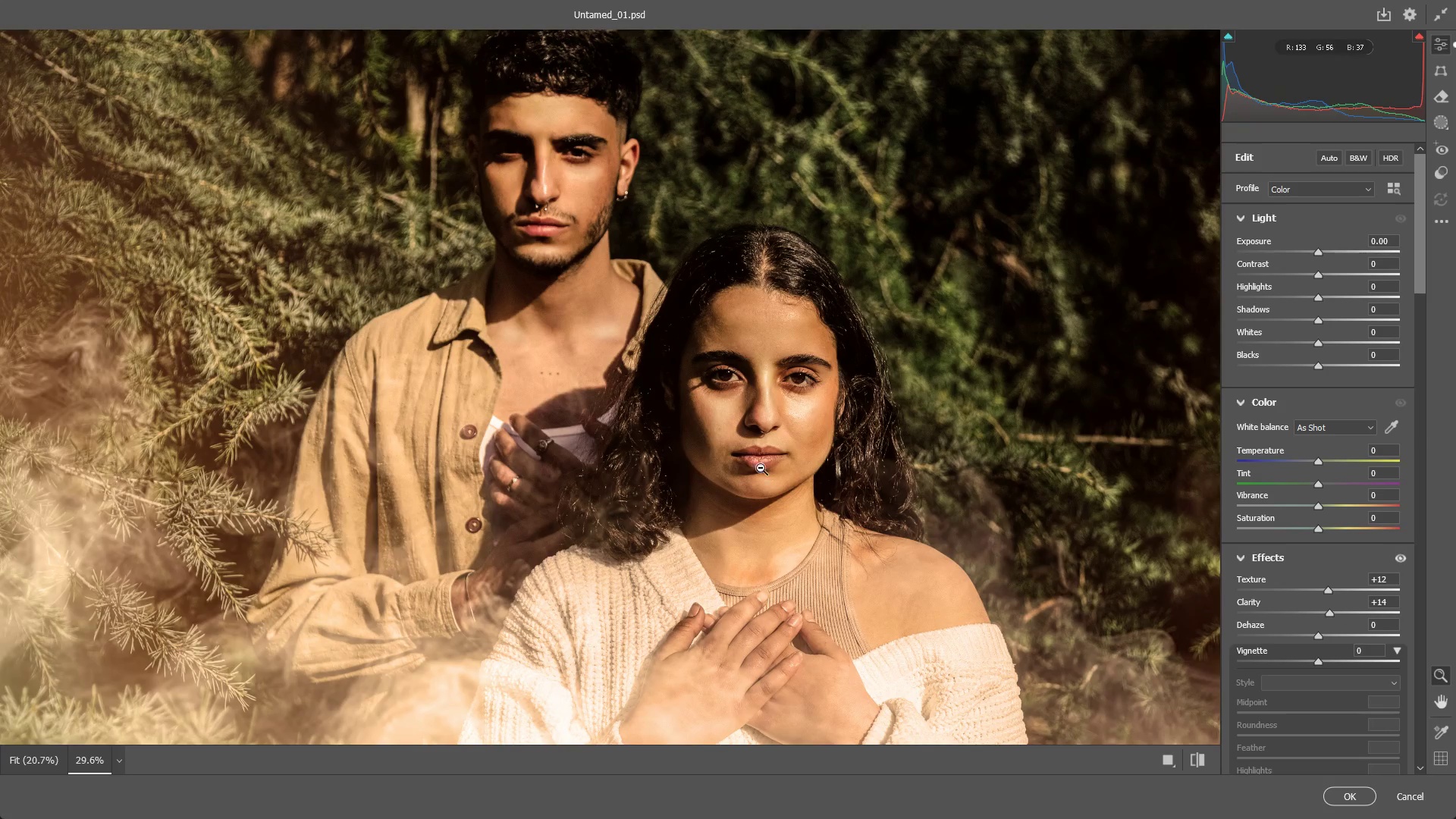 
scroll: coordinate [759, 475], scroll_direction: up, amount: 5.0
 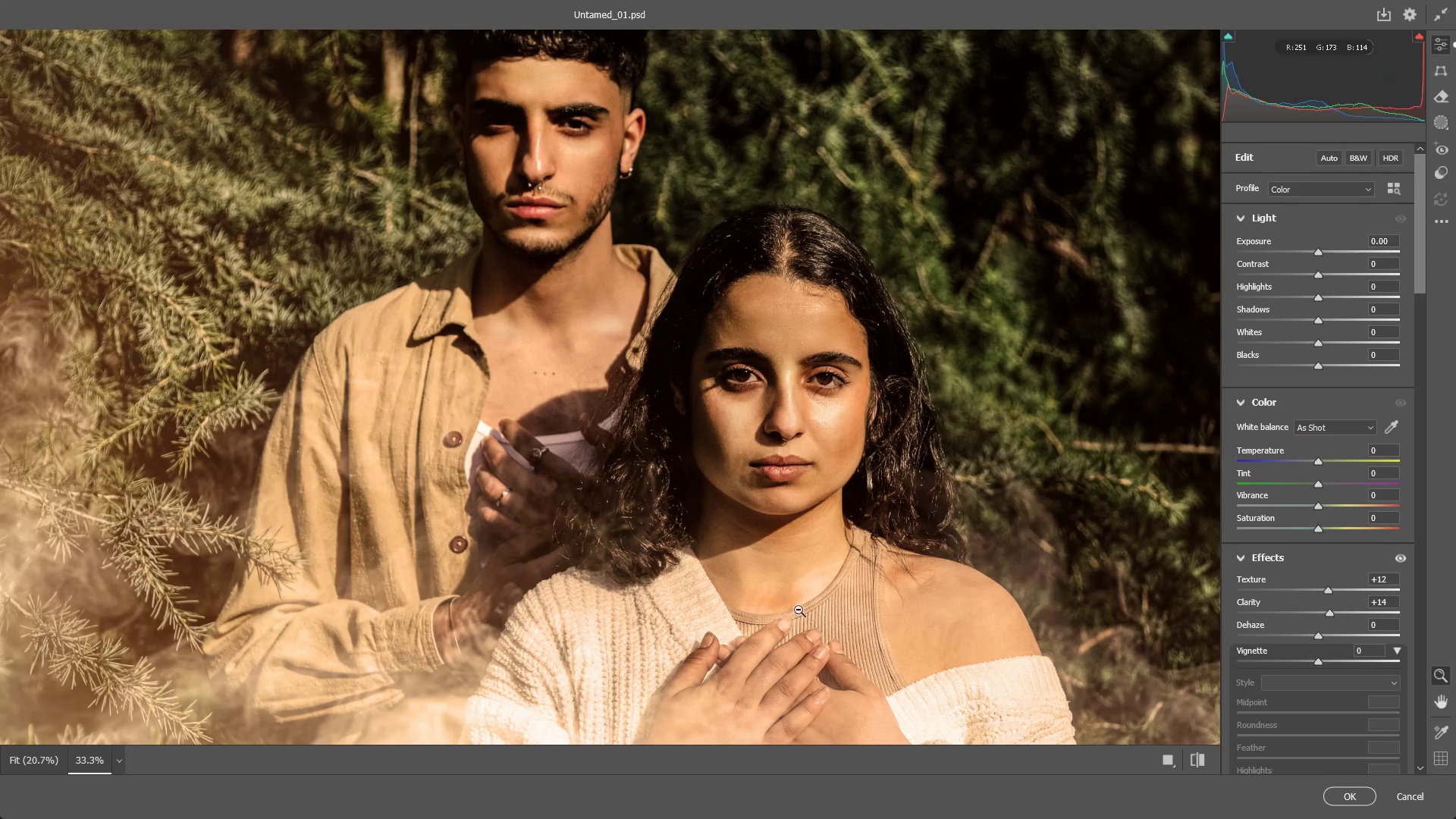 
hold_key(key=Space, duration=1.53)
 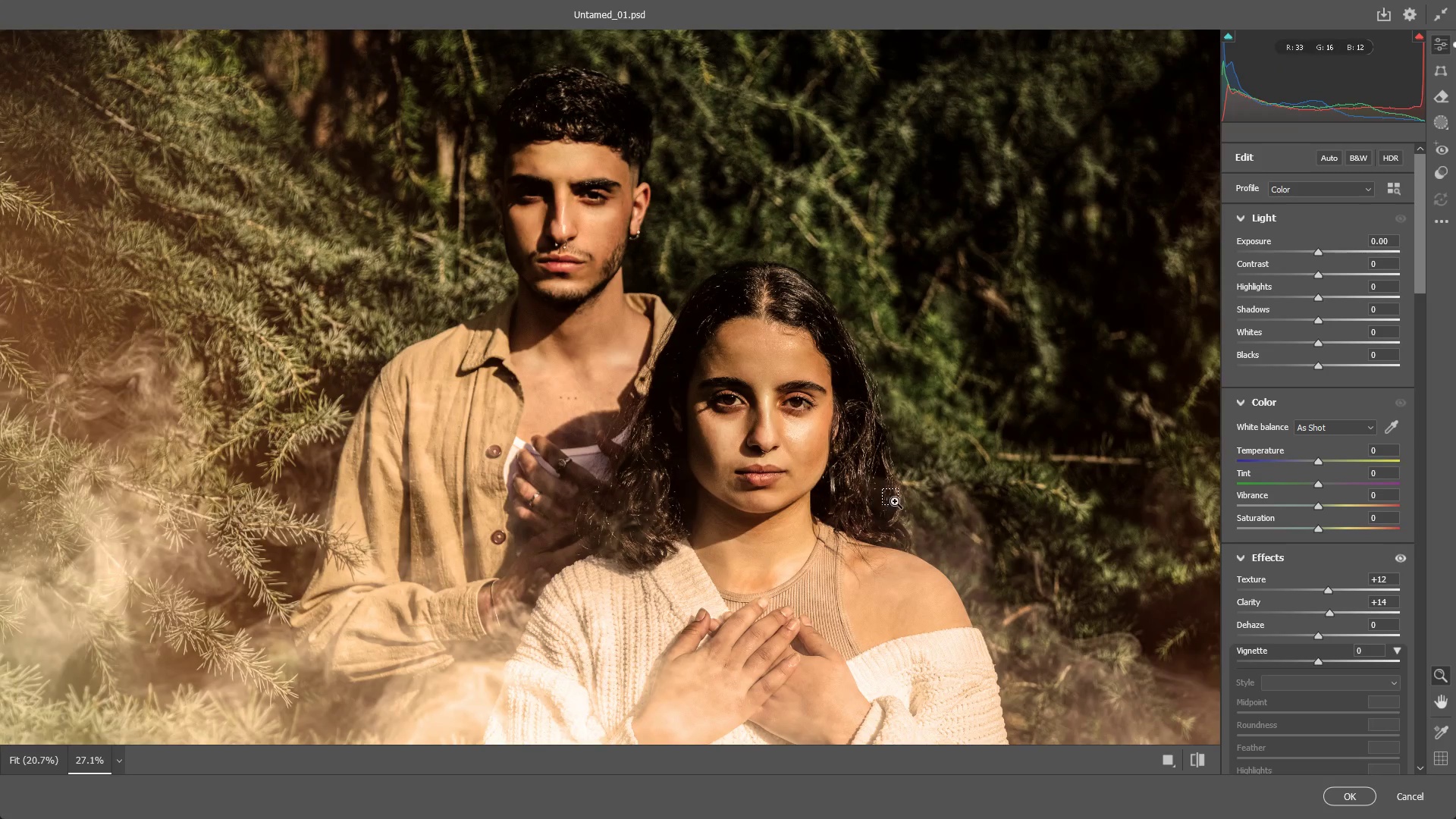 
left_click_drag(start_coordinate=[832, 570], to_coordinate=[838, 591])
 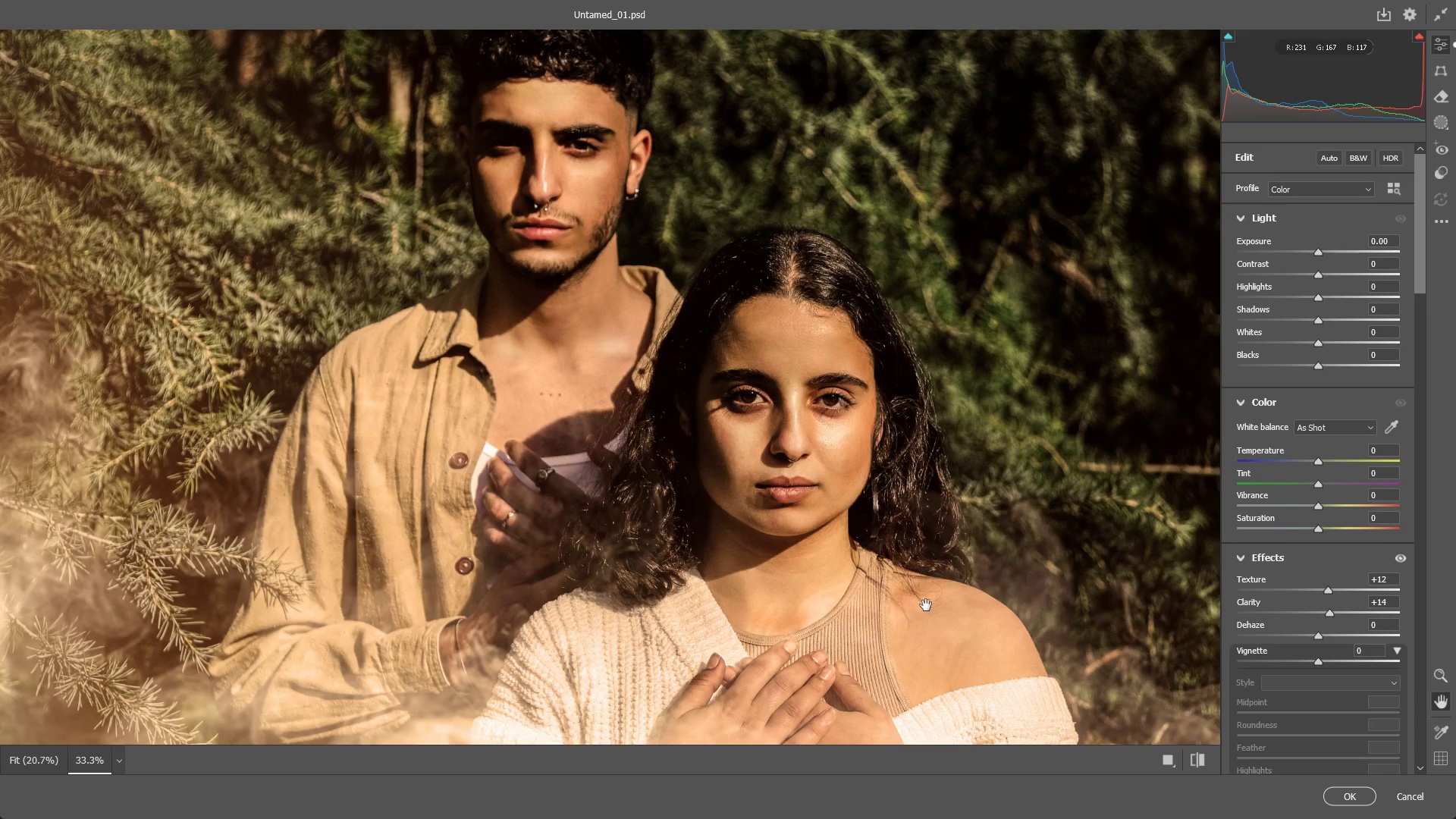 
left_click_drag(start_coordinate=[926, 605], to_coordinate=[868, 587])
 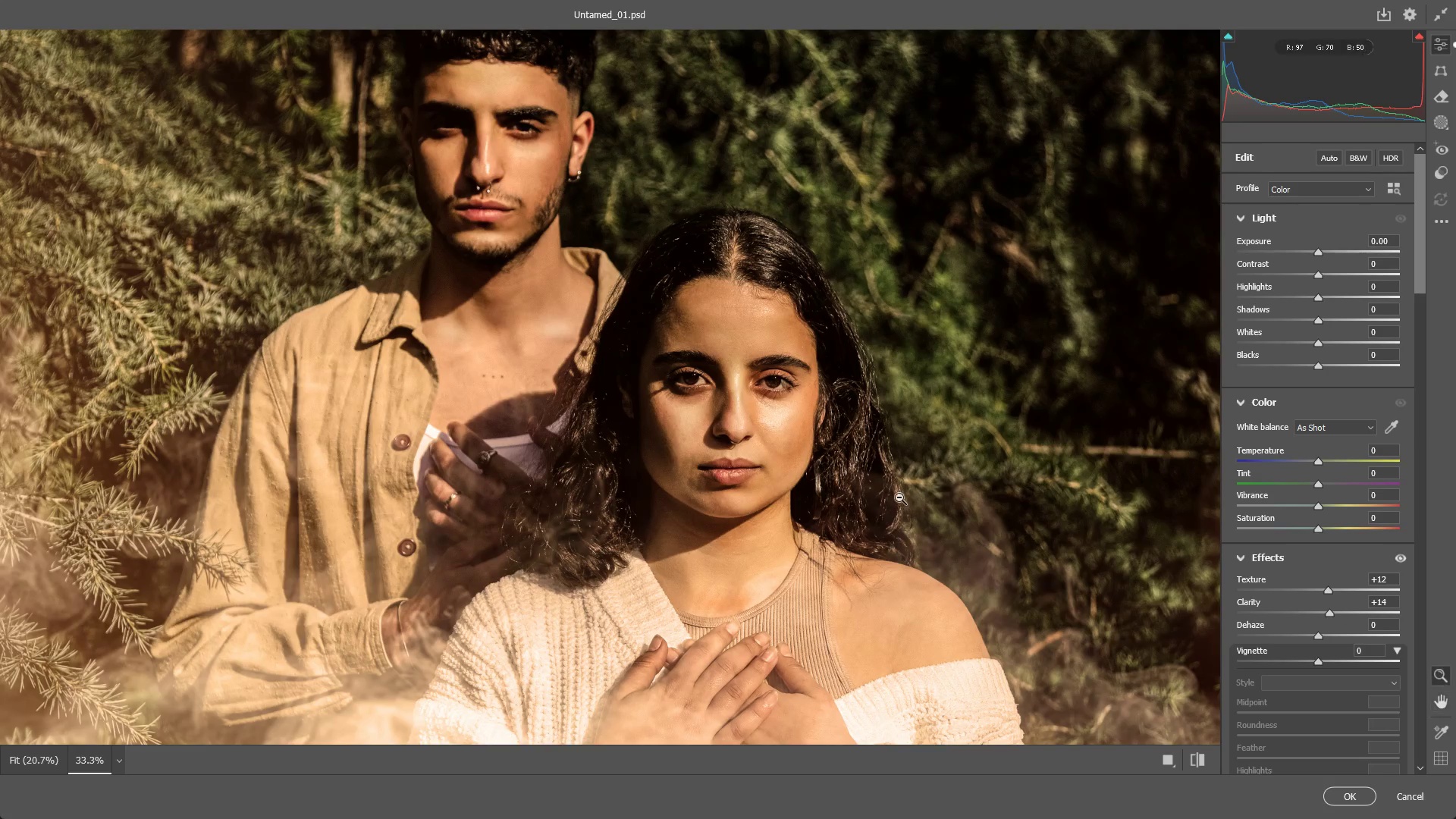 
left_click_drag(start_coordinate=[899, 497], to_coordinate=[876, 496])
 